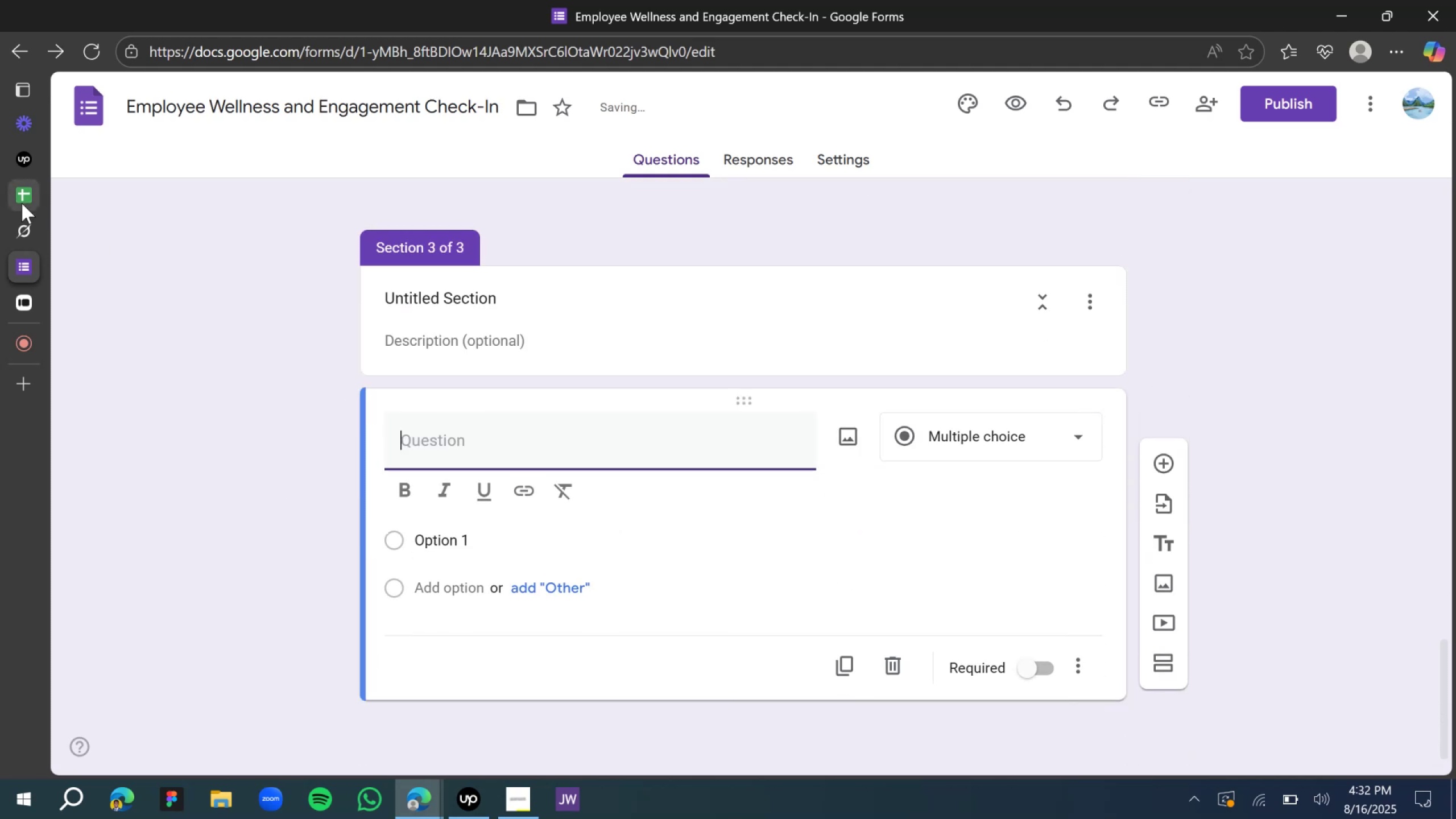 
left_click([36, 232])
 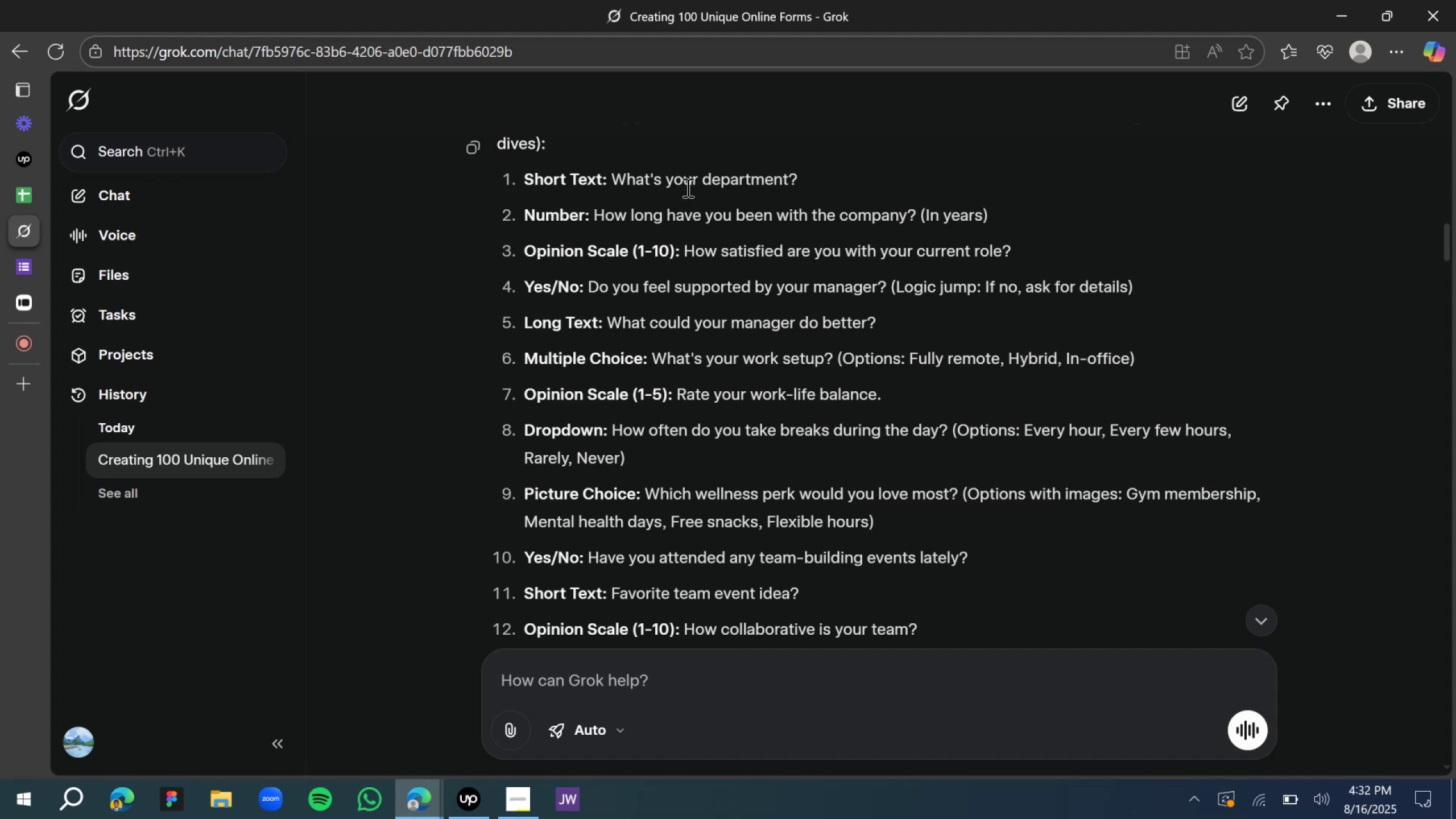 
wait(10.48)
 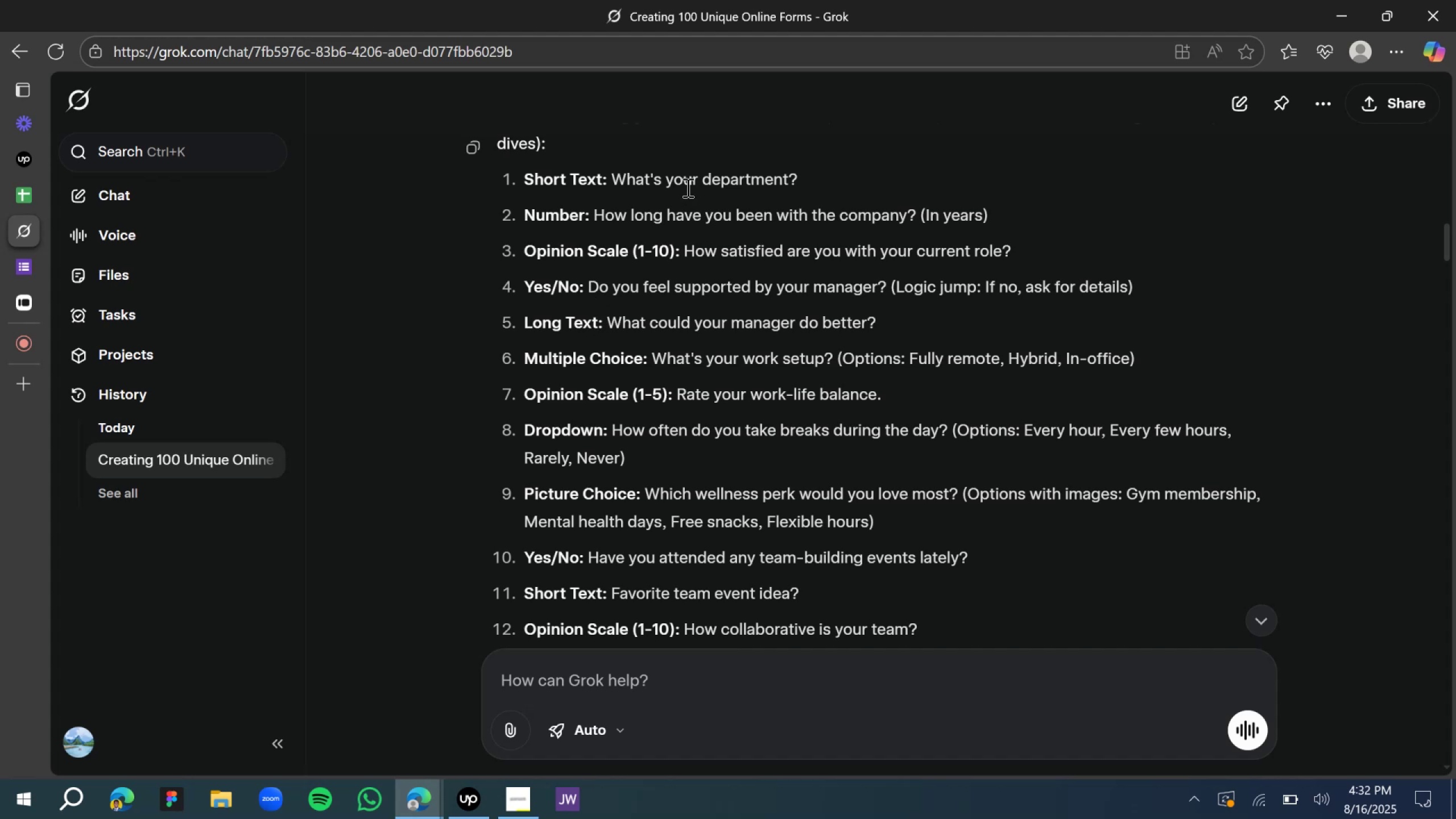 
left_click([32, 275])
 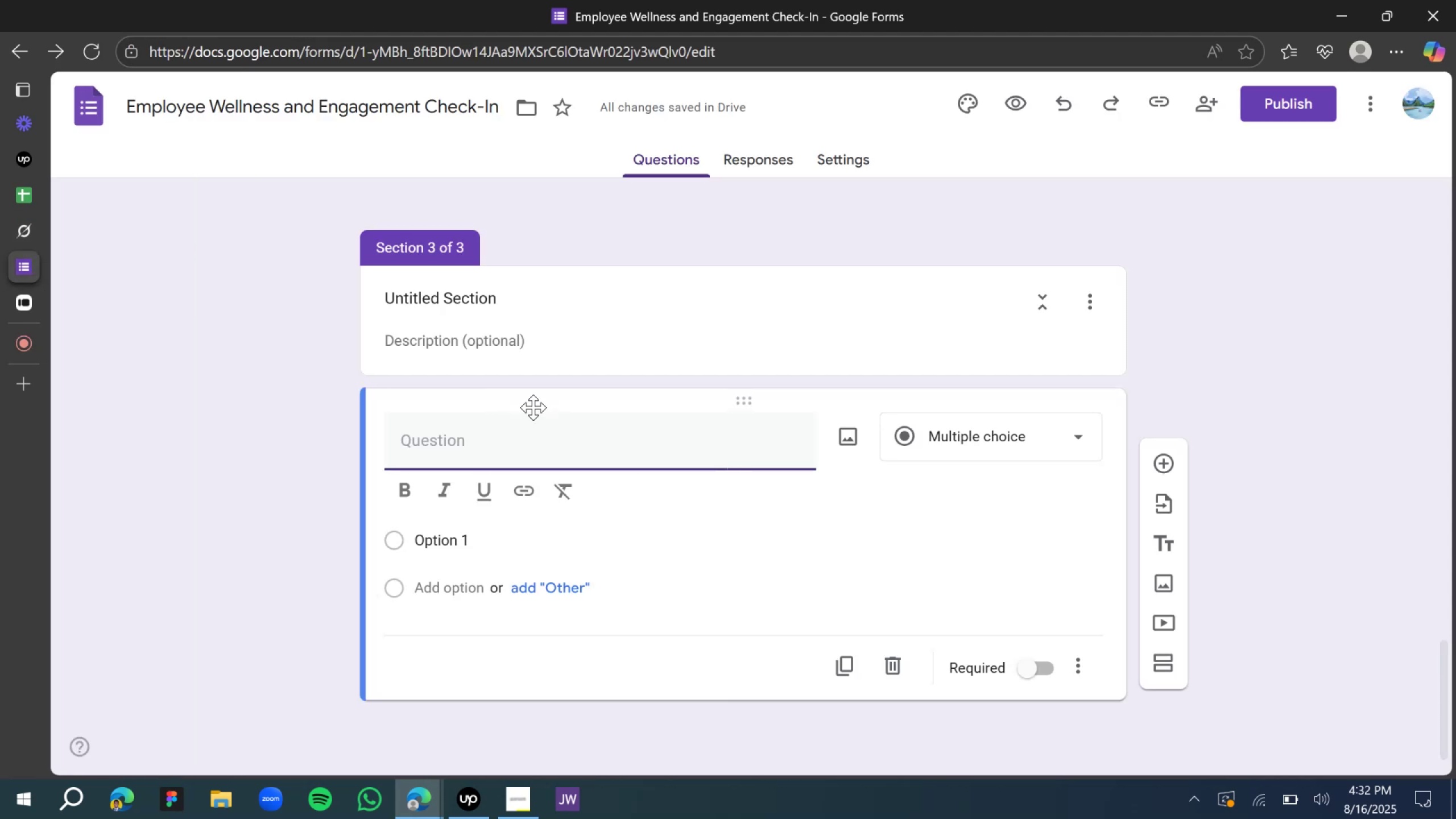 
type(What do you think your manager can do )
key(Backspace)
key(Backspace)
type(do better or improve on?)
 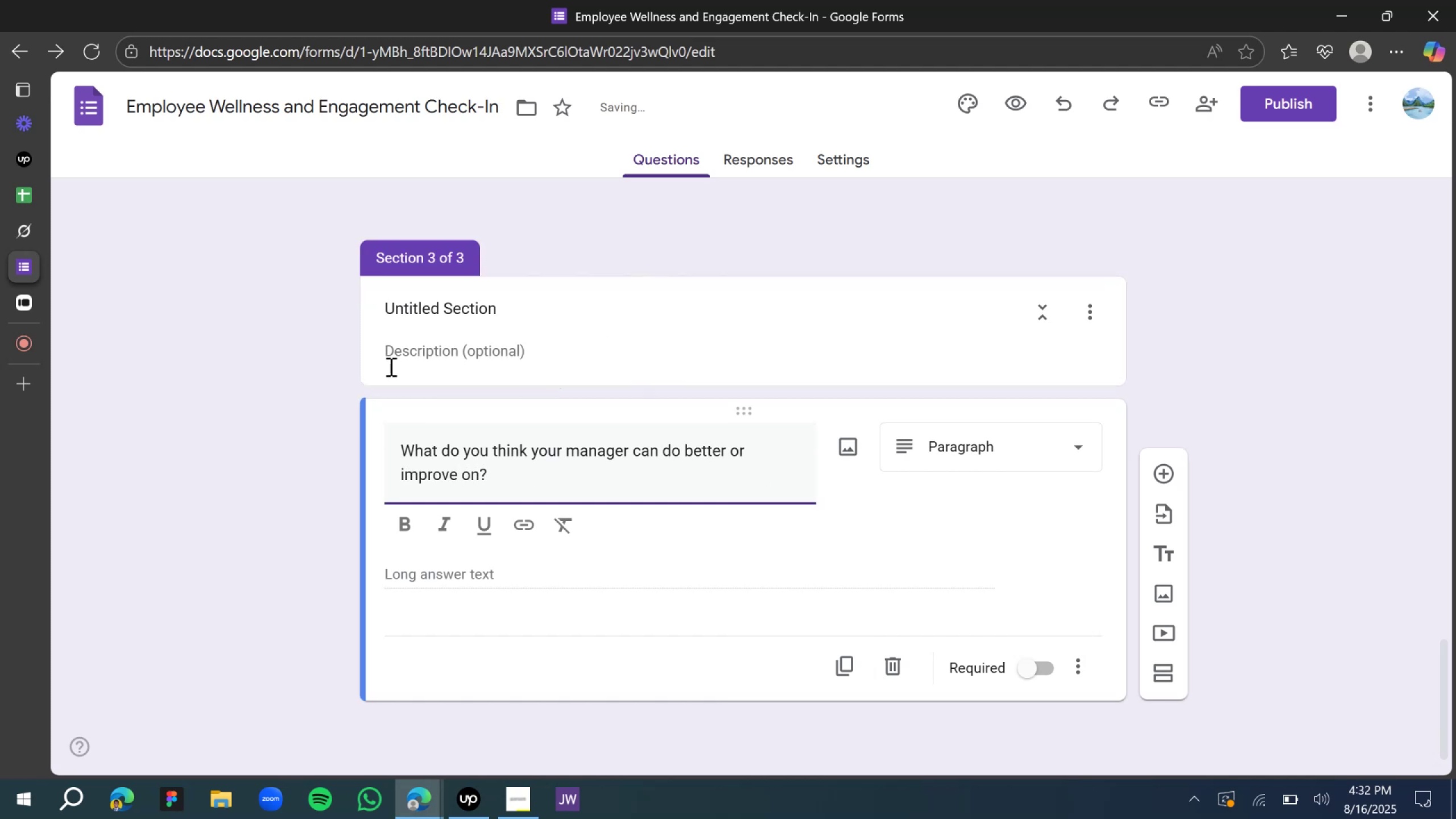 
left_click([337, 376])
 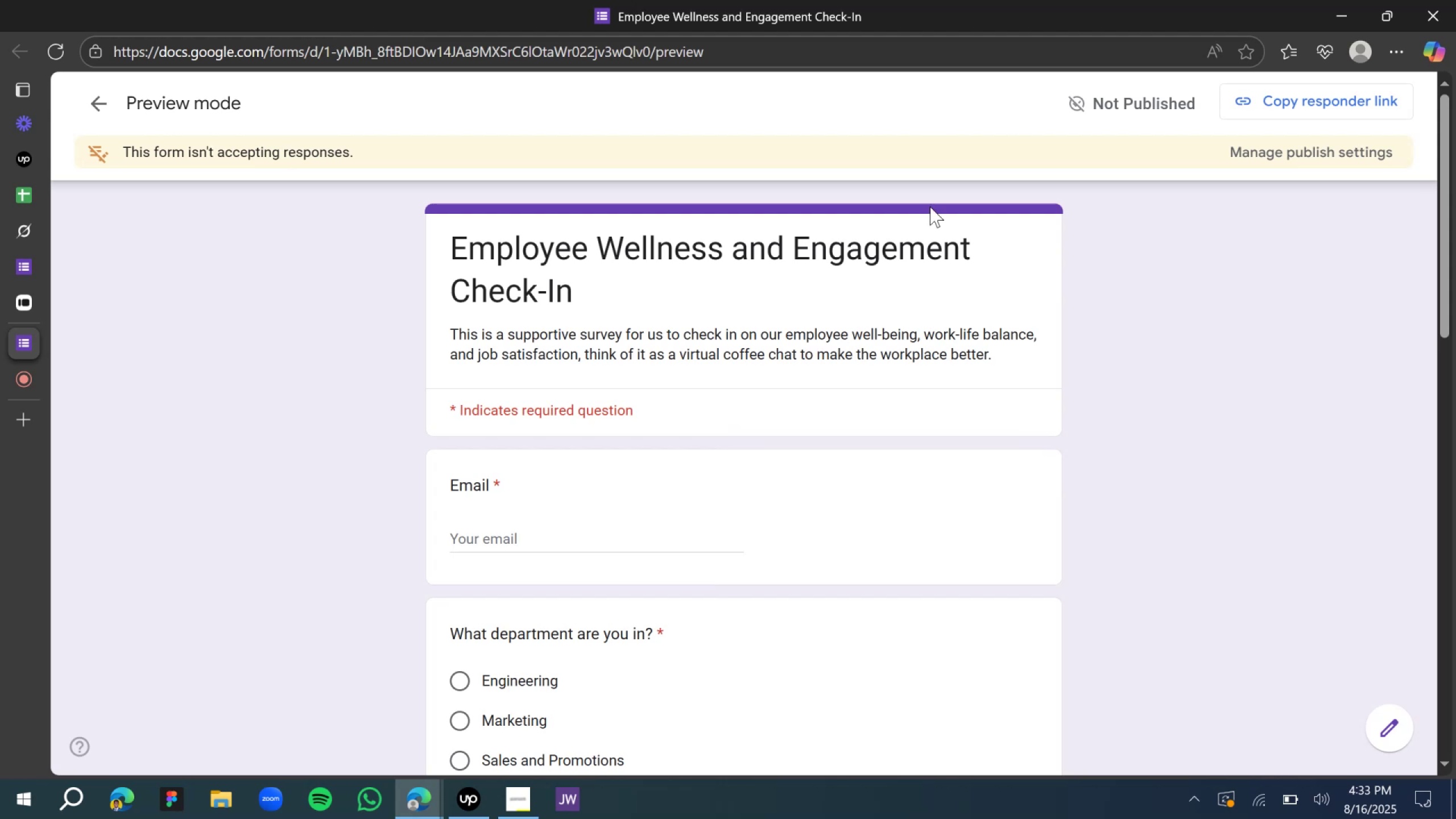 
wait(31.41)
 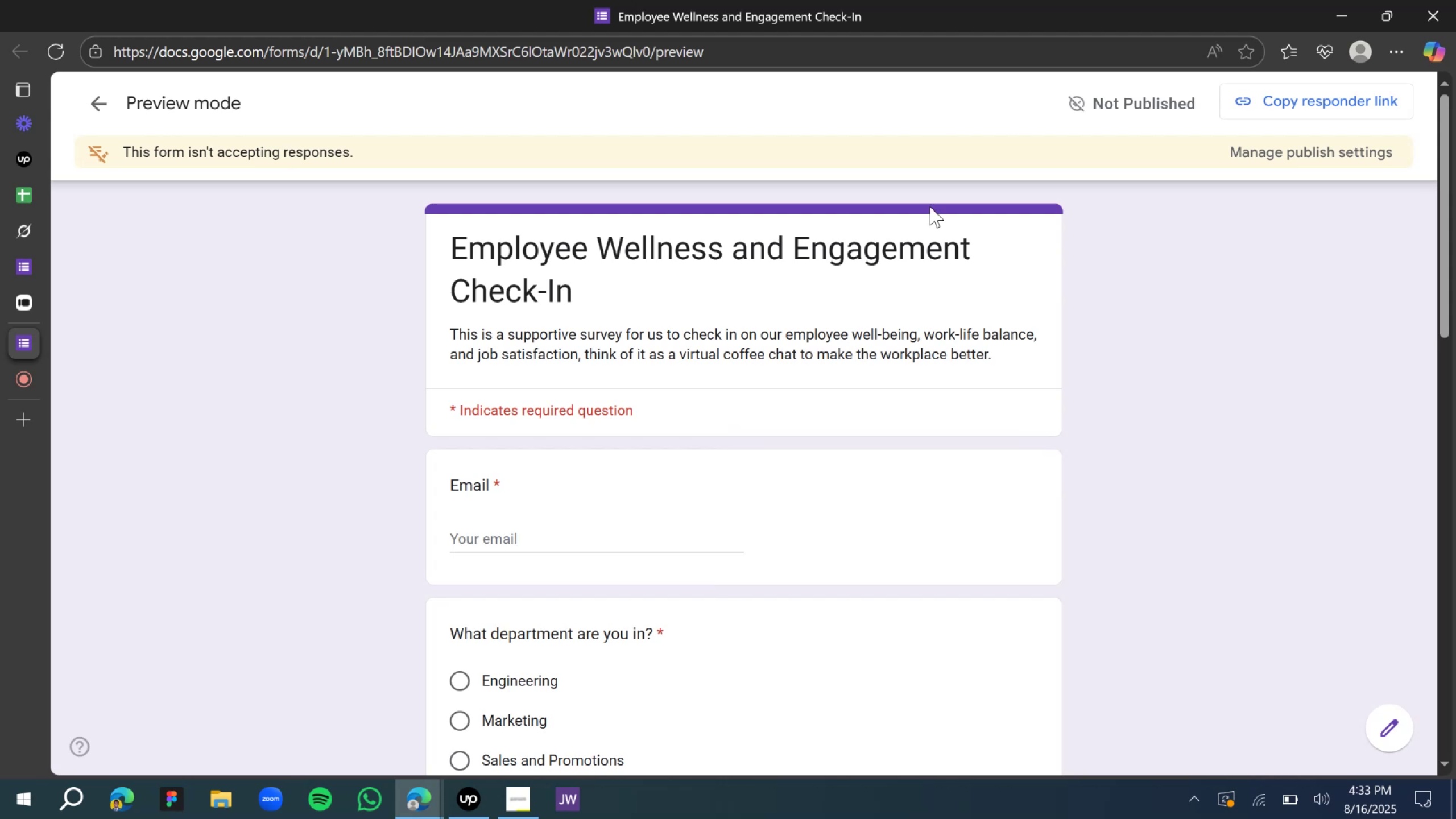 
scroll: coordinate [710, 552], scroll_direction: down, amount: 6.0
 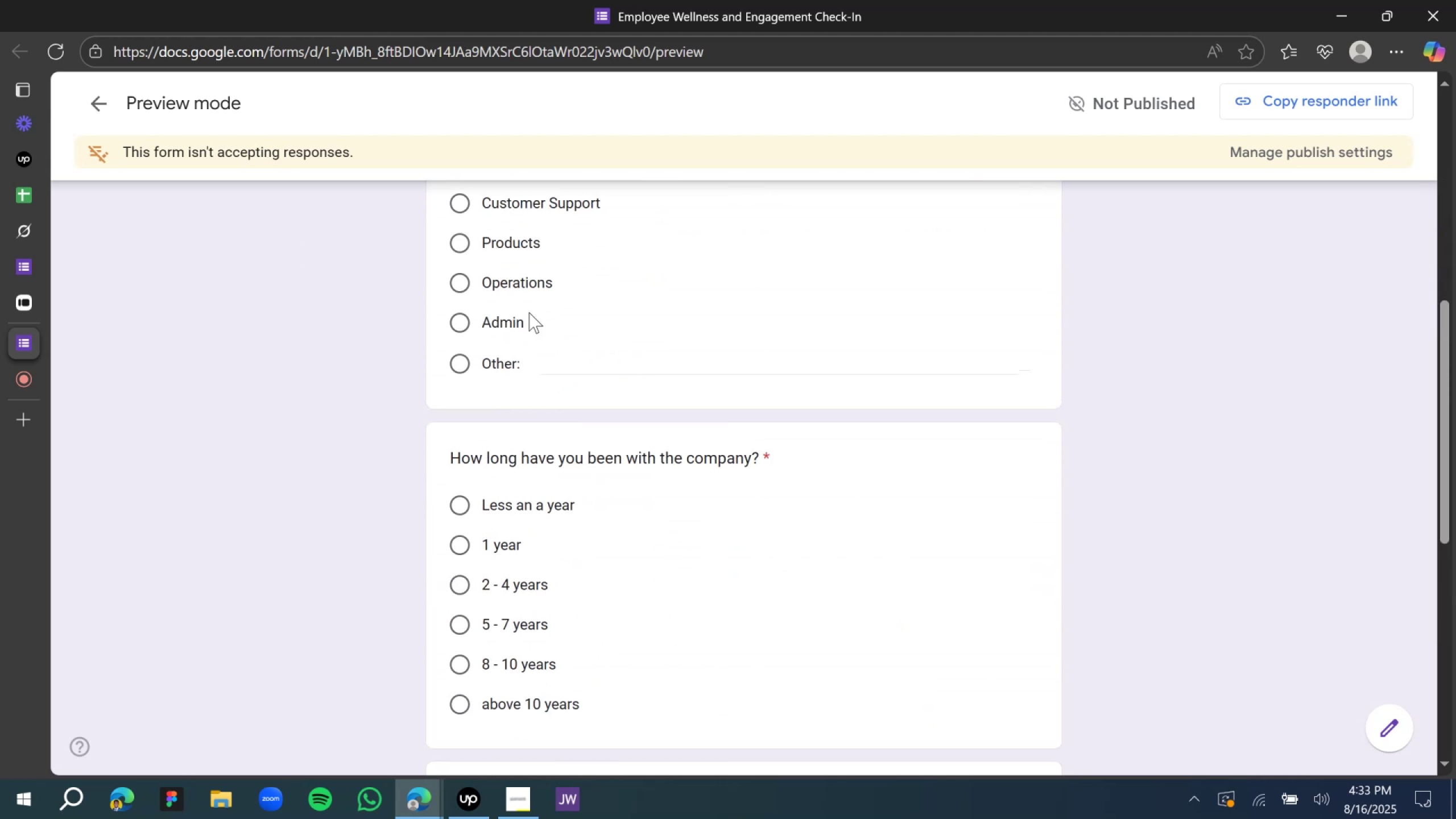 
scroll: coordinate [531, 293], scroll_direction: up, amount: 2.0
 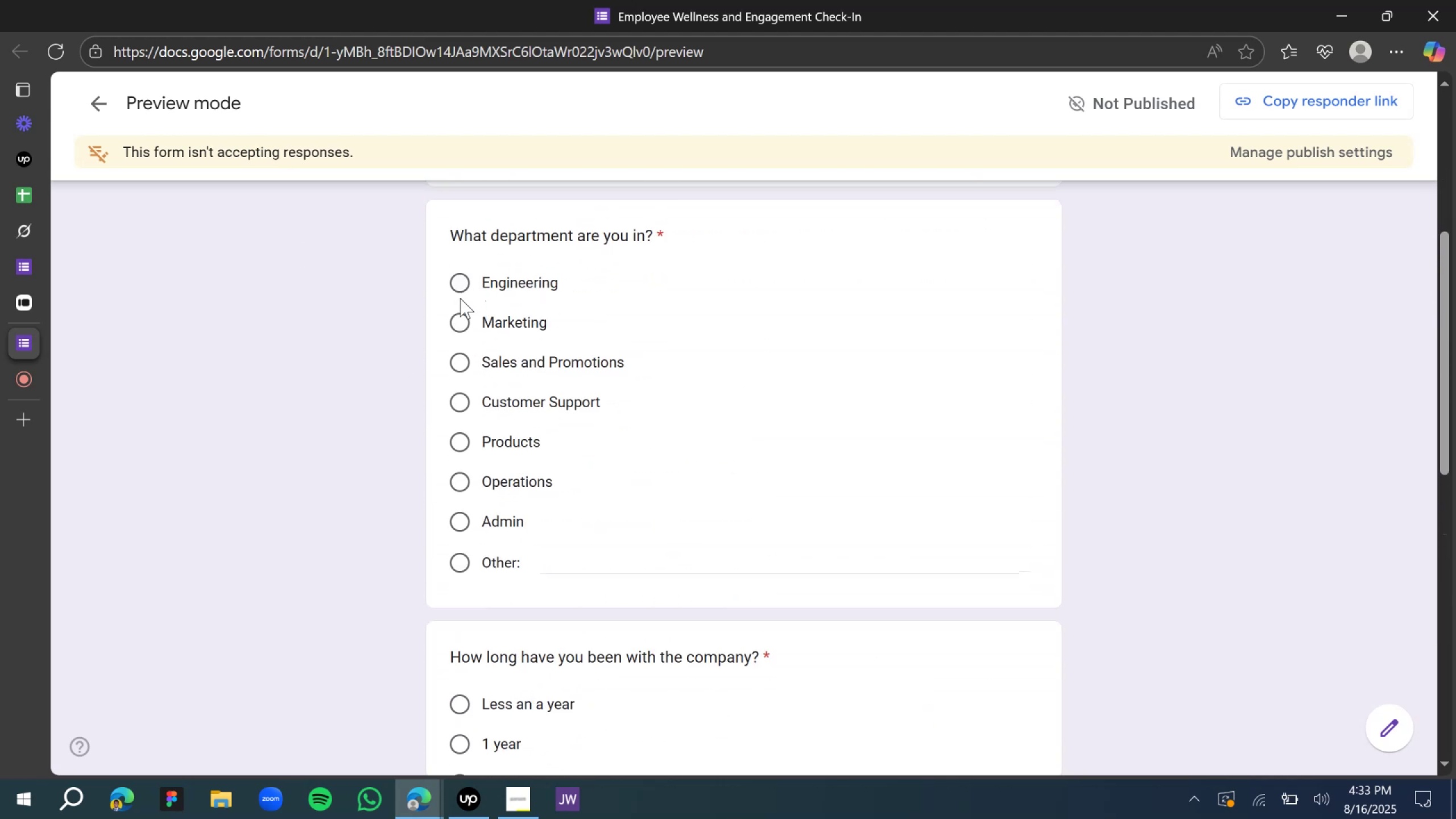 
double_click([468, 277])
 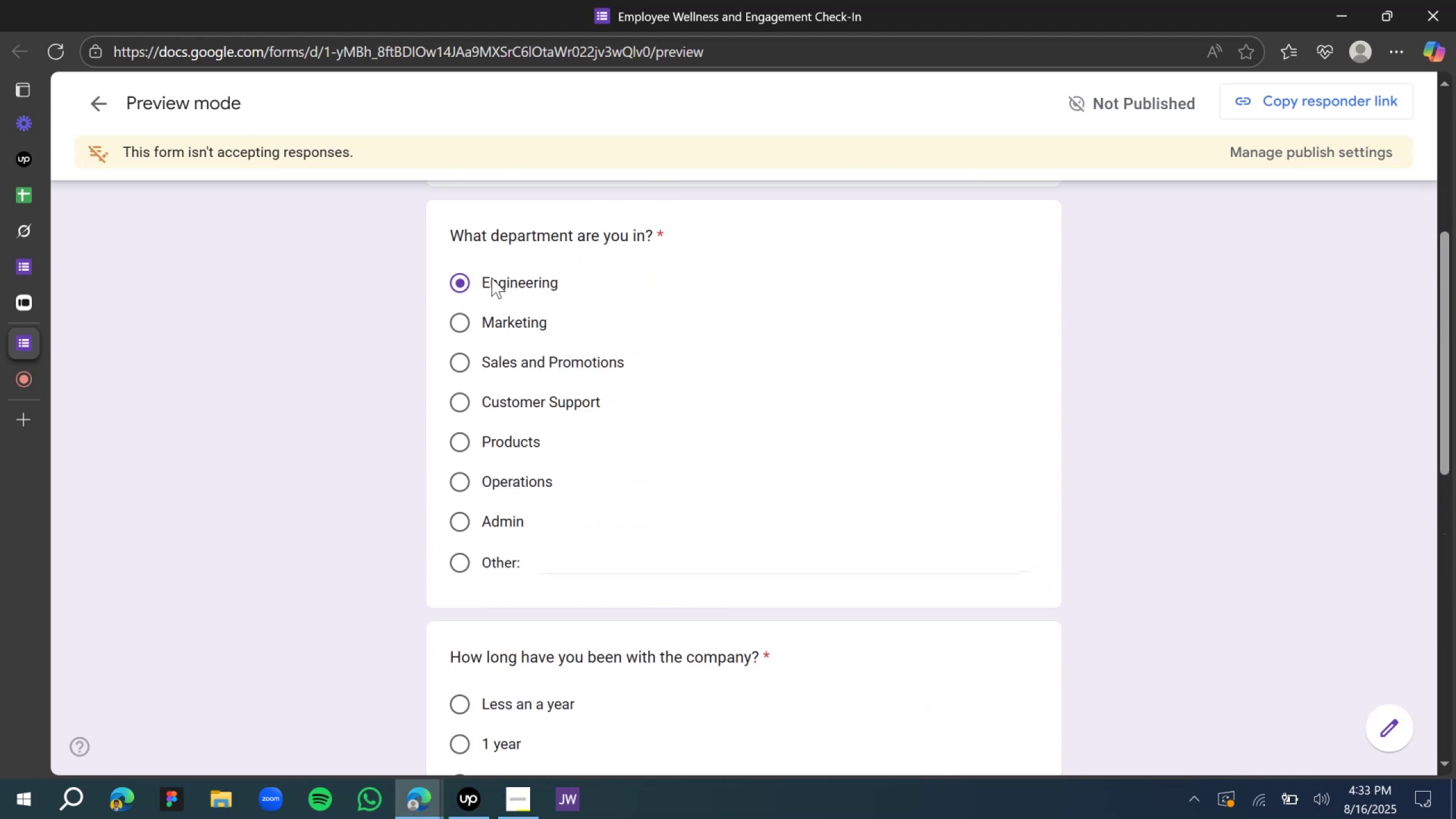 
scroll: coordinate [549, 553], scroll_direction: down, amount: 16.0
 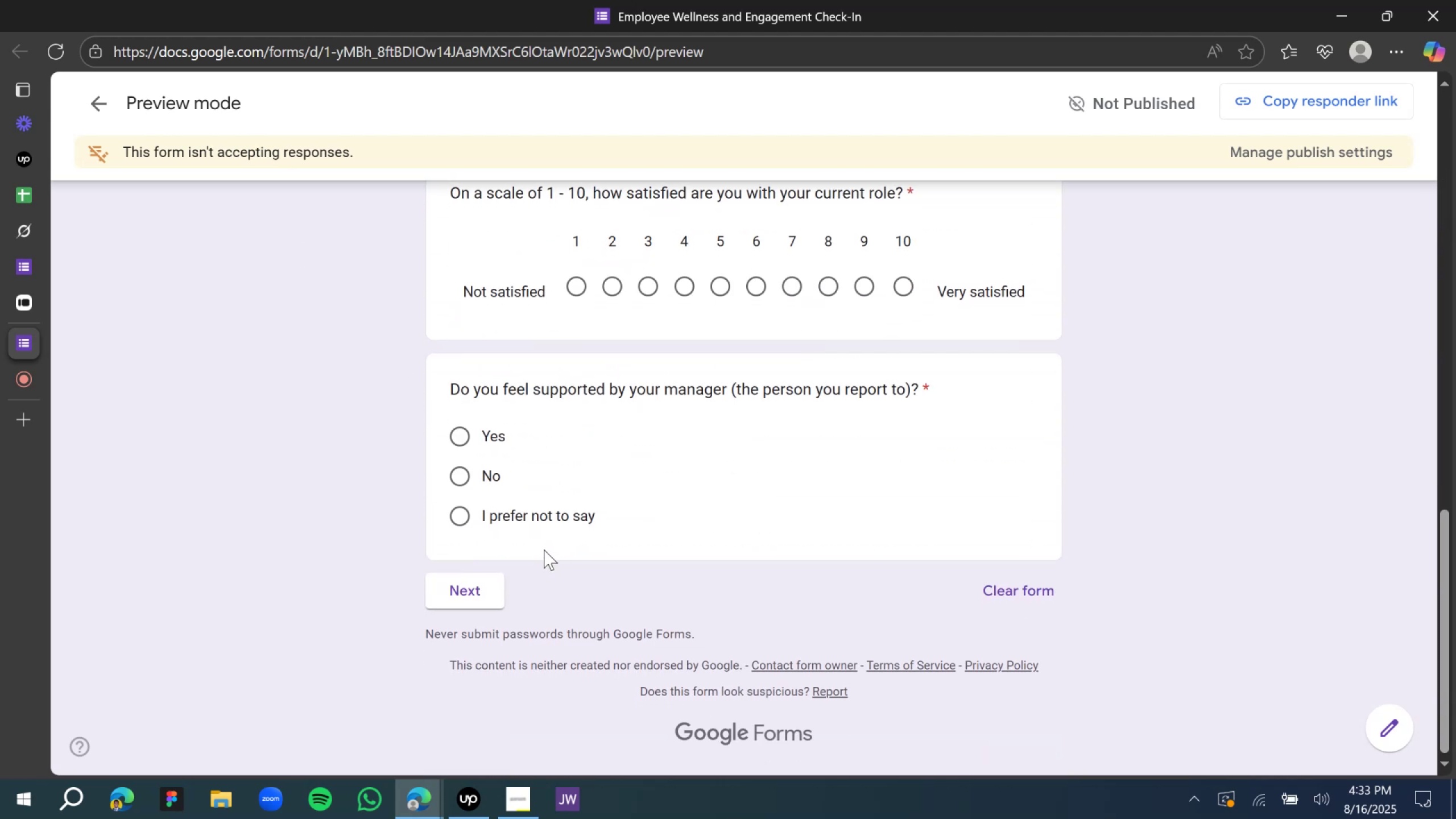 
scroll: coordinate [547, 519], scroll_direction: up, amount: 12.0
 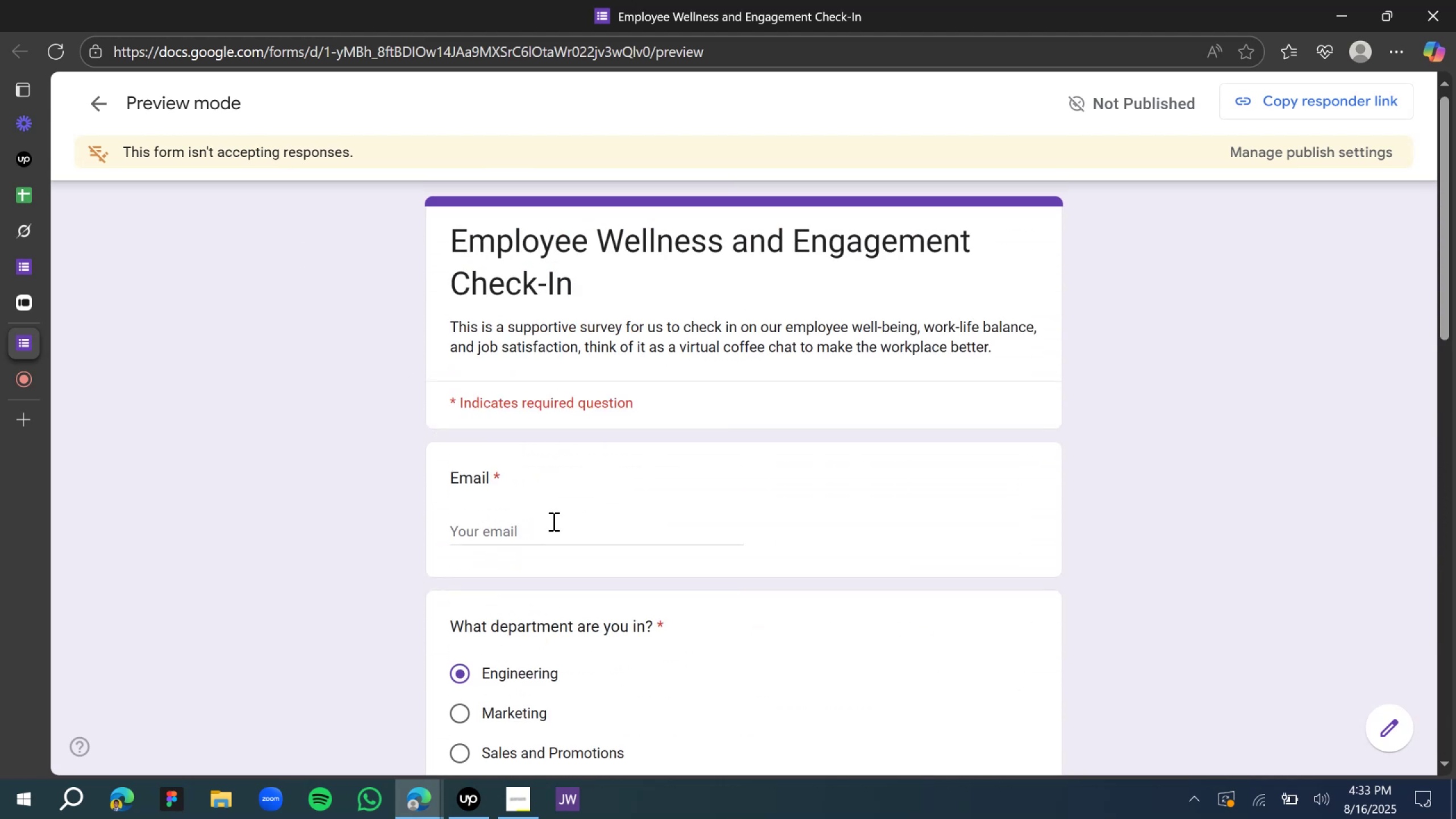 
scroll: coordinate [552, 526], scroll_direction: down, amount: 6.0
 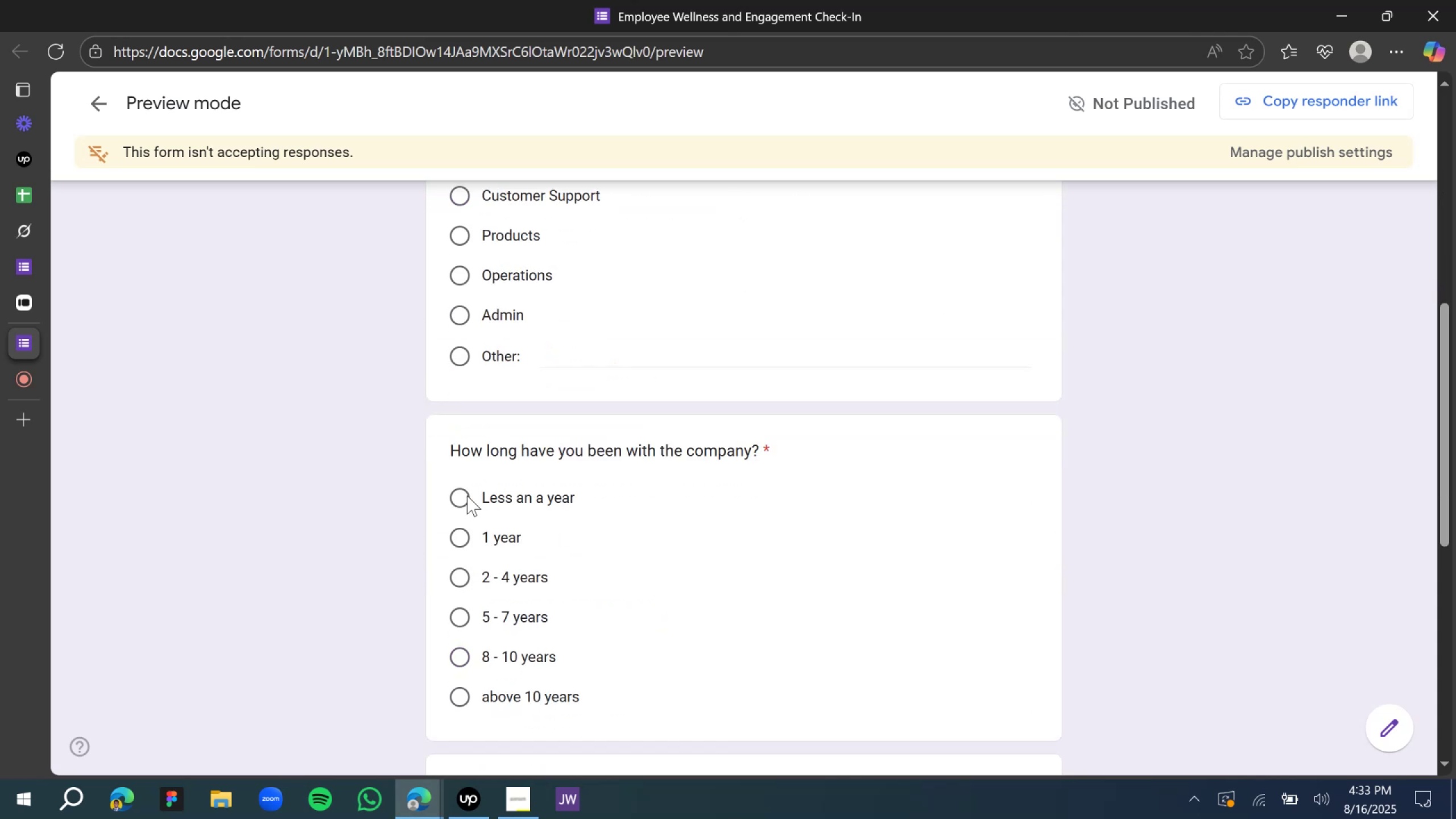 
left_click([466, 495])
 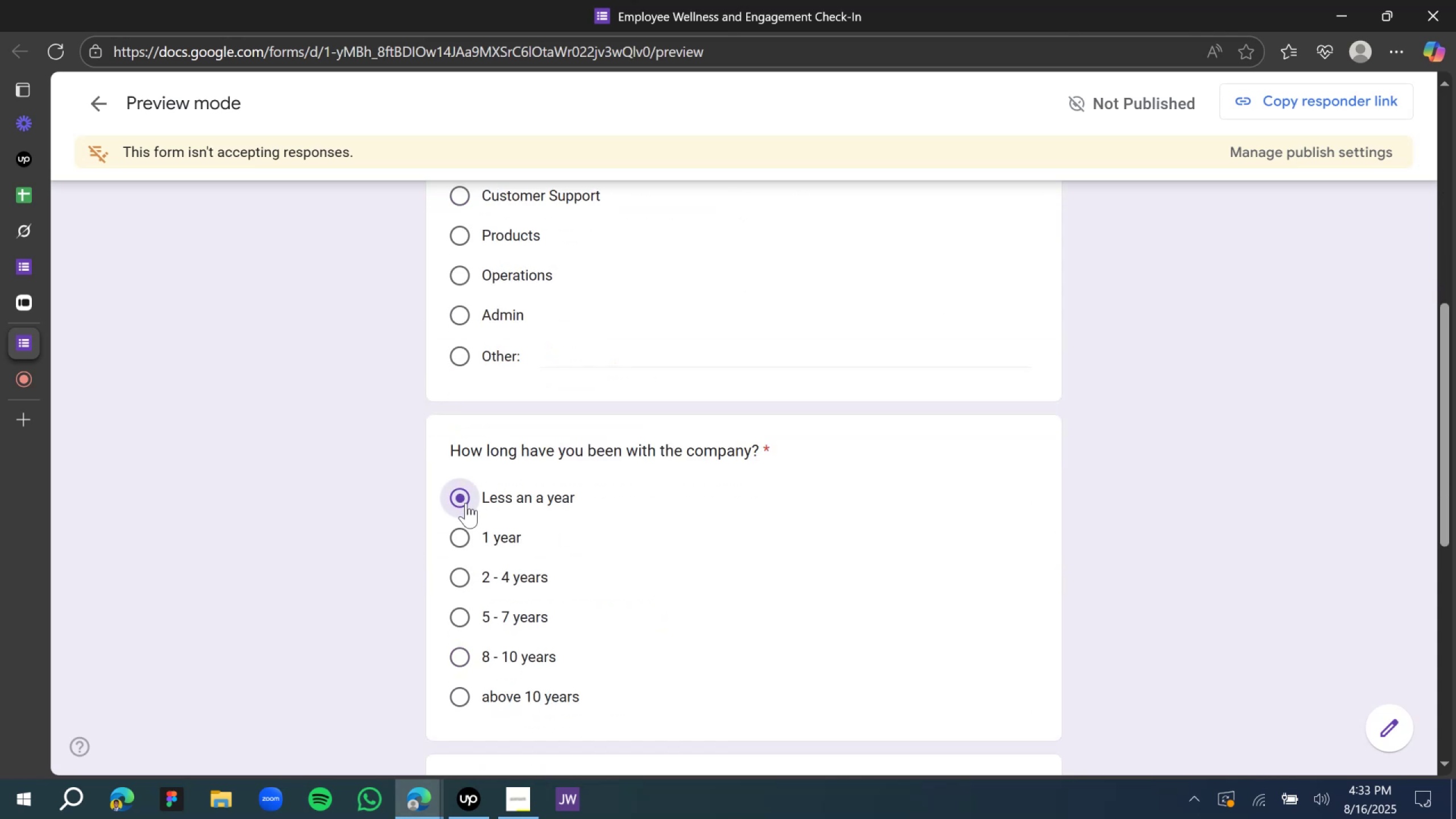 
scroll: coordinate [466, 503], scroll_direction: up, amount: 6.0
 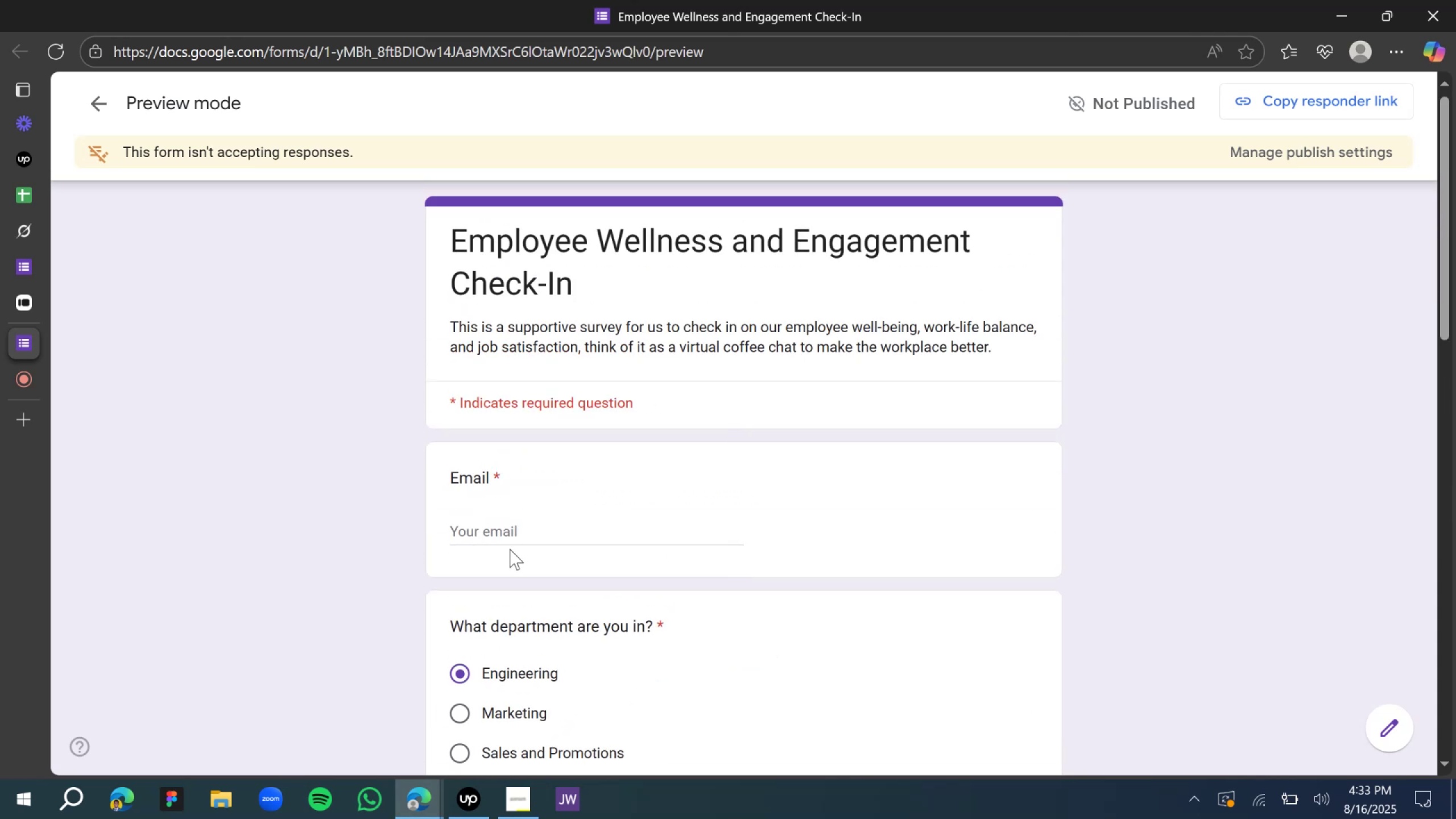 
double_click([505, 529])
 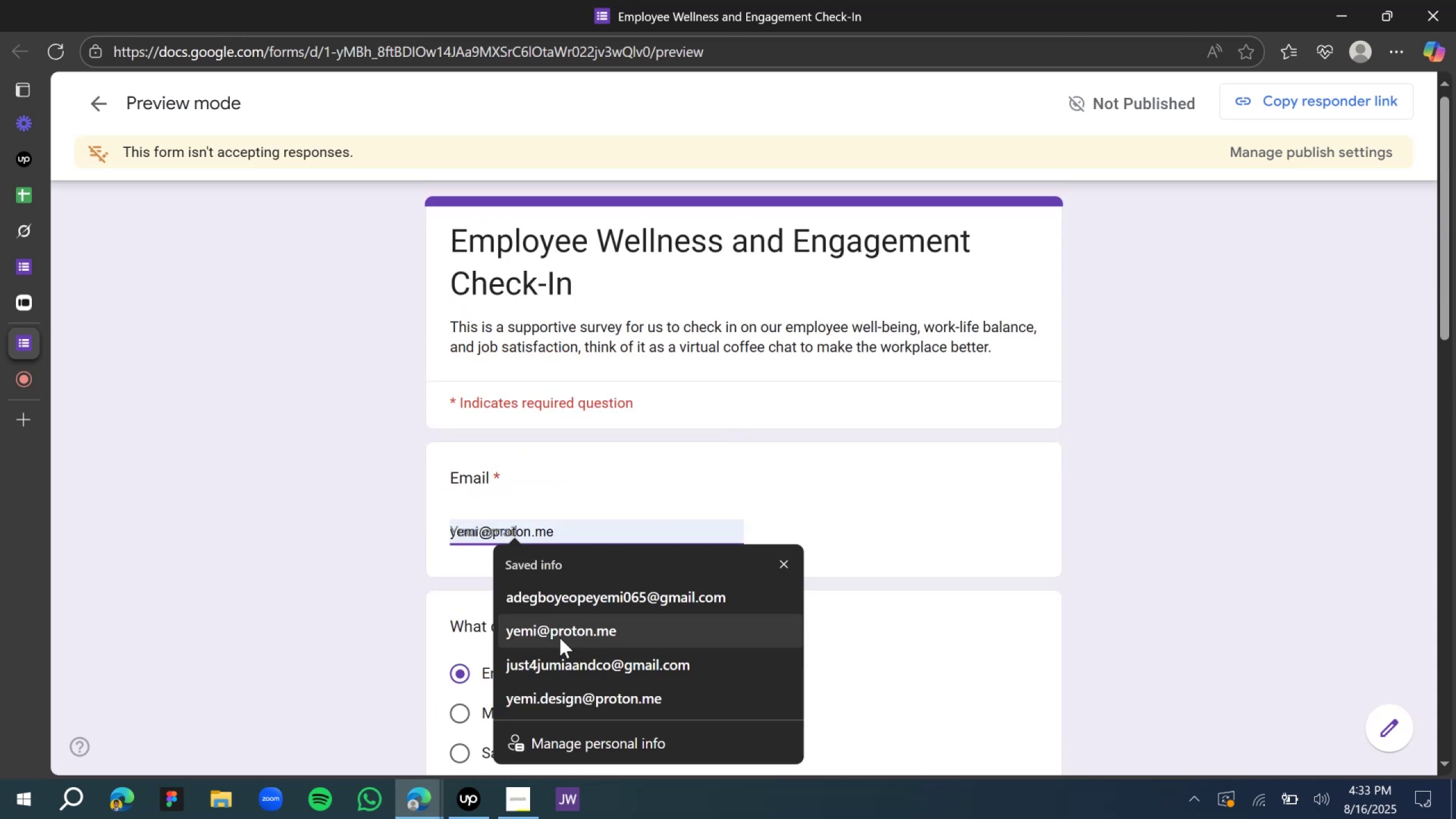 
left_click([559, 636])
 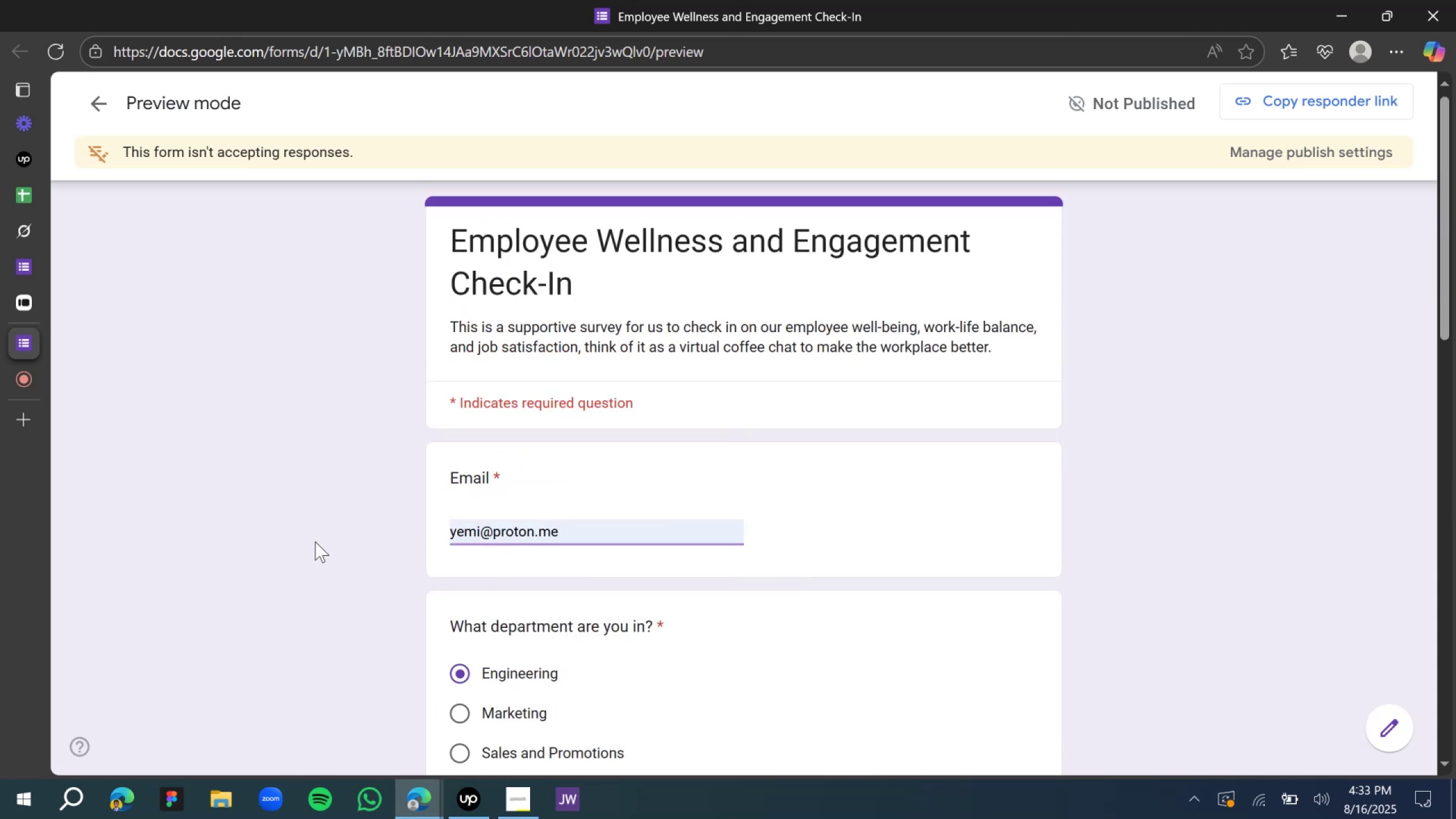 
scroll: coordinate [324, 537], scroll_direction: down, amount: 13.0
 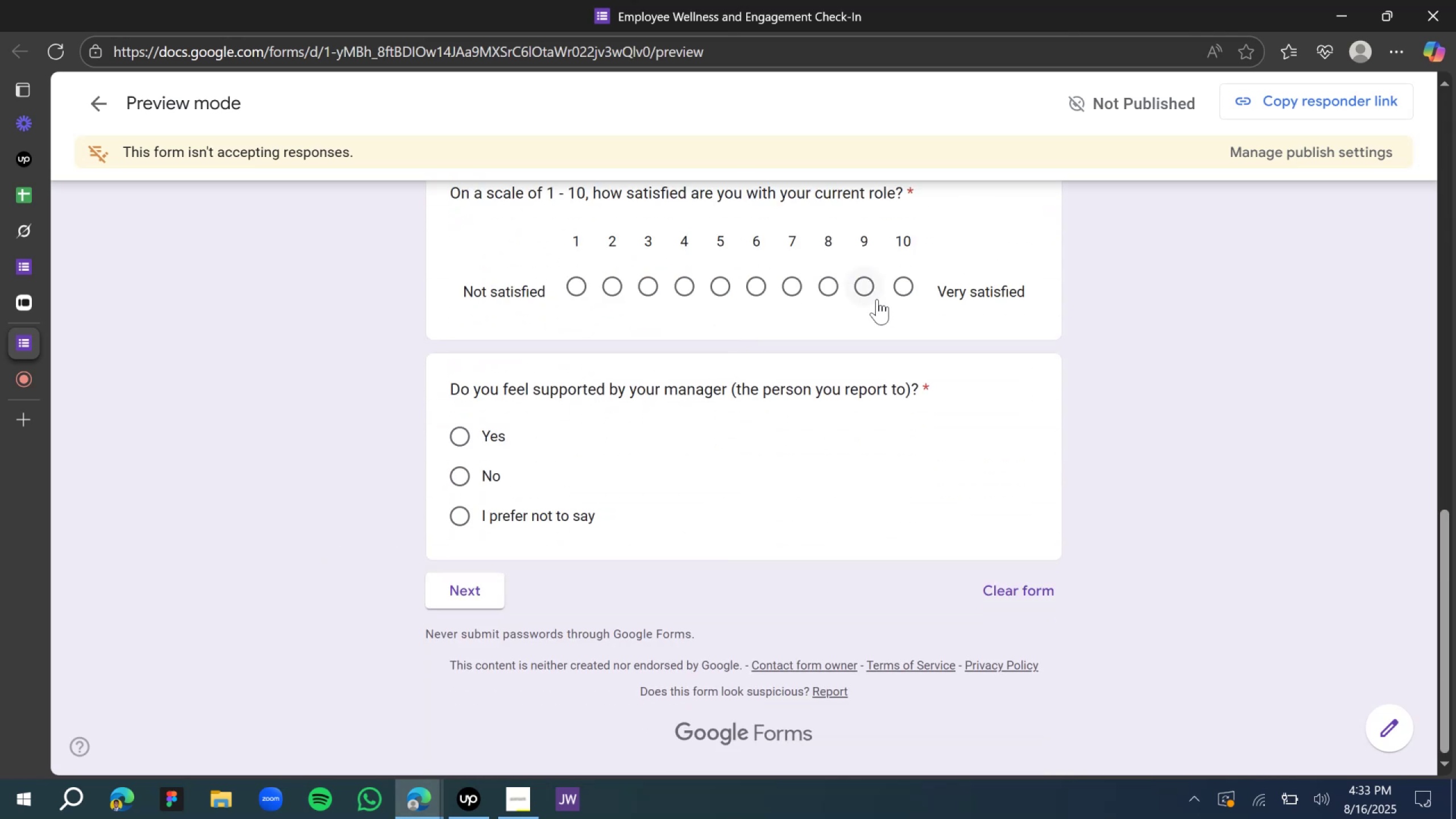 
left_click_drag(start_coordinate=[907, 296], to_coordinate=[904, 296])
 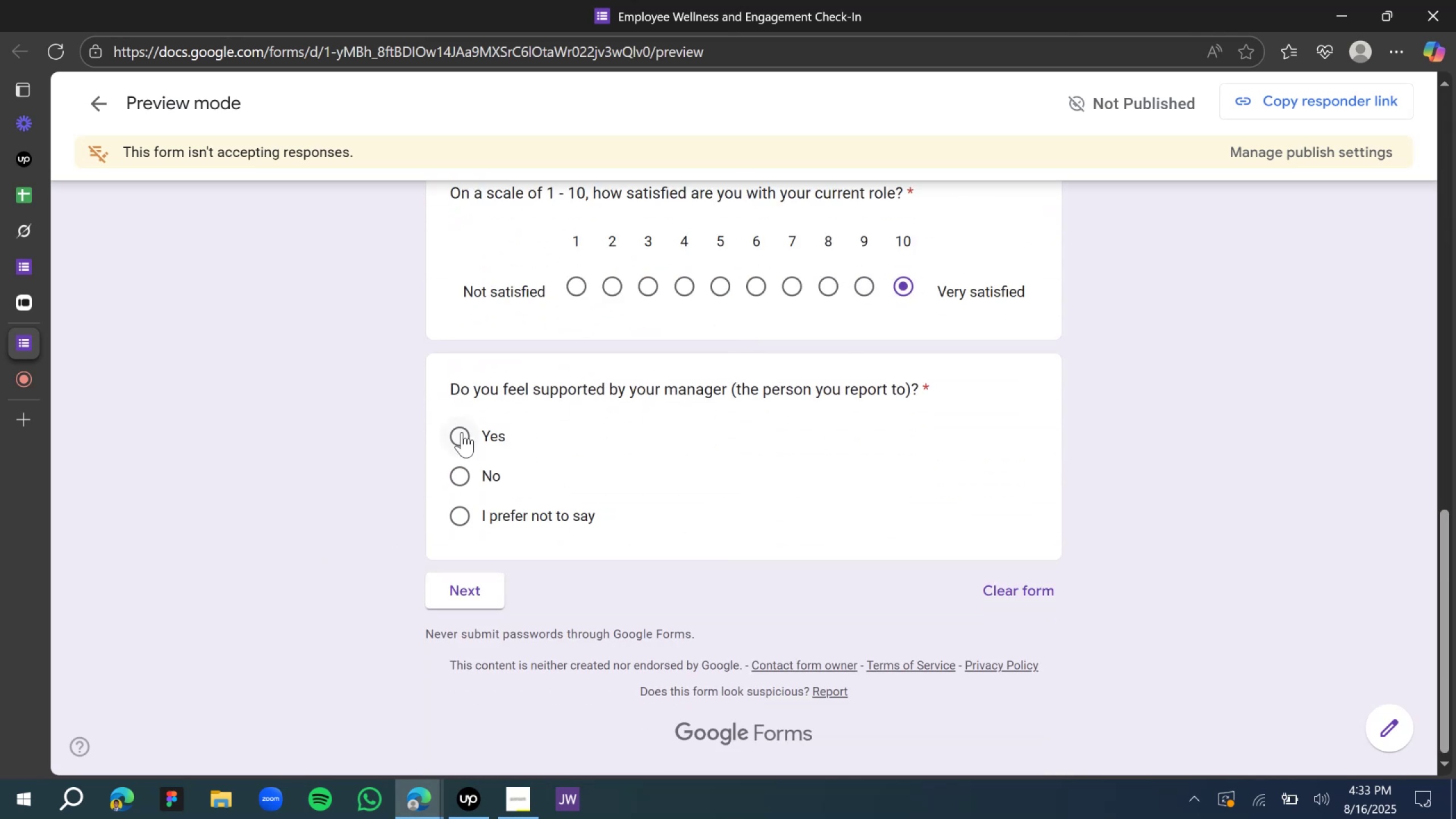 
left_click([462, 432])
 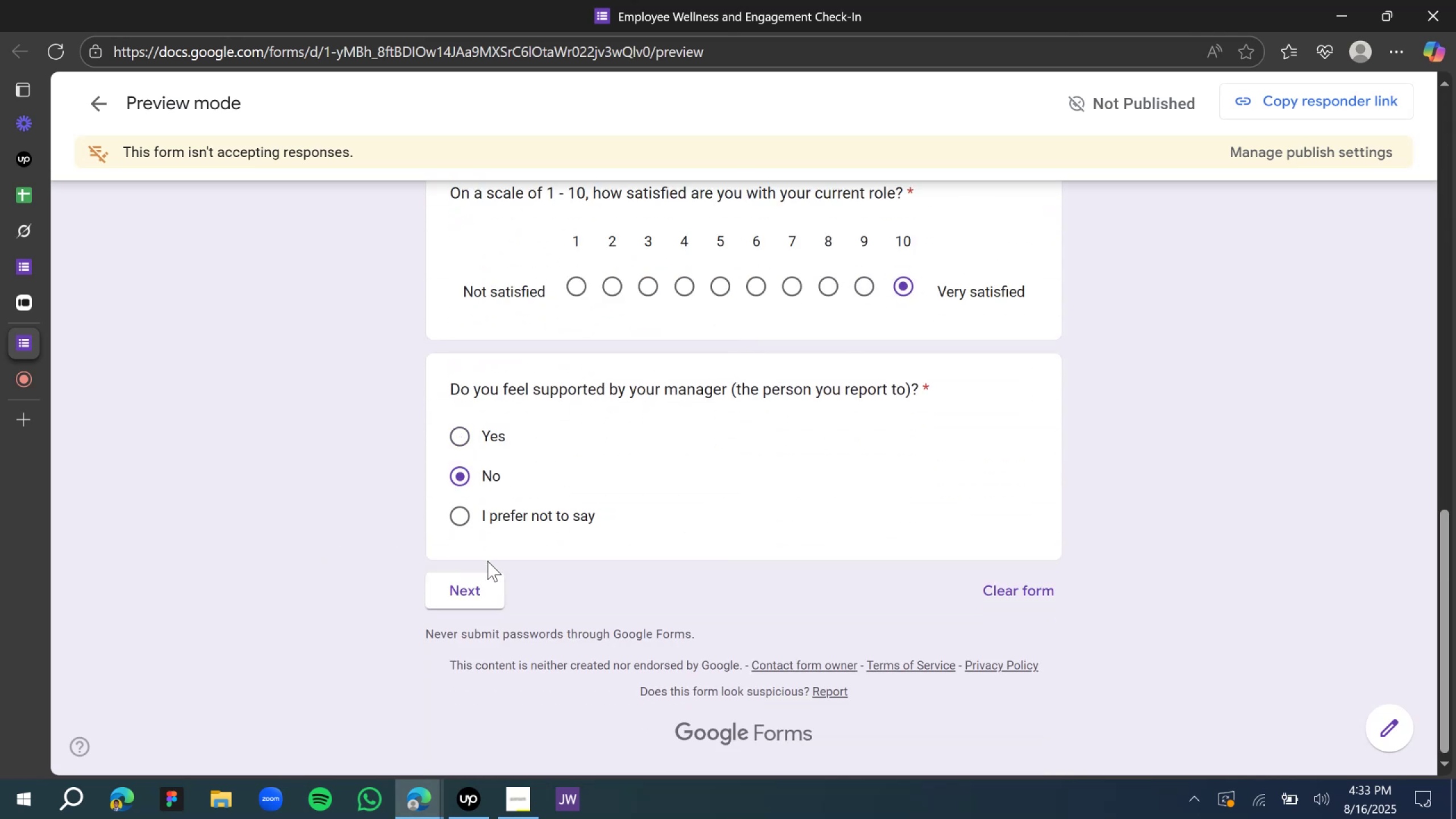 
left_click([477, 585])
 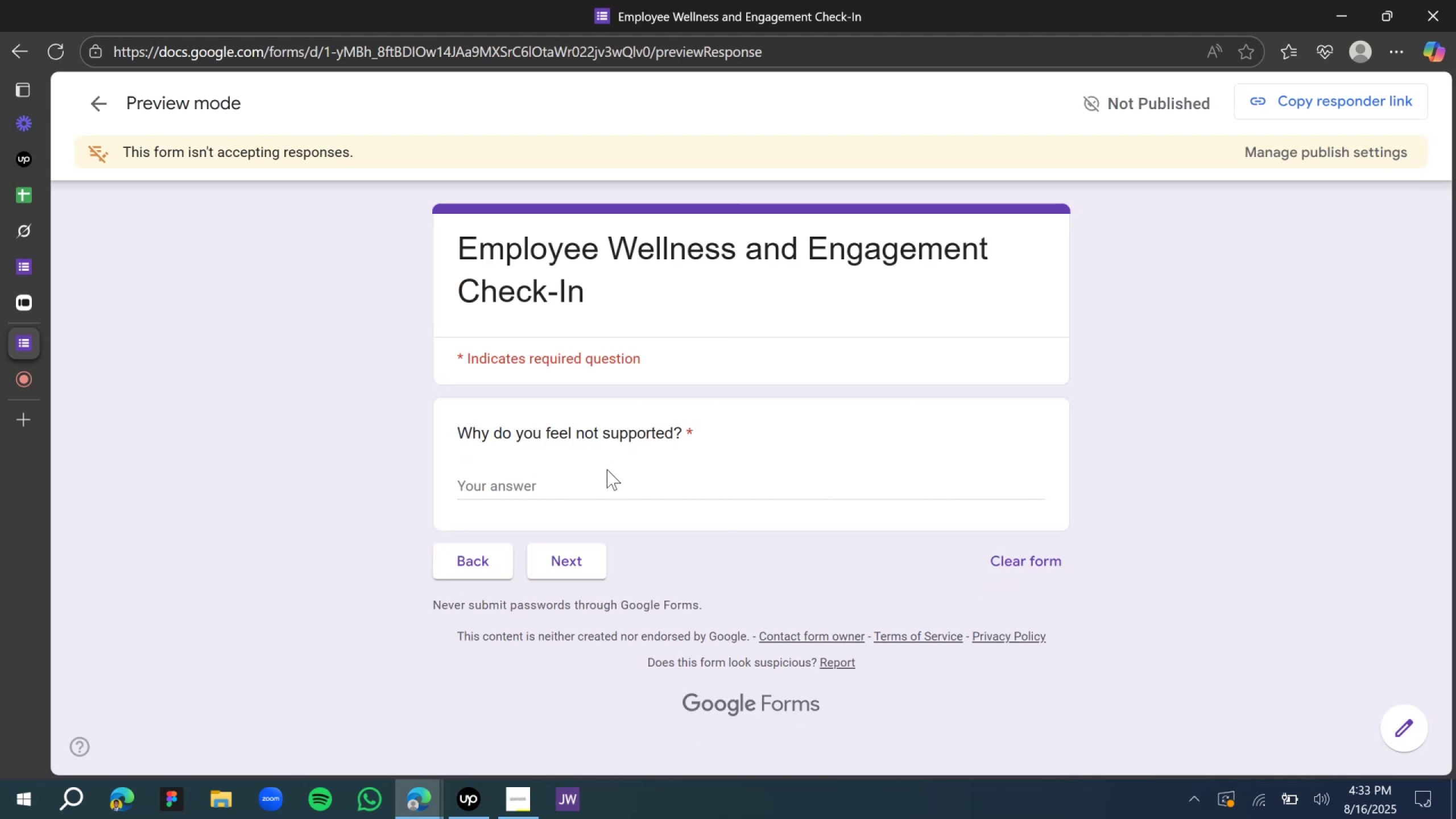 
left_click([500, 553])
 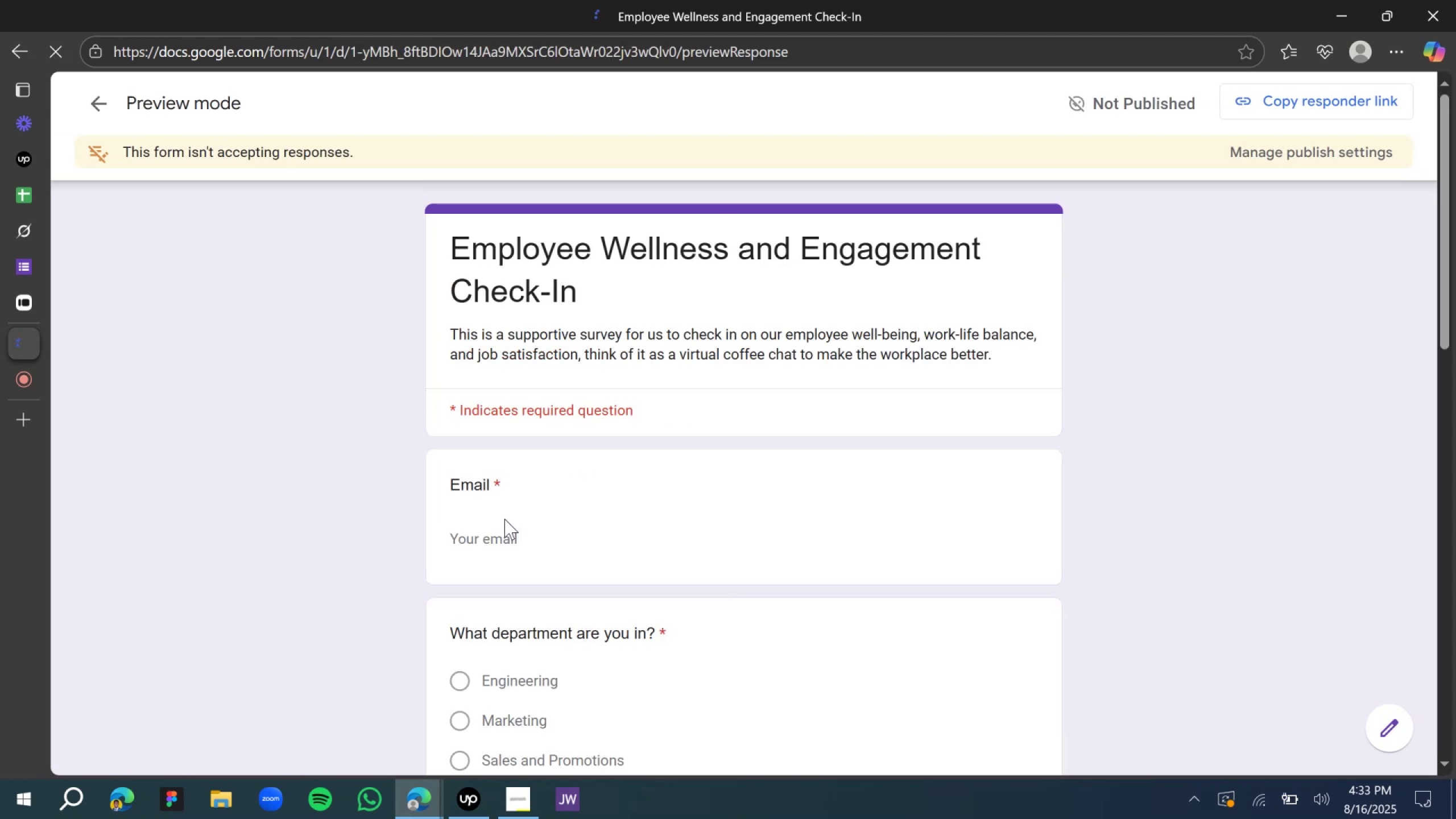 
scroll: coordinate [502, 521], scroll_direction: down, amount: 15.0
 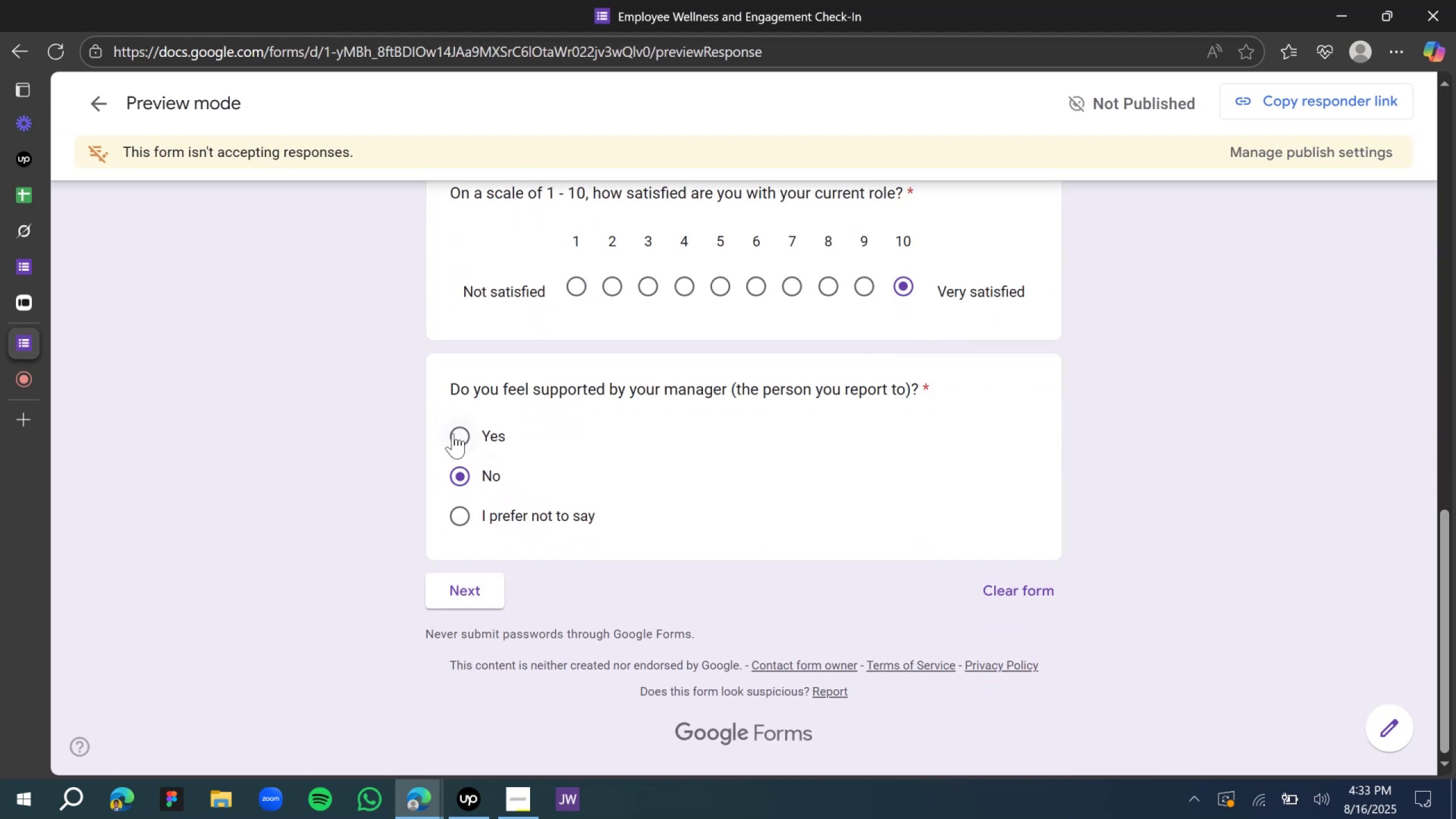 
left_click([453, 432])
 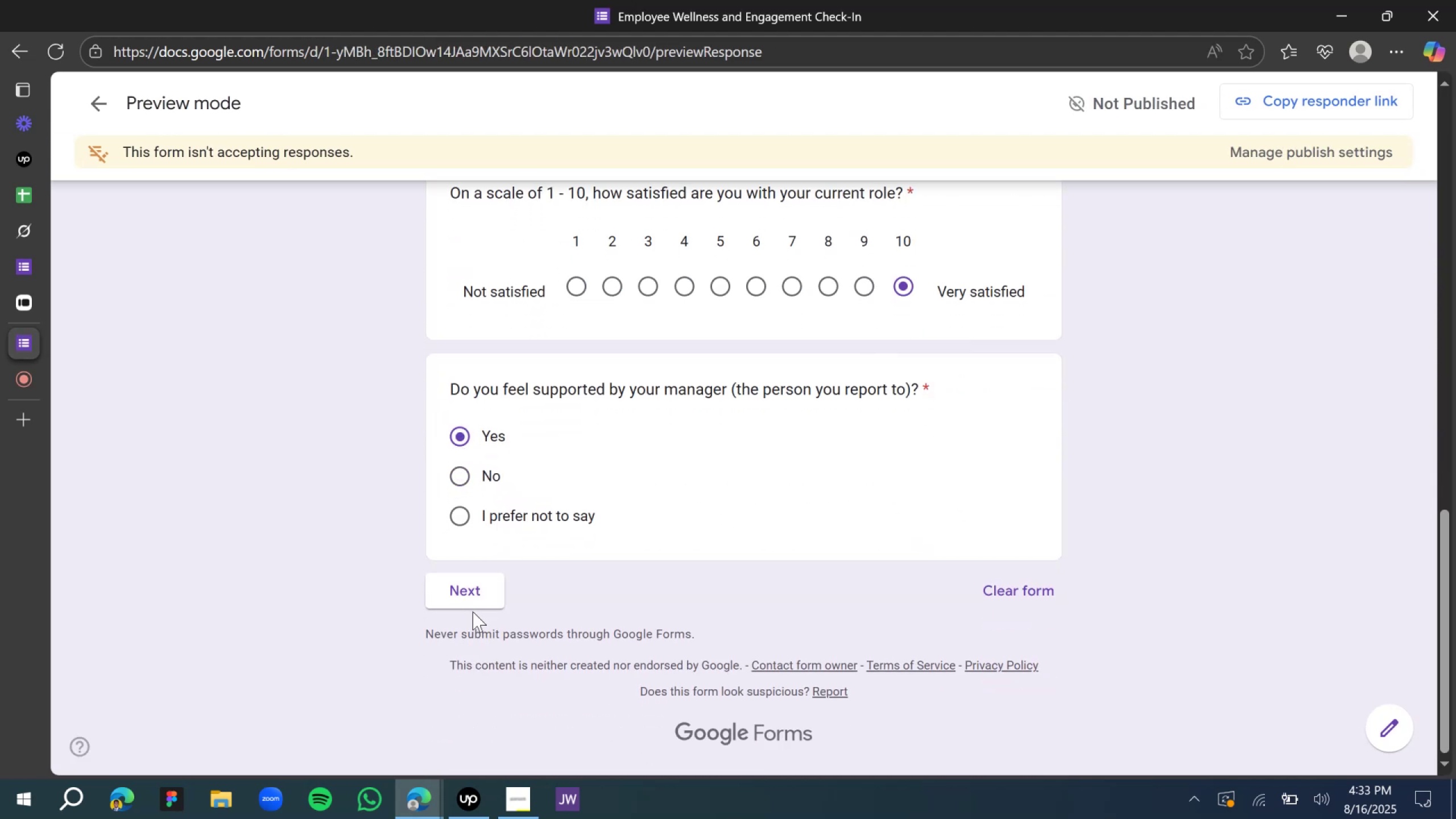 
left_click([473, 592])
 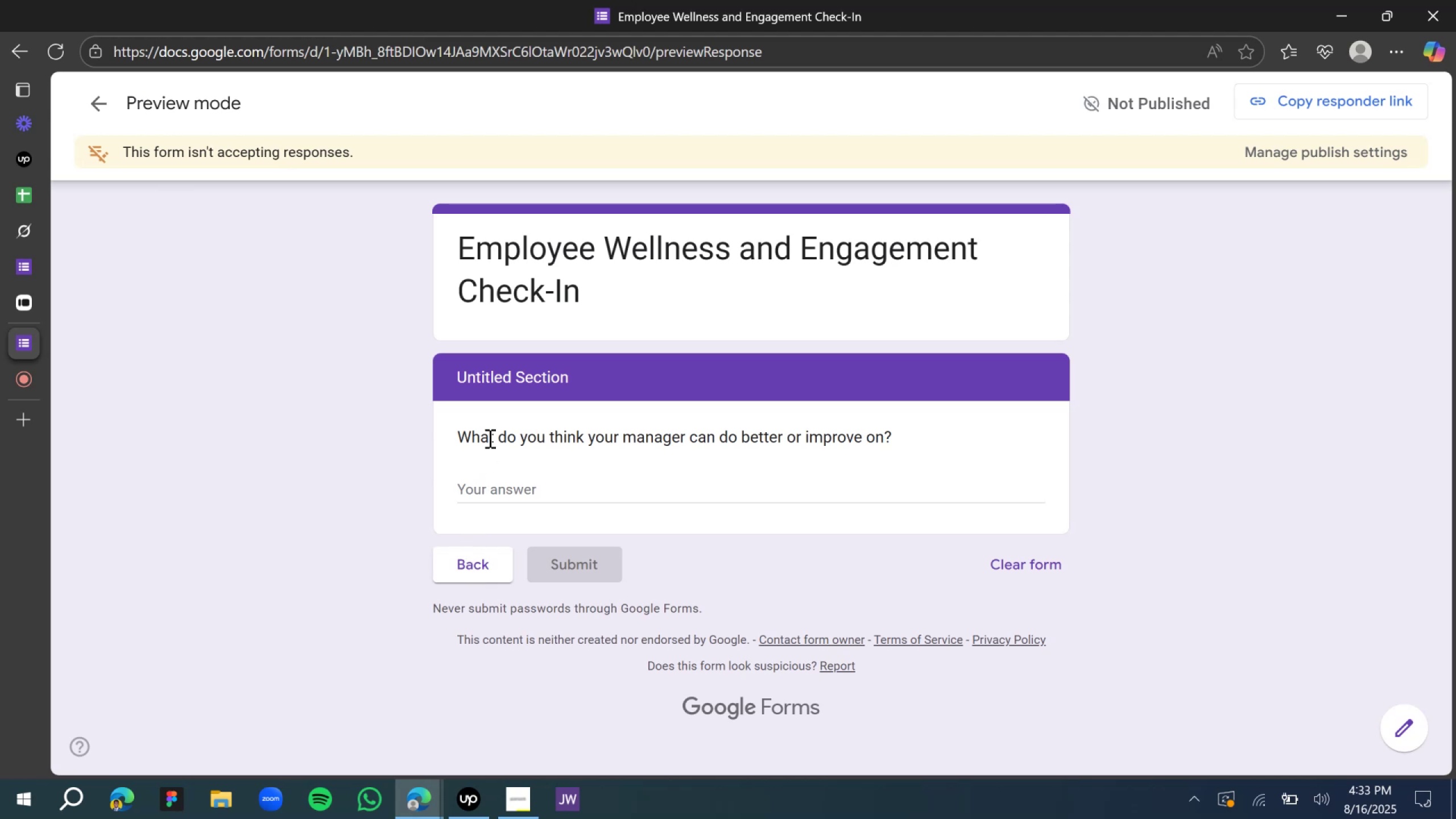 
left_click([531, 379])
 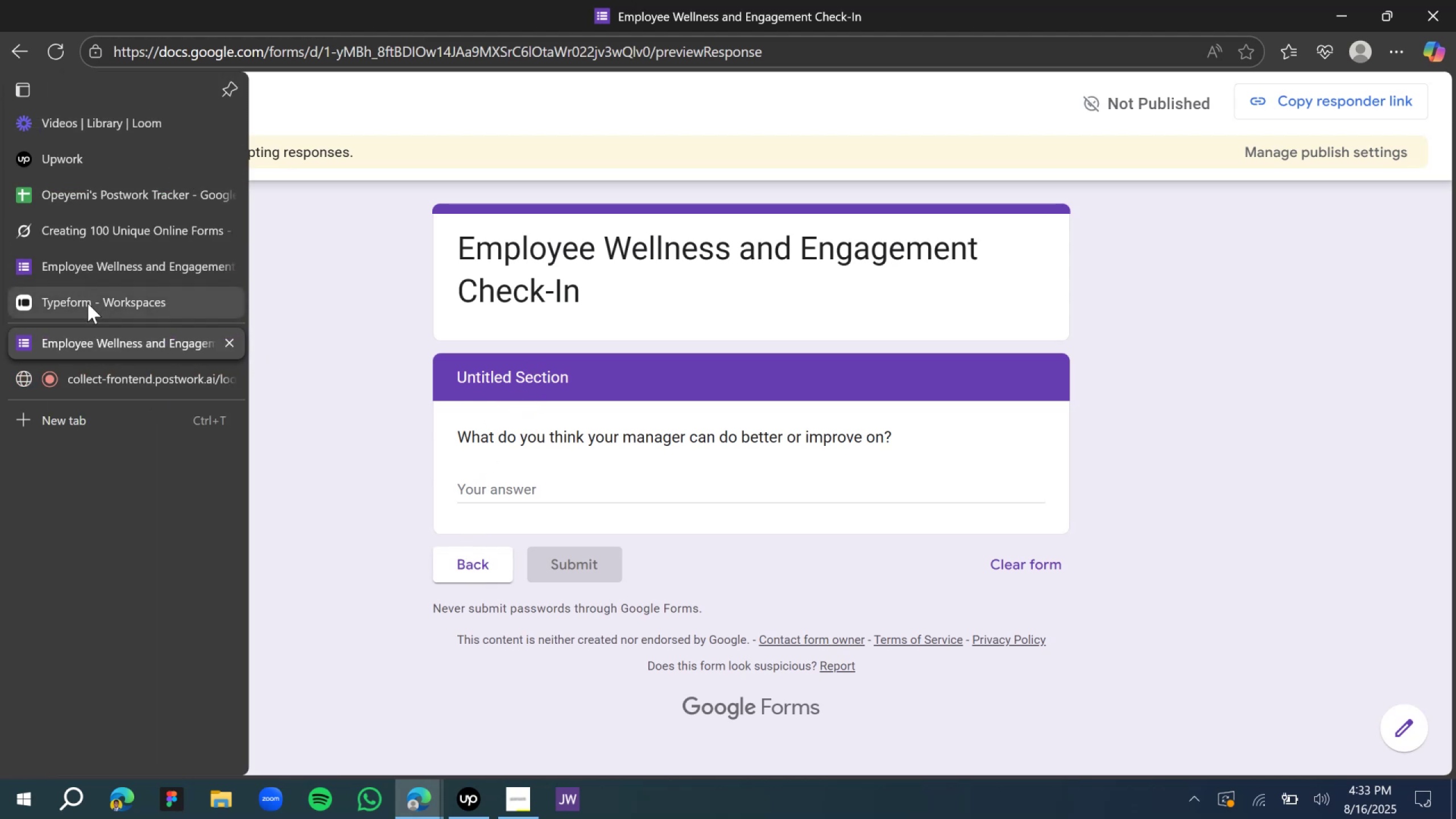 
wait(5.88)
 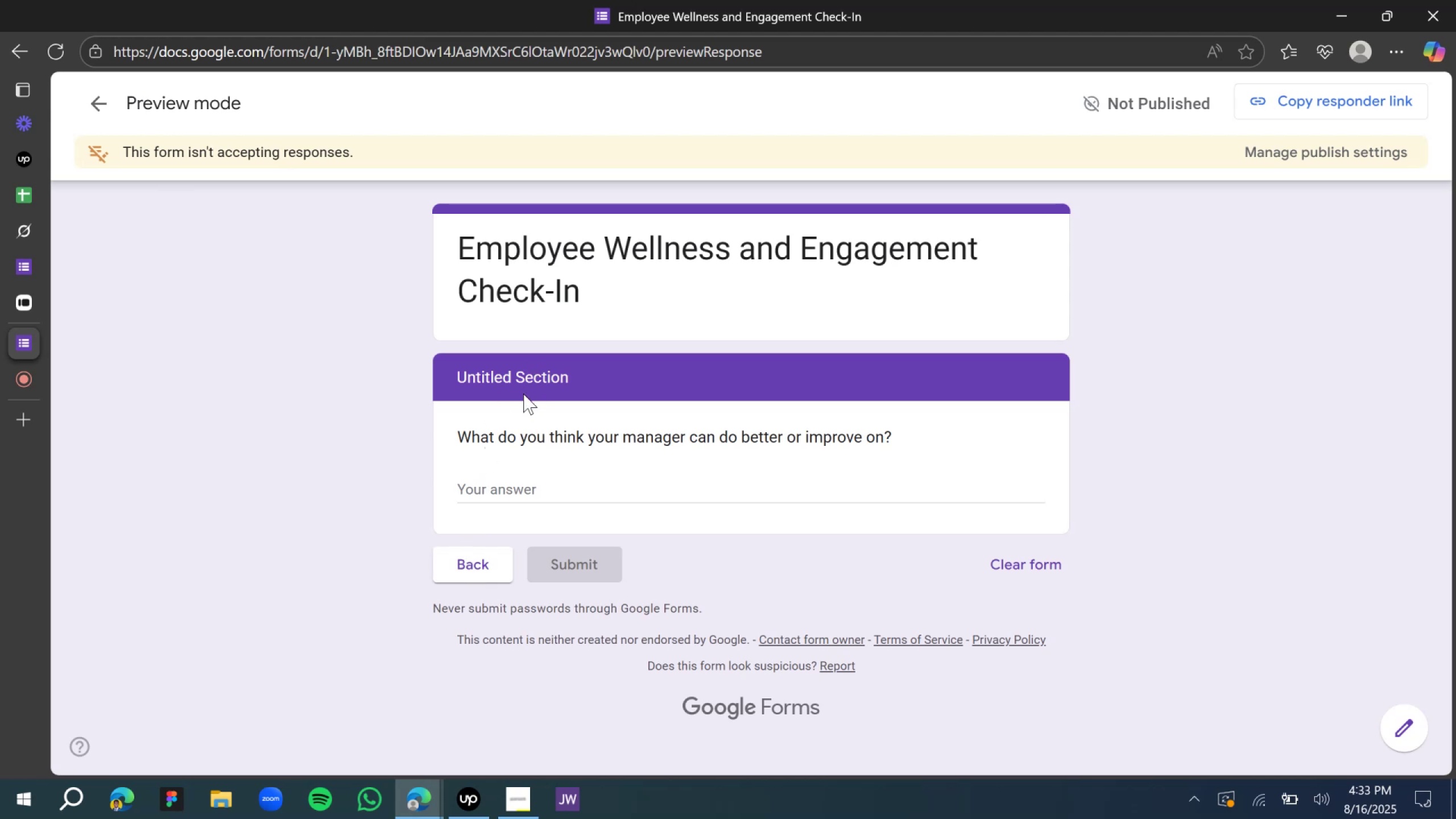 
left_click([92, 274])
 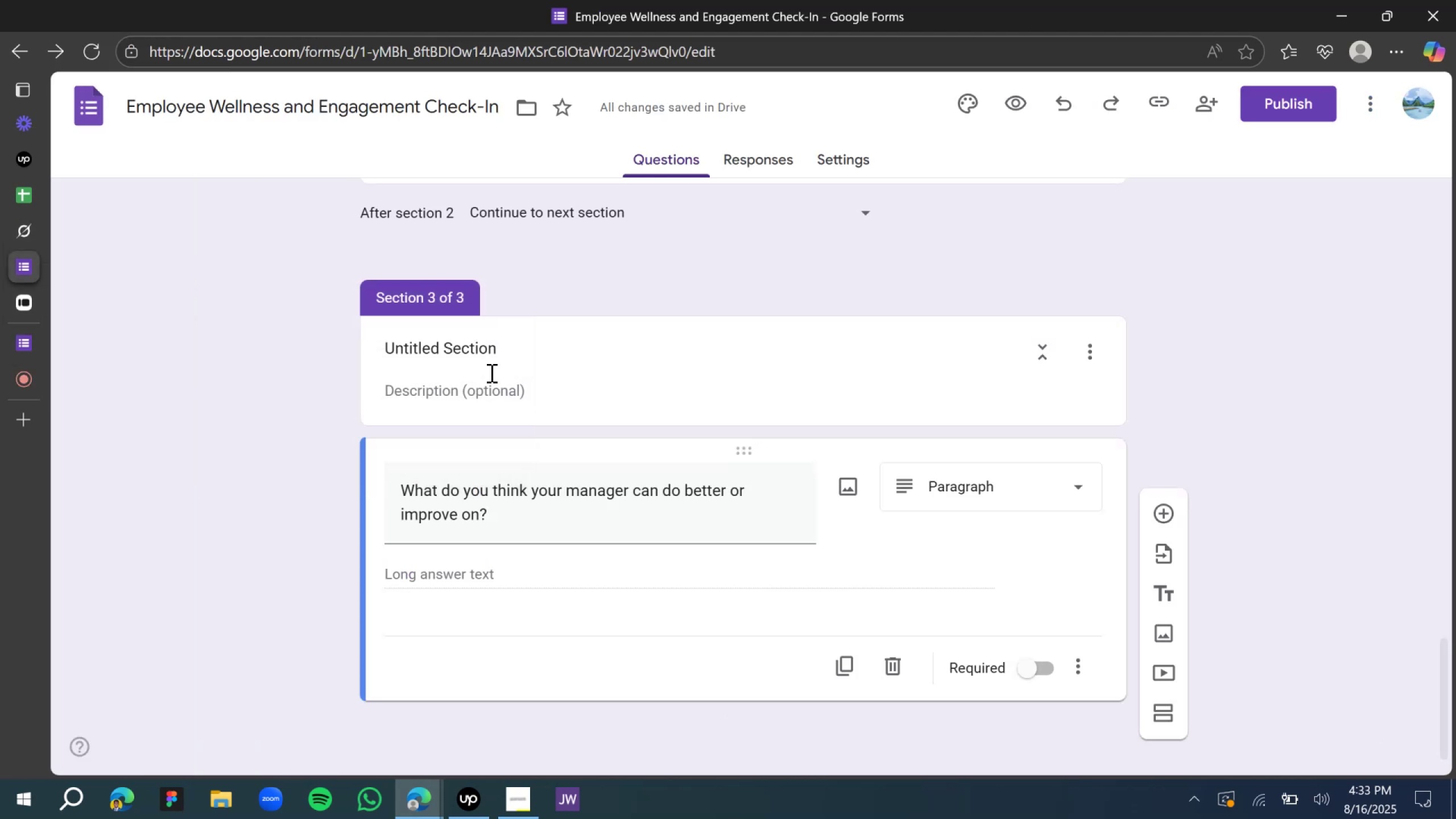 
scroll: coordinate [495, 356], scroll_direction: up, amount: 26.0
 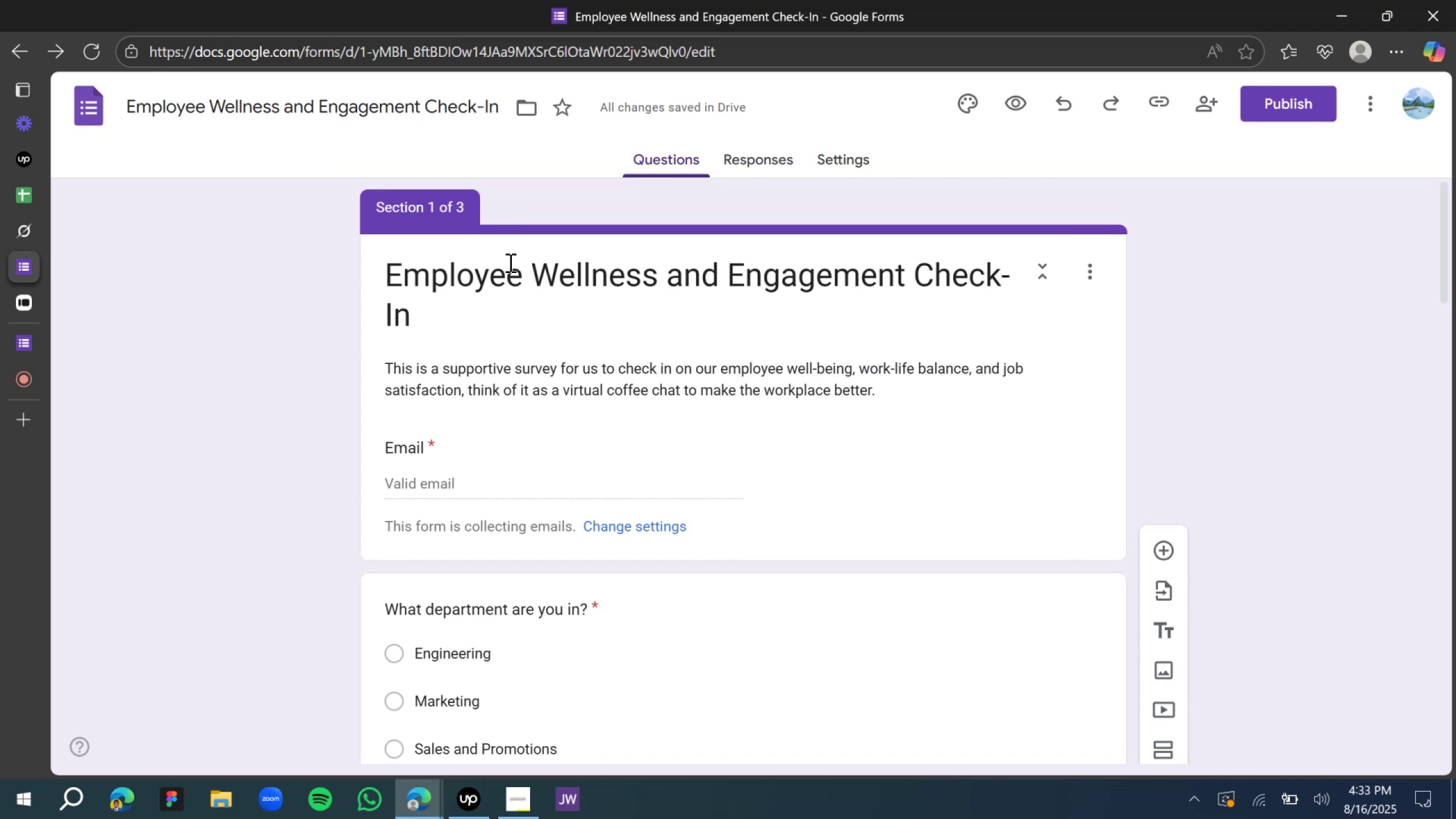 
left_click([509, 276])
 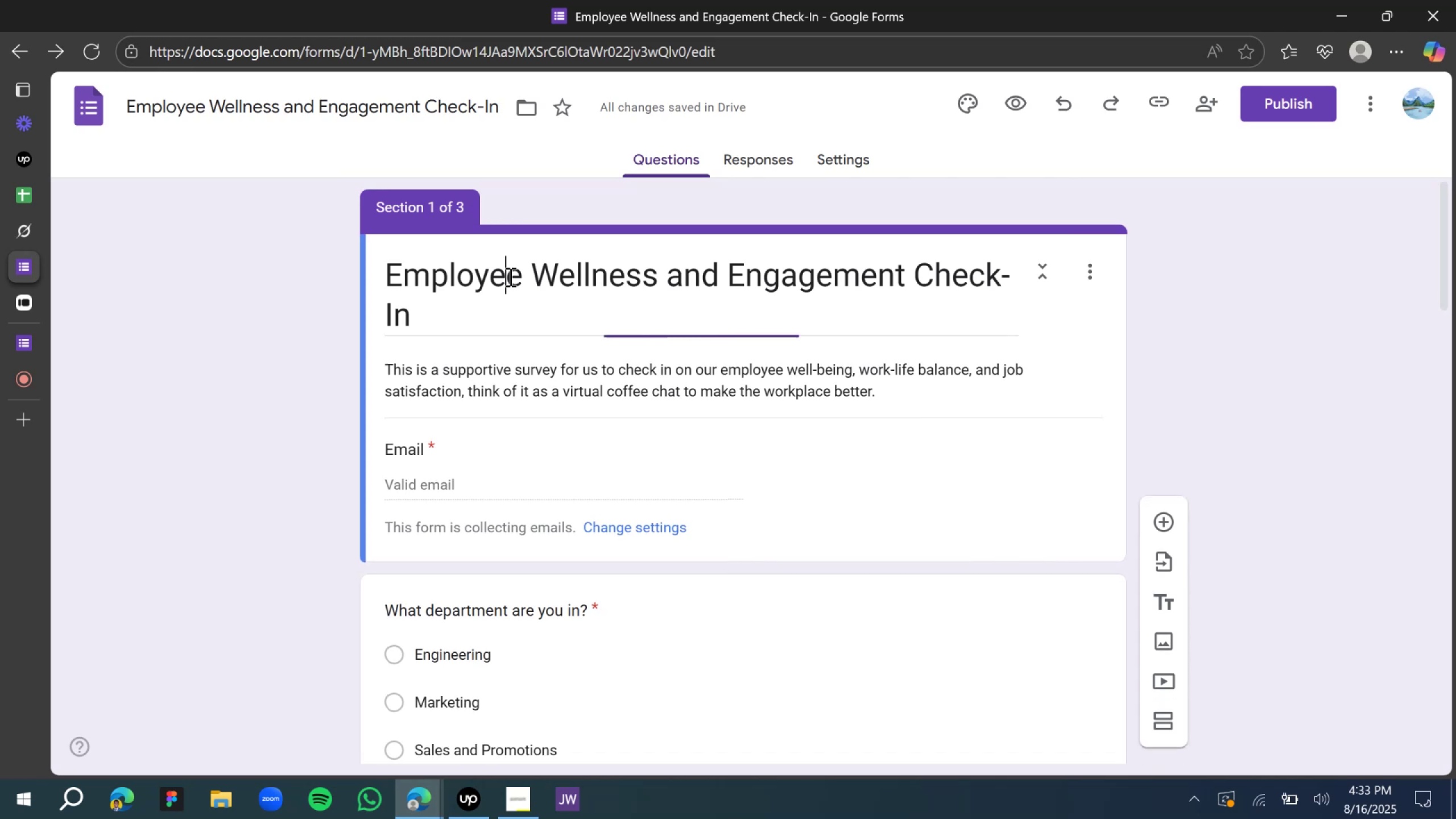 
key(Control+A)
 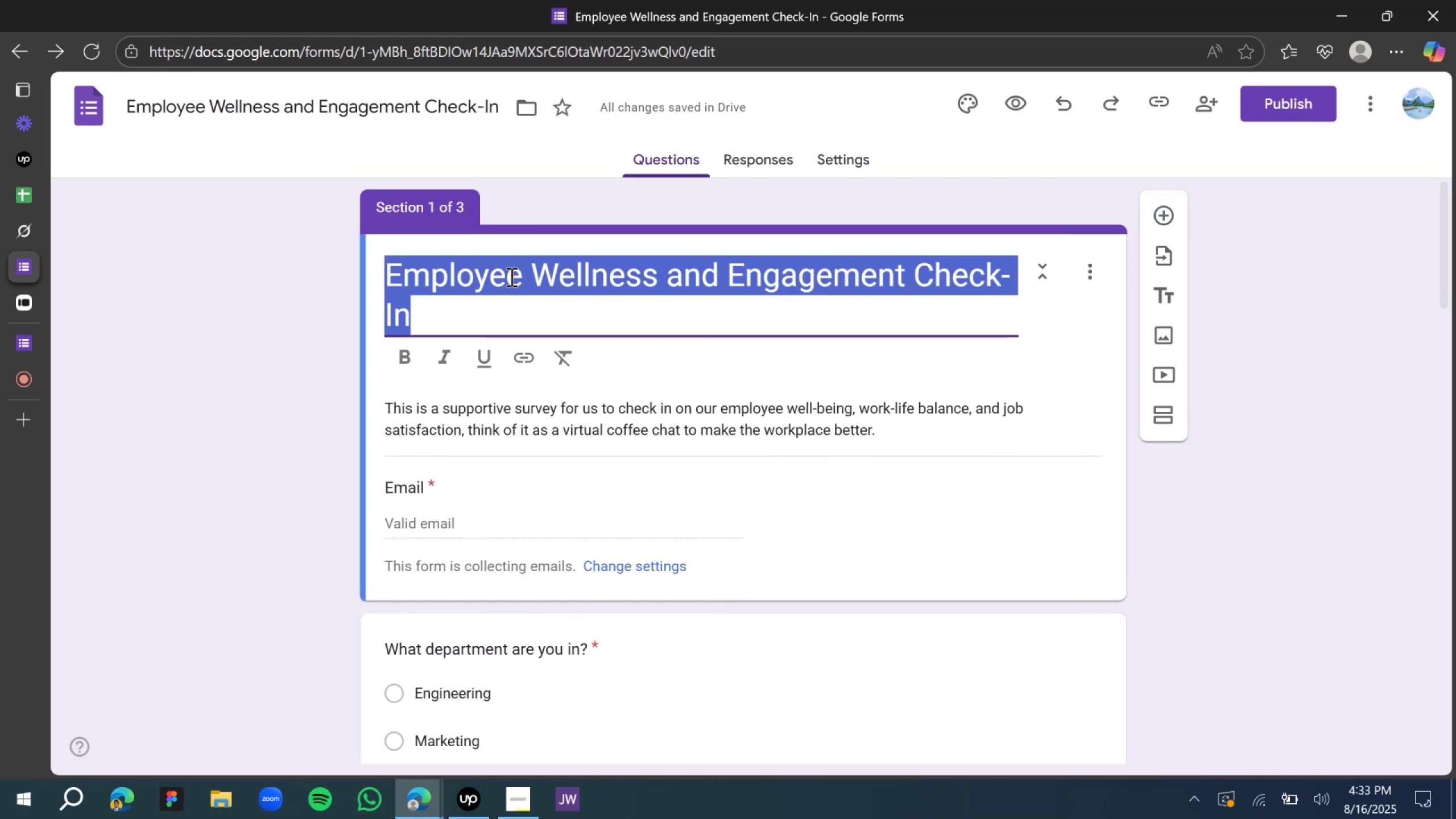 
key(Control+C)
 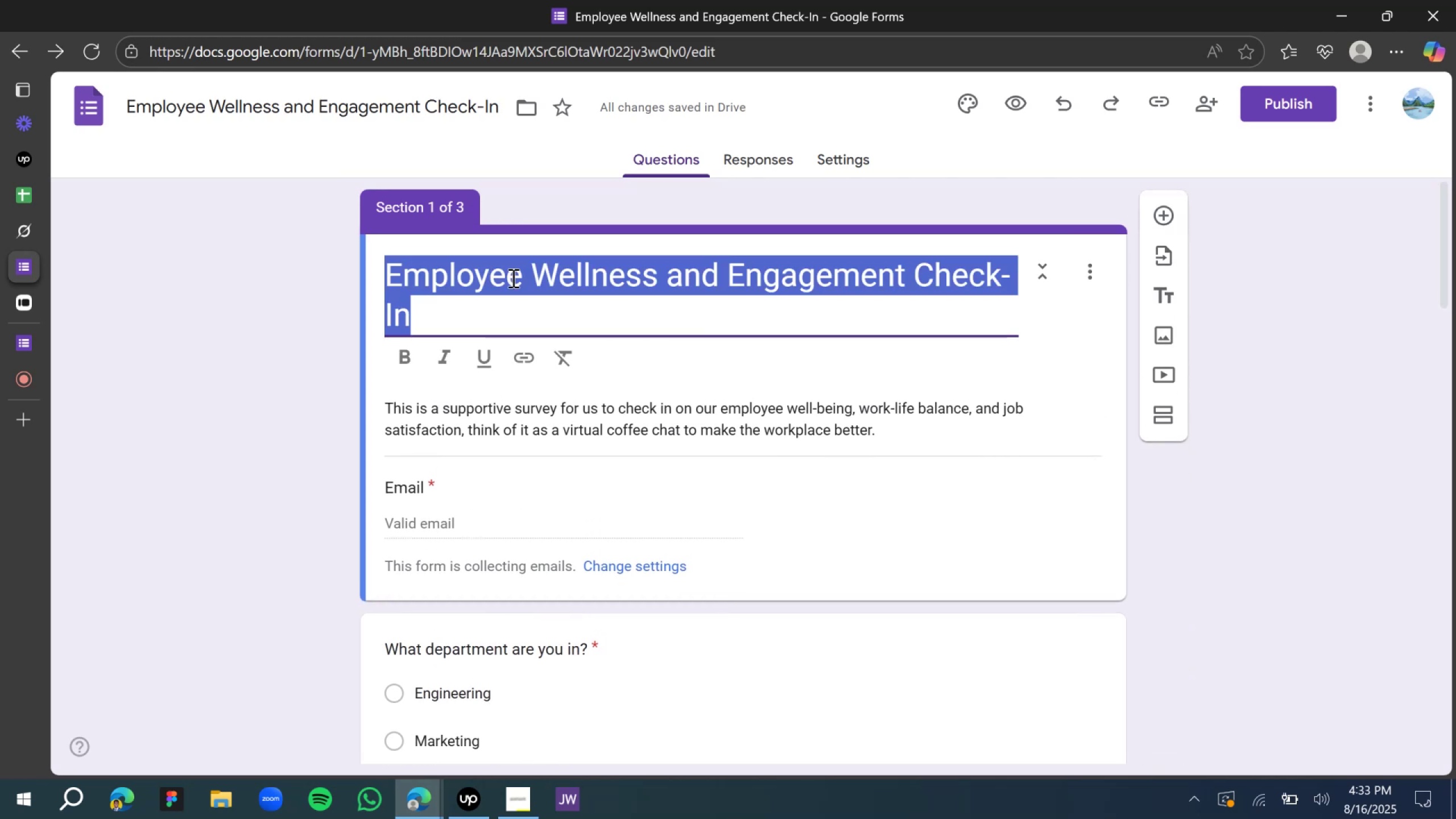 
scroll: coordinate [523, 333], scroll_direction: down, amount: 18.0
 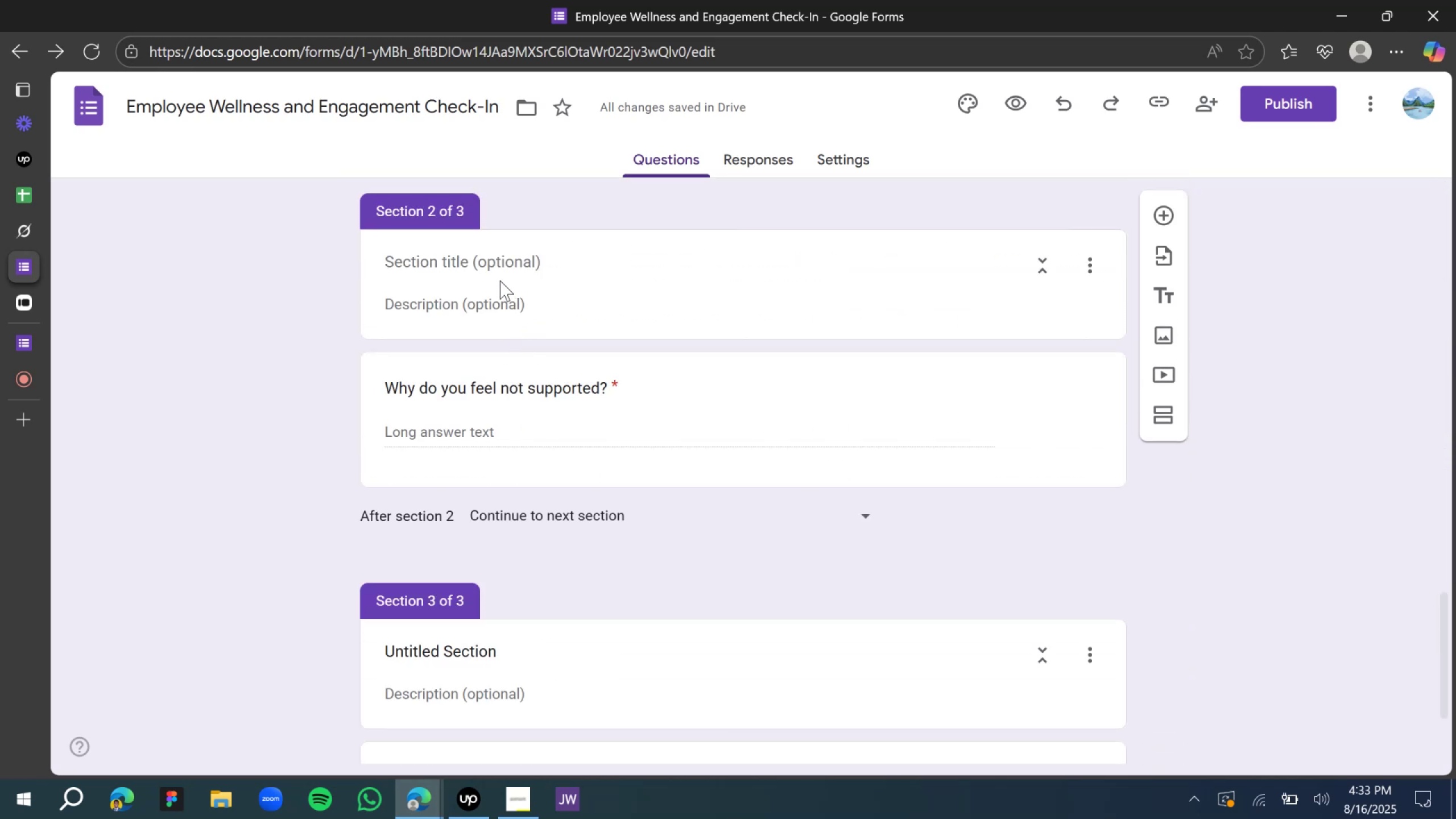 
left_click([493, 265])
 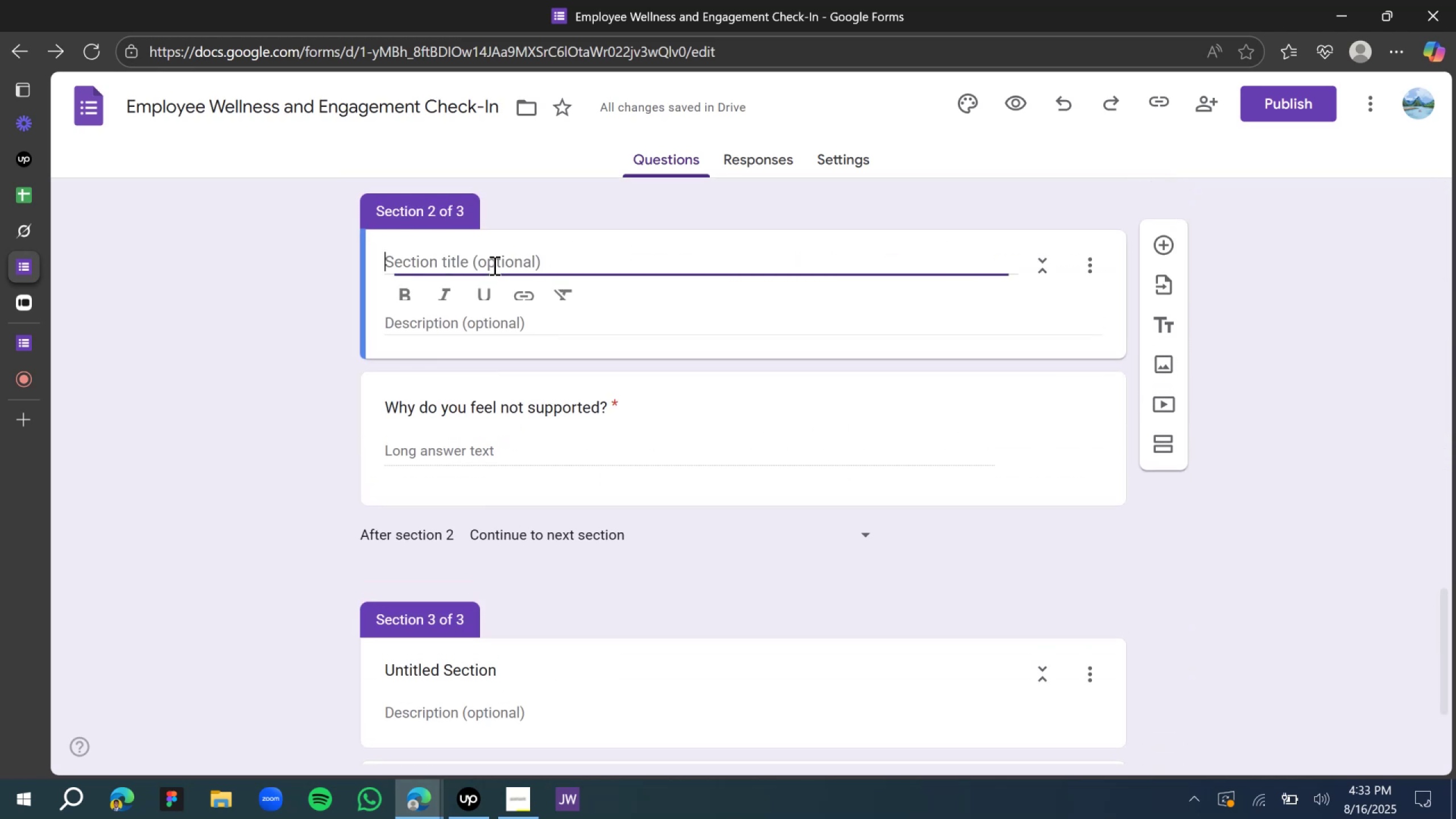 
key(Control+V)
 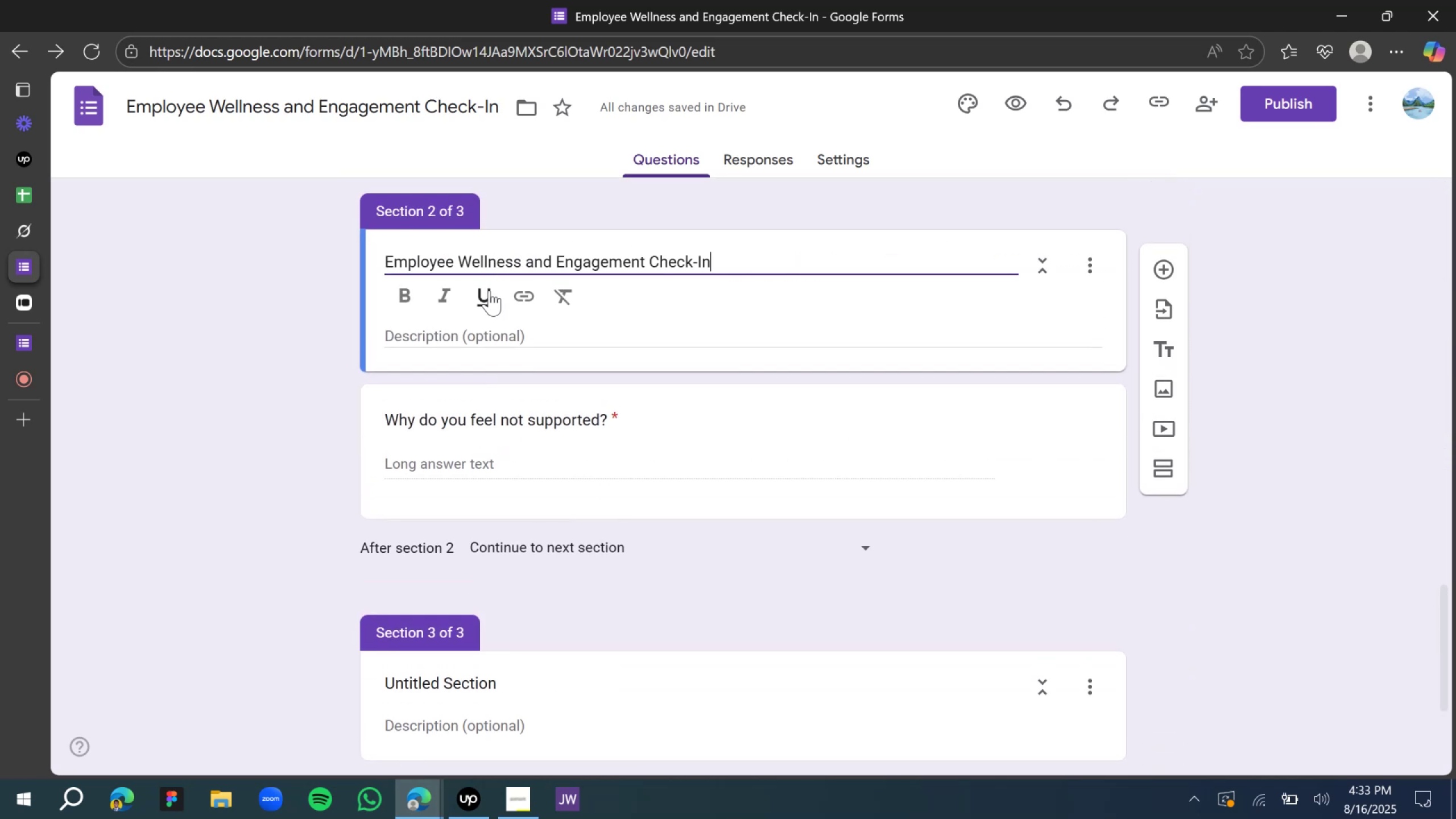 
scroll: coordinate [486, 306], scroll_direction: down, amount: 5.0
 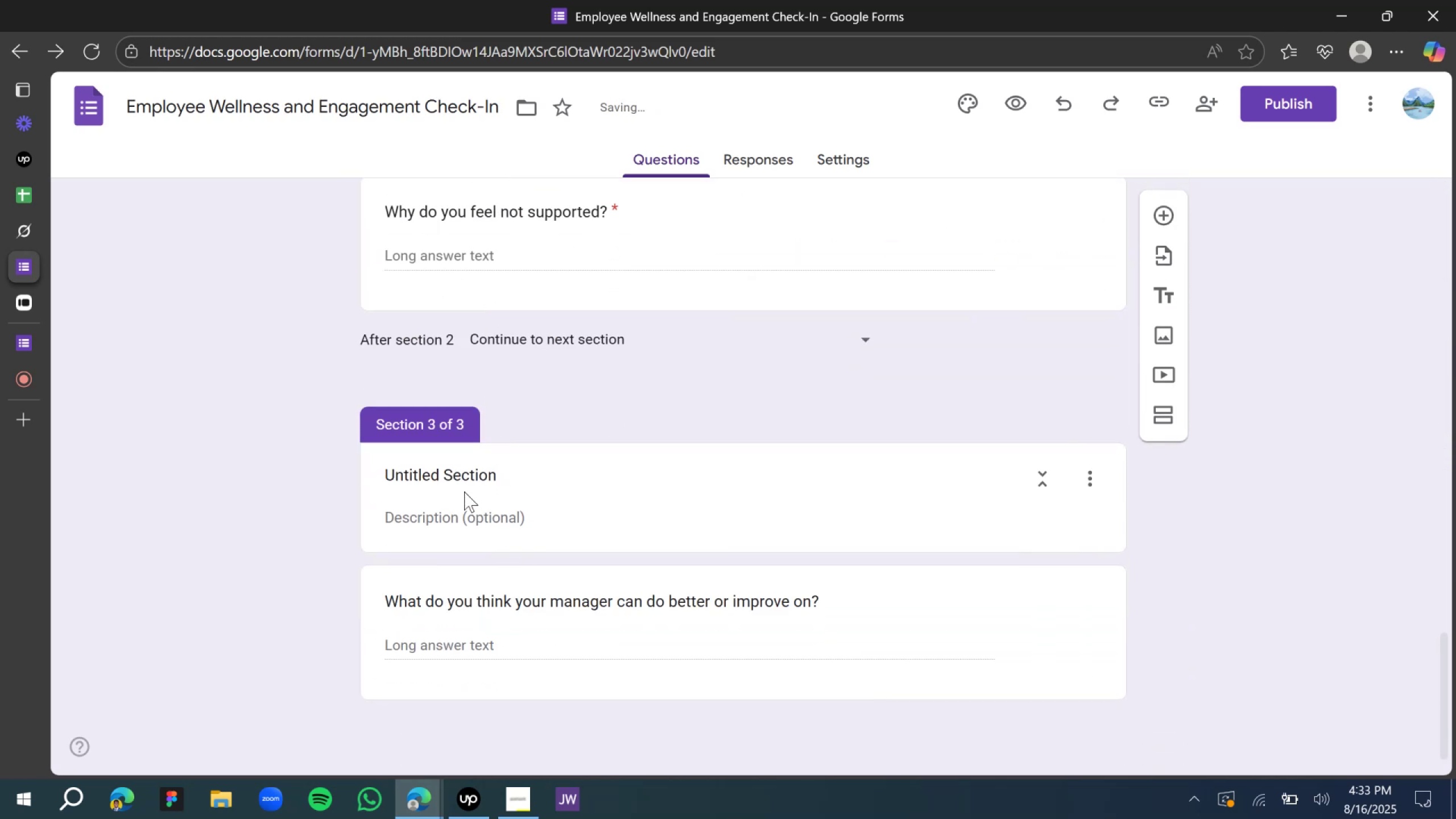 
double_click([457, 478])
 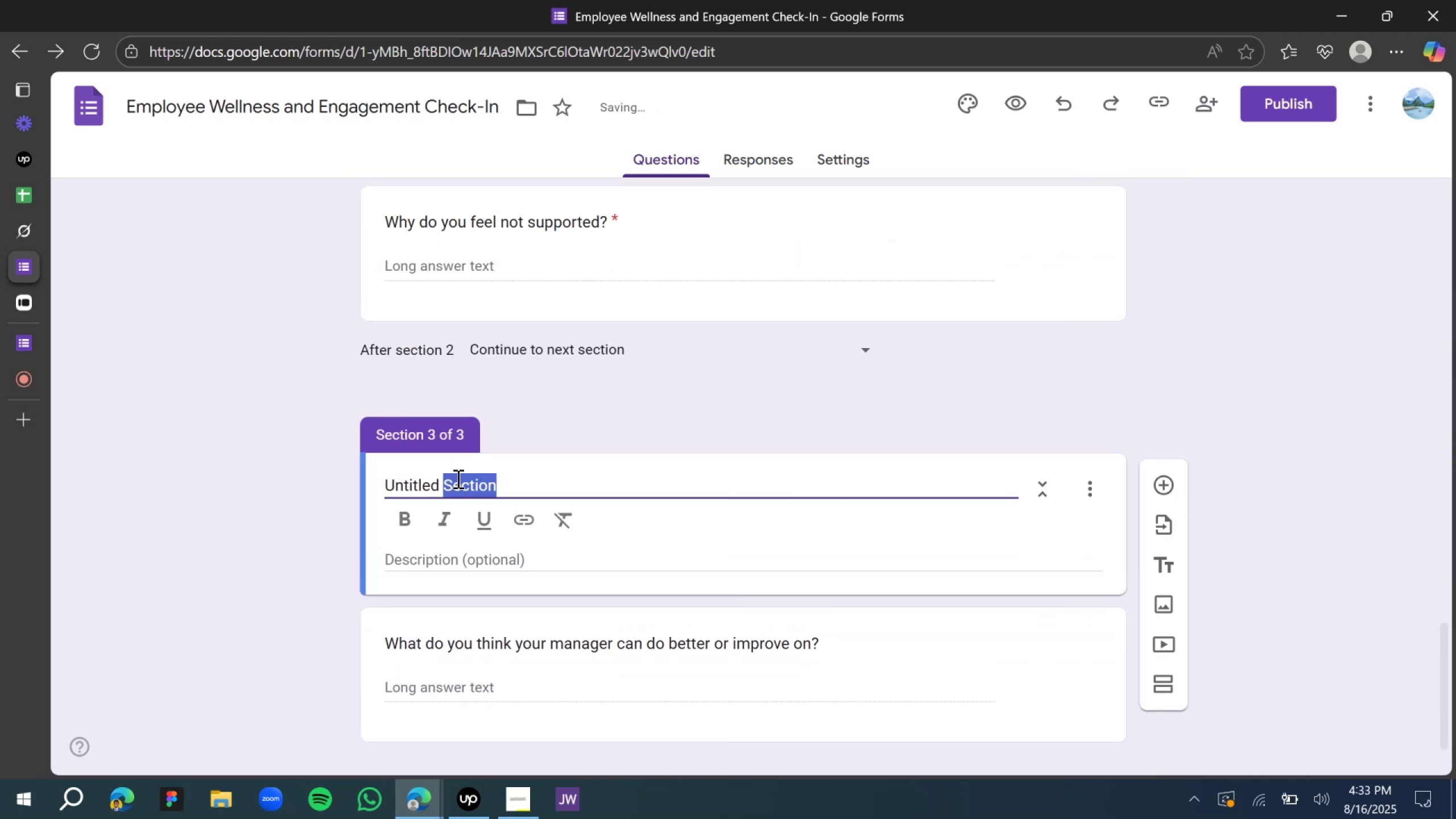 
key(Control+A)
 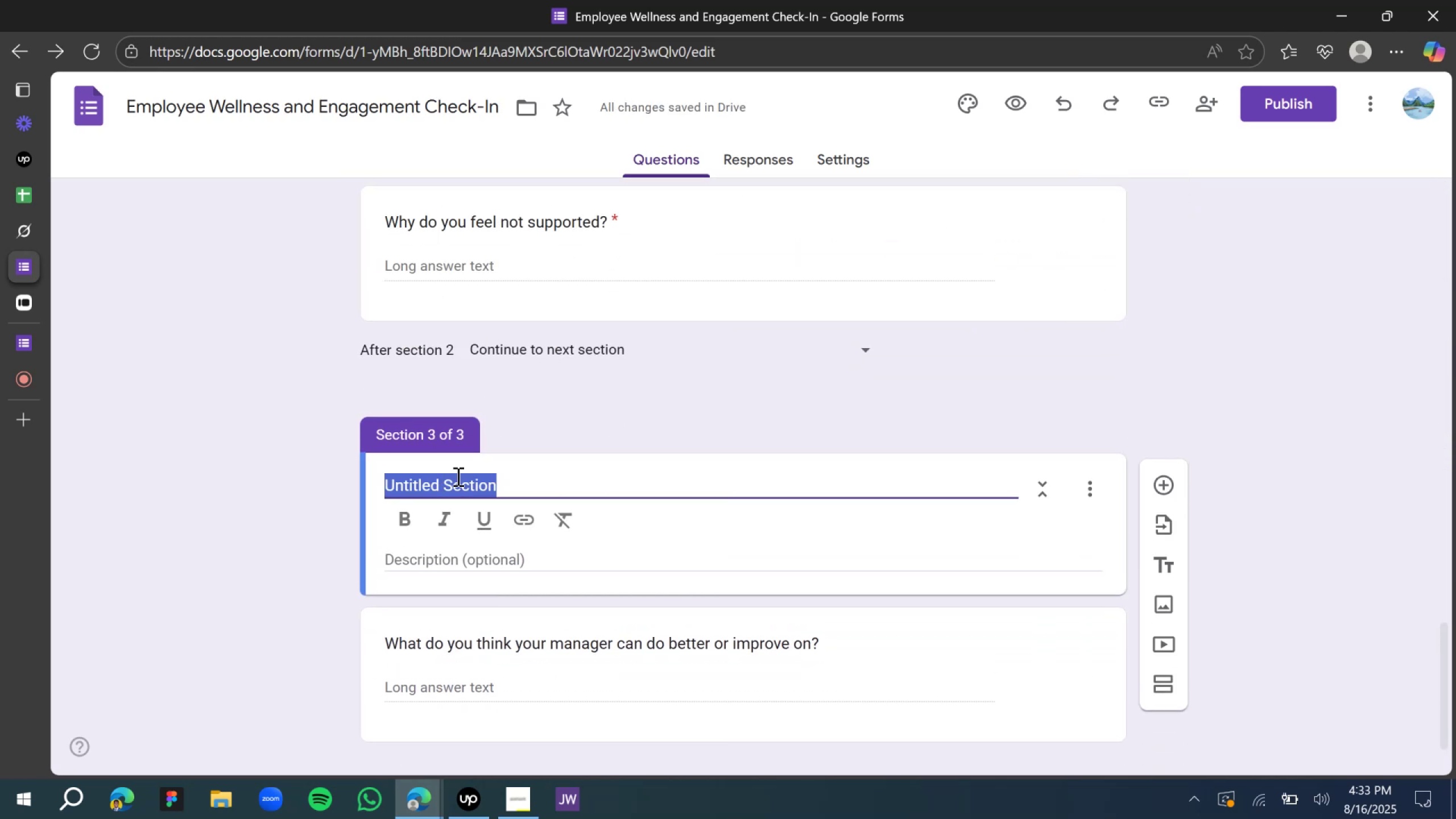 
key(Control+V)
 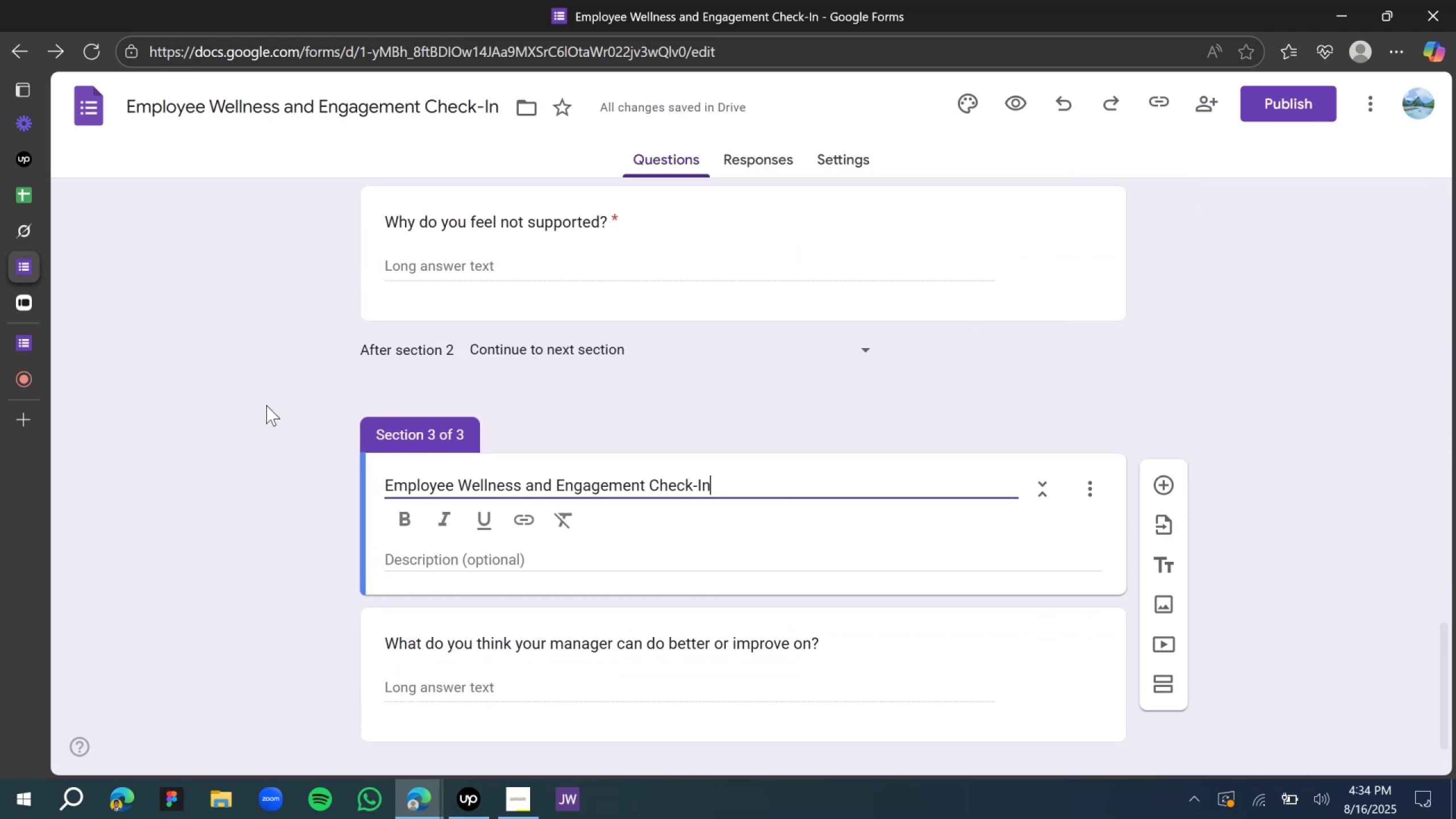 
left_click([263, 403])
 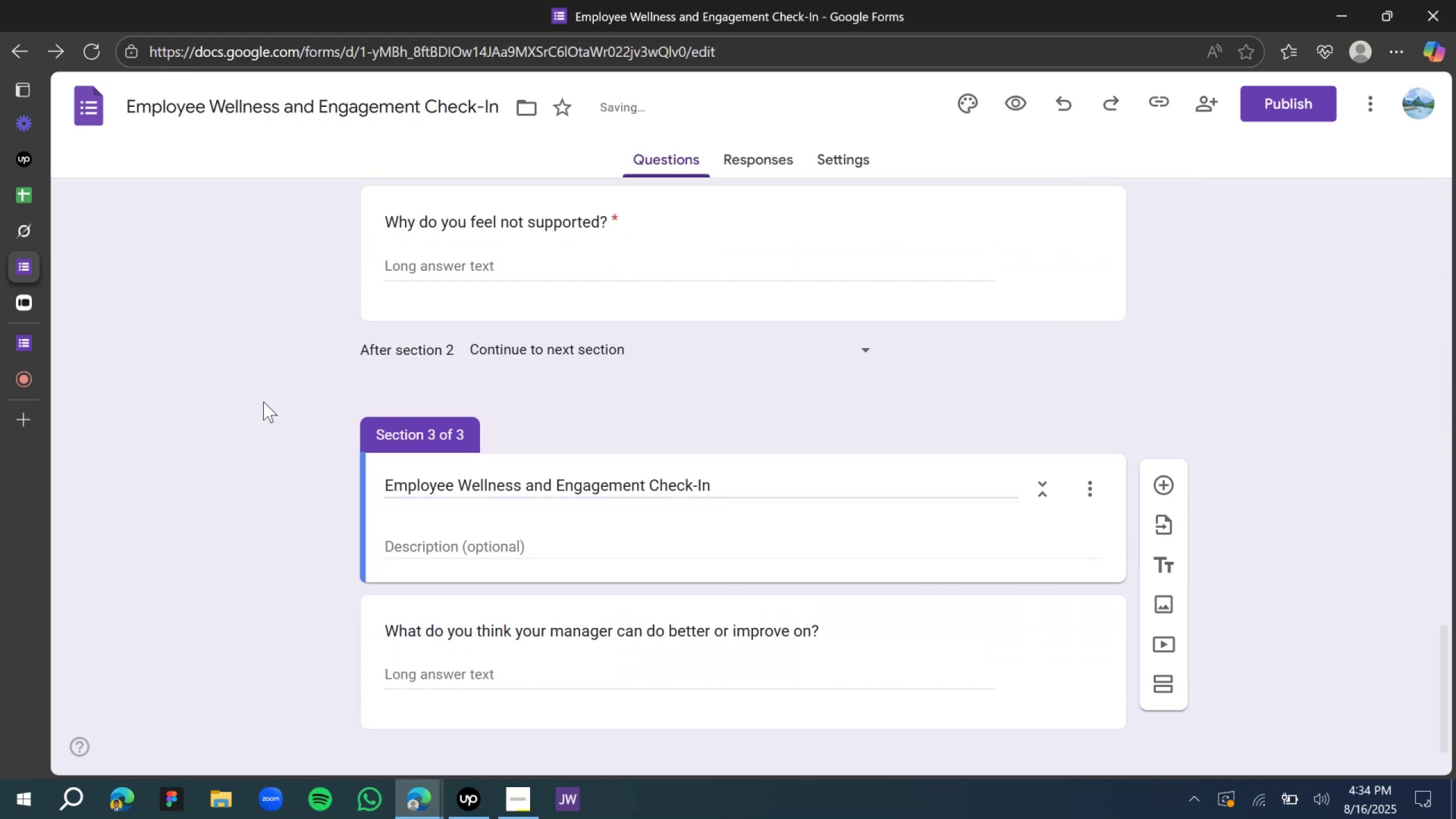 
scroll: coordinate [271, 402], scroll_direction: up, amount: 23.0
 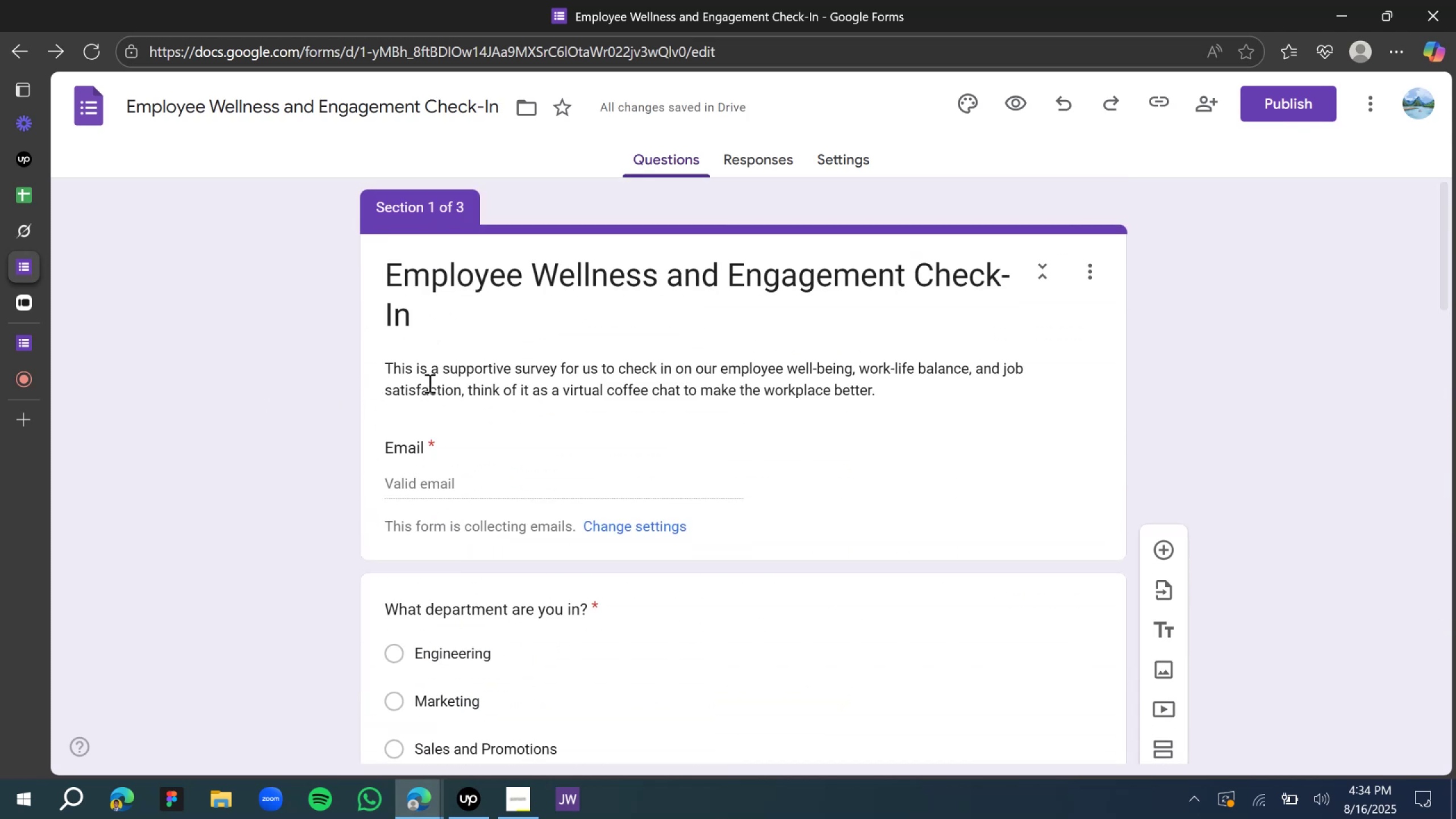 
left_click([428, 383])
 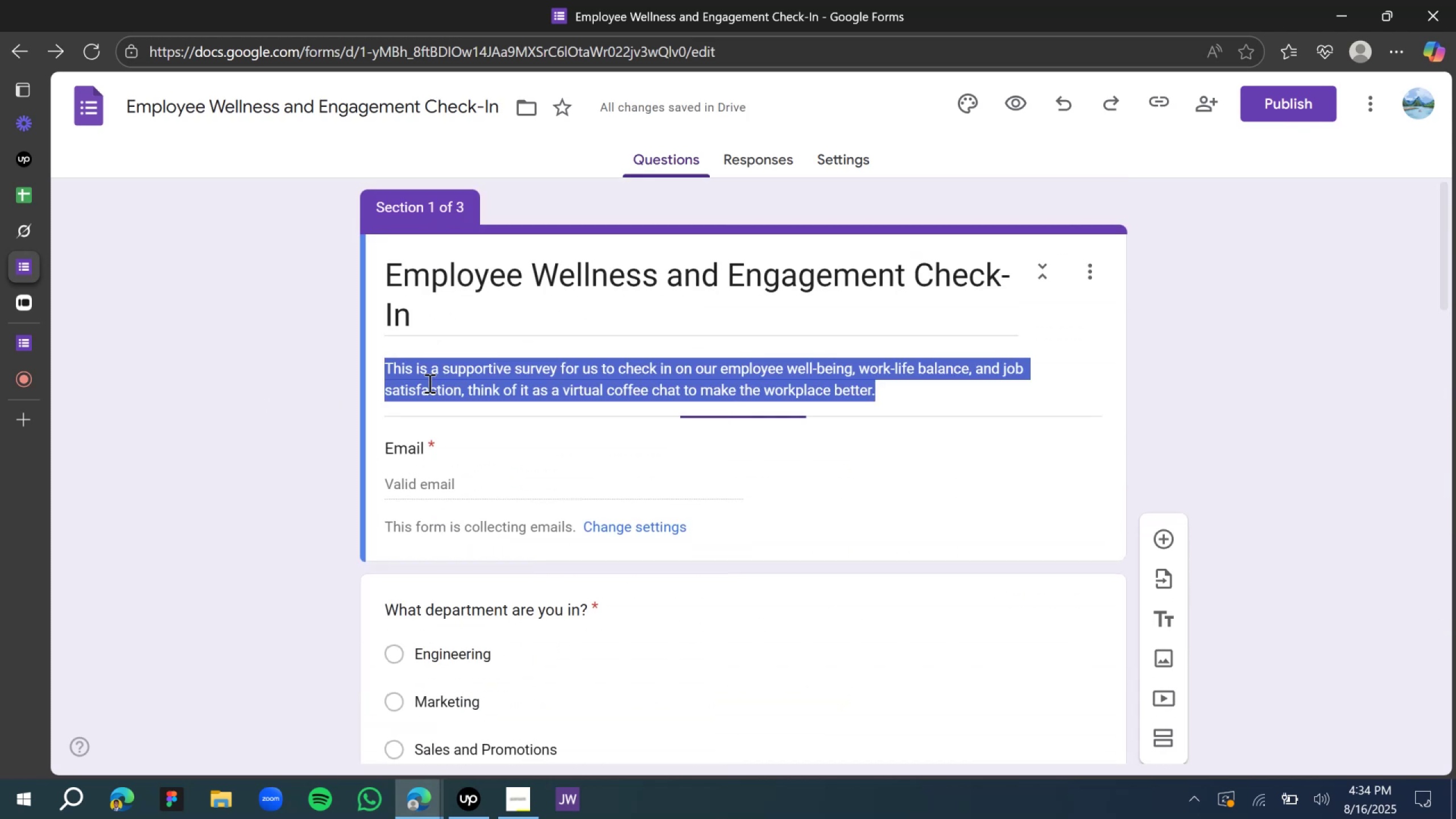 
key(Control+C)
 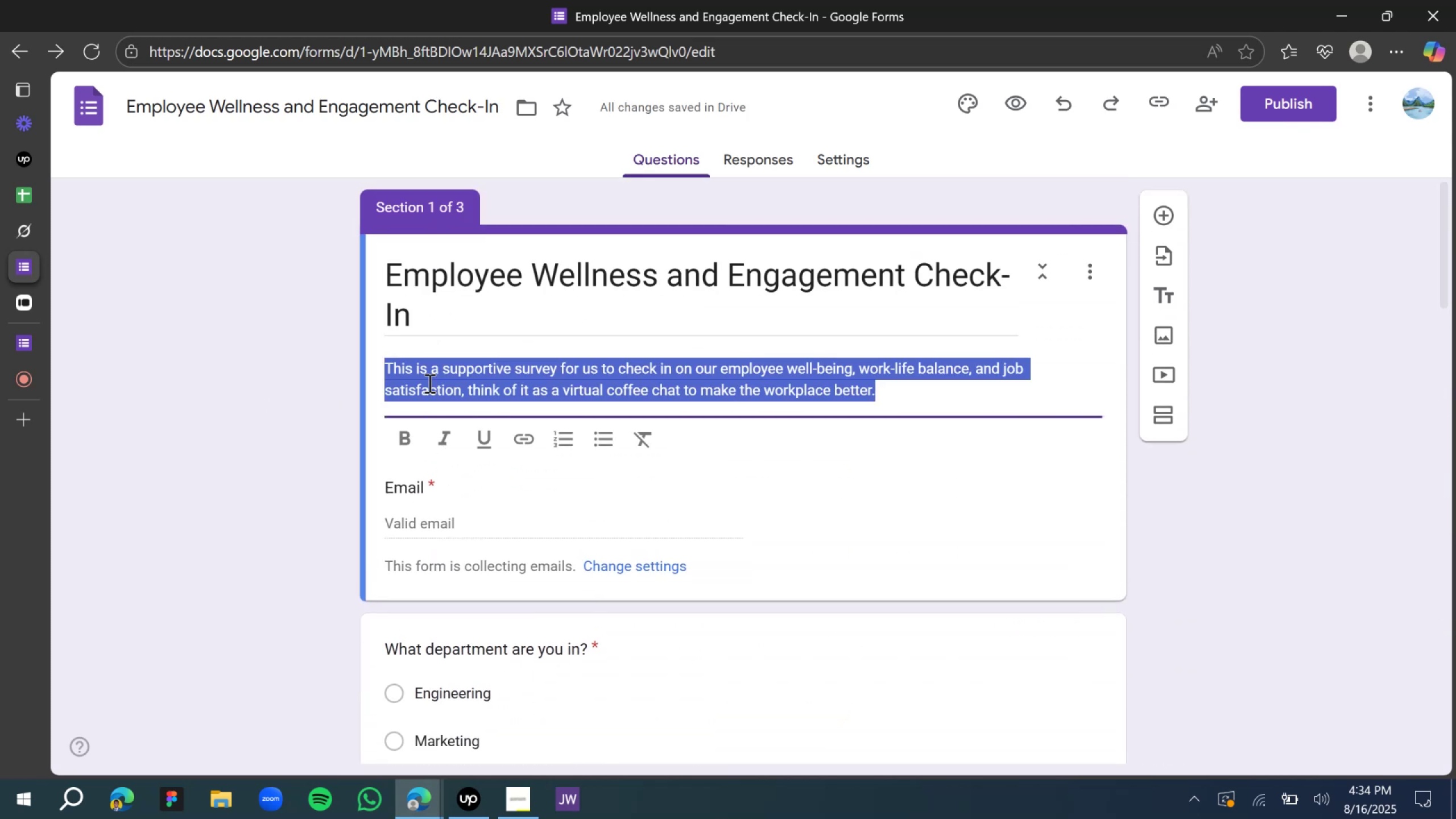 
scroll: coordinate [428, 407], scroll_direction: down, amount: 19.0
 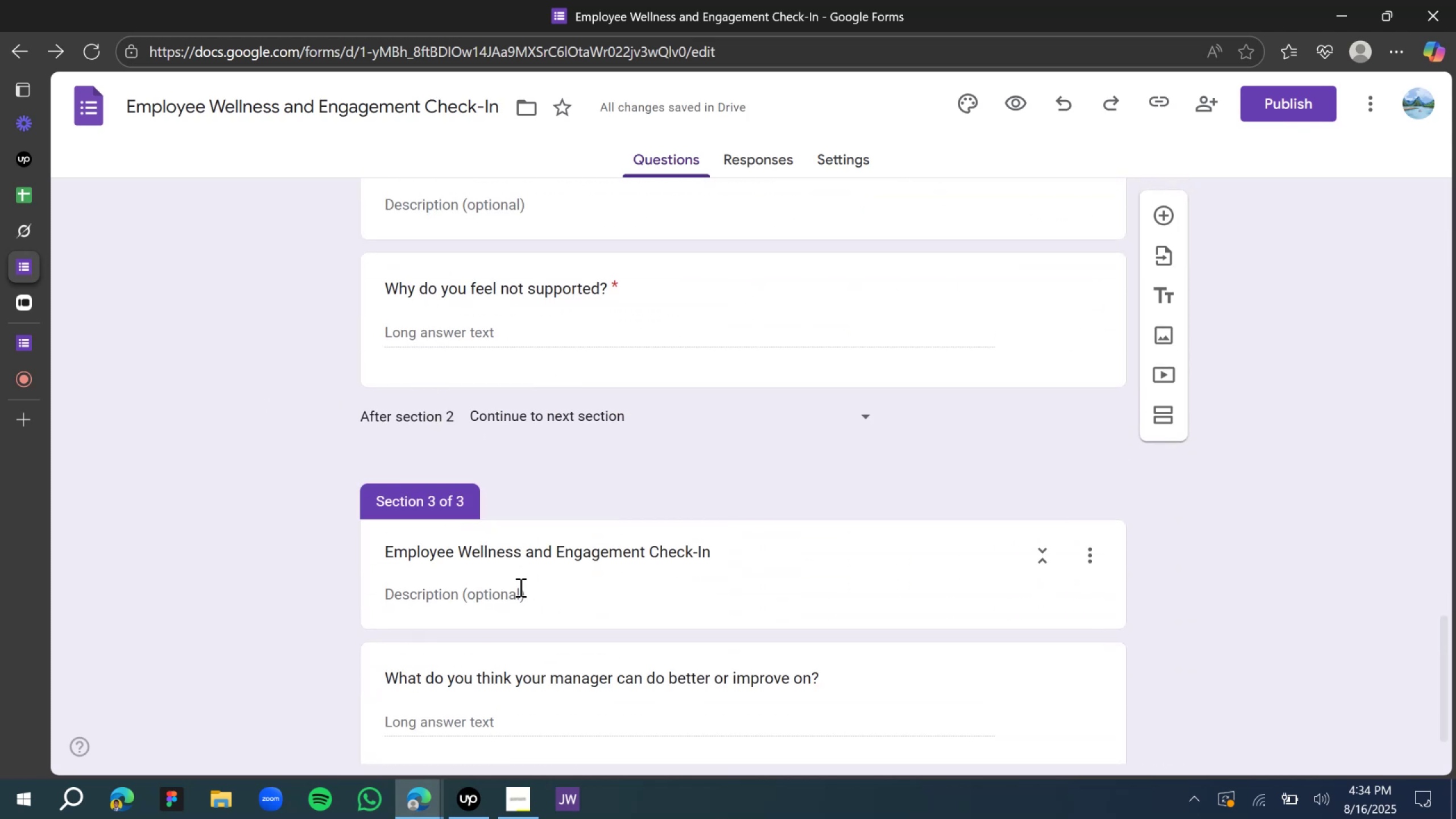 
left_click([503, 600])
 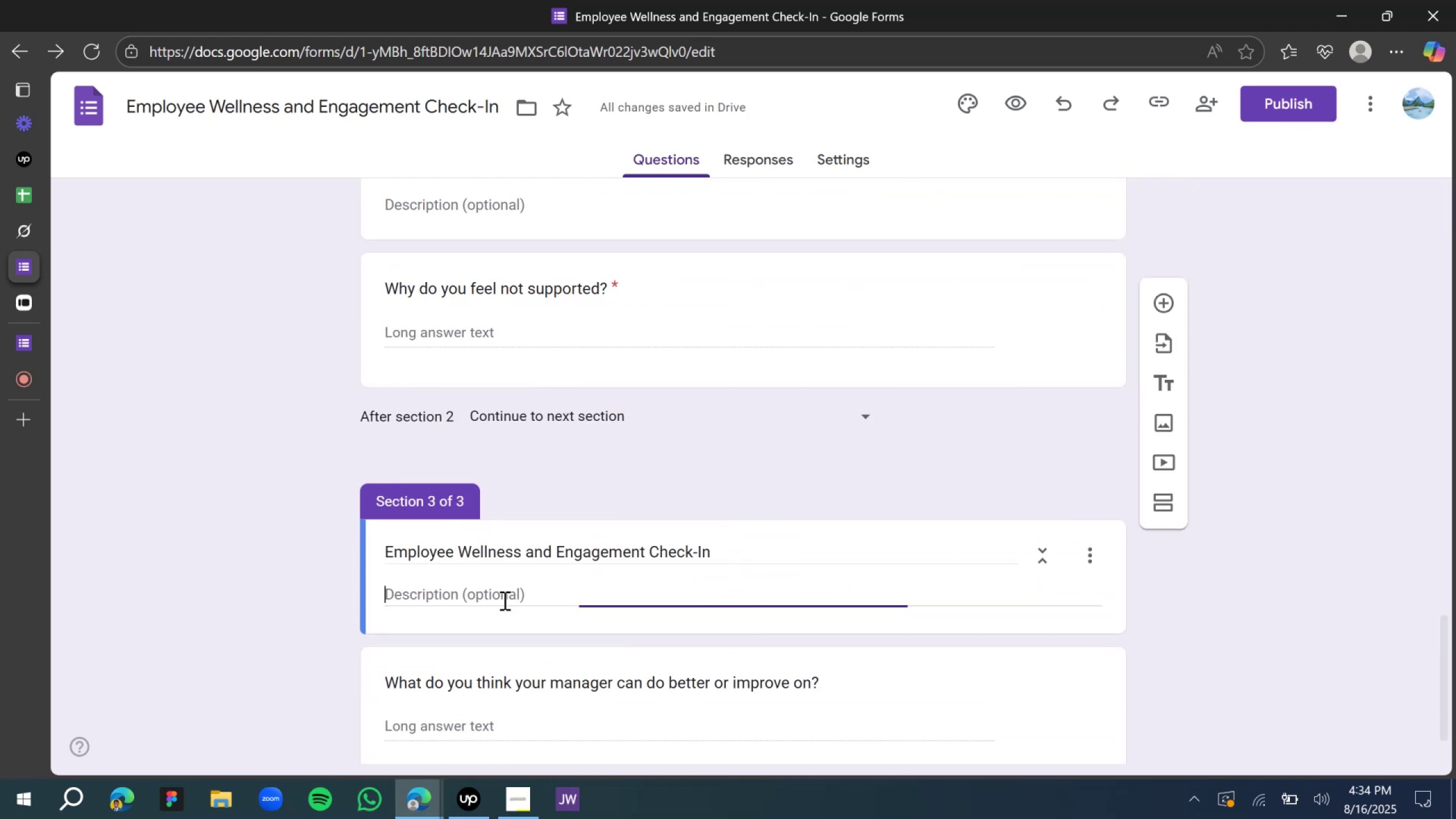 
key(Control+V)
 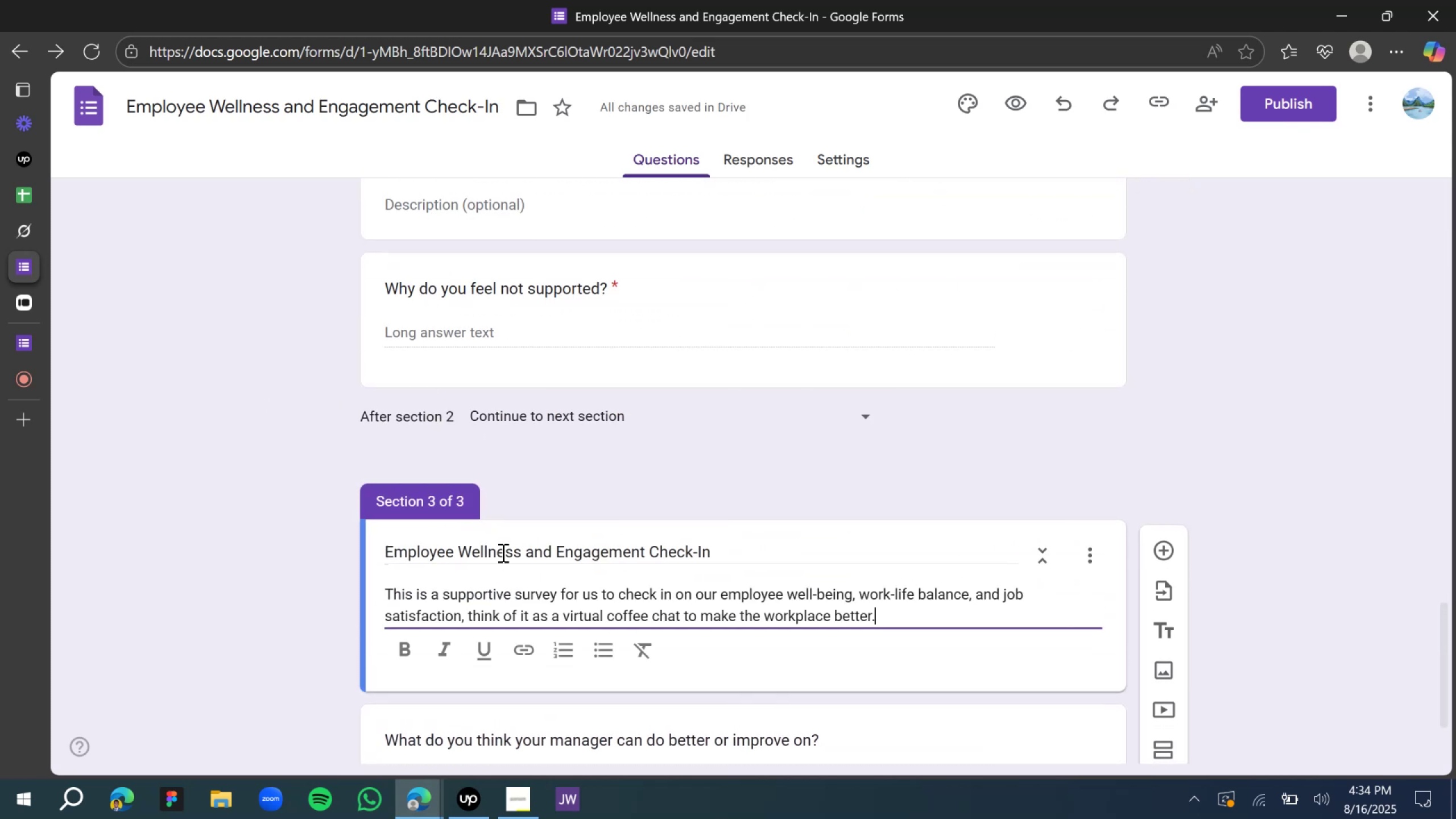 
scroll: coordinate [502, 552], scroll_direction: up, amount: 4.0
 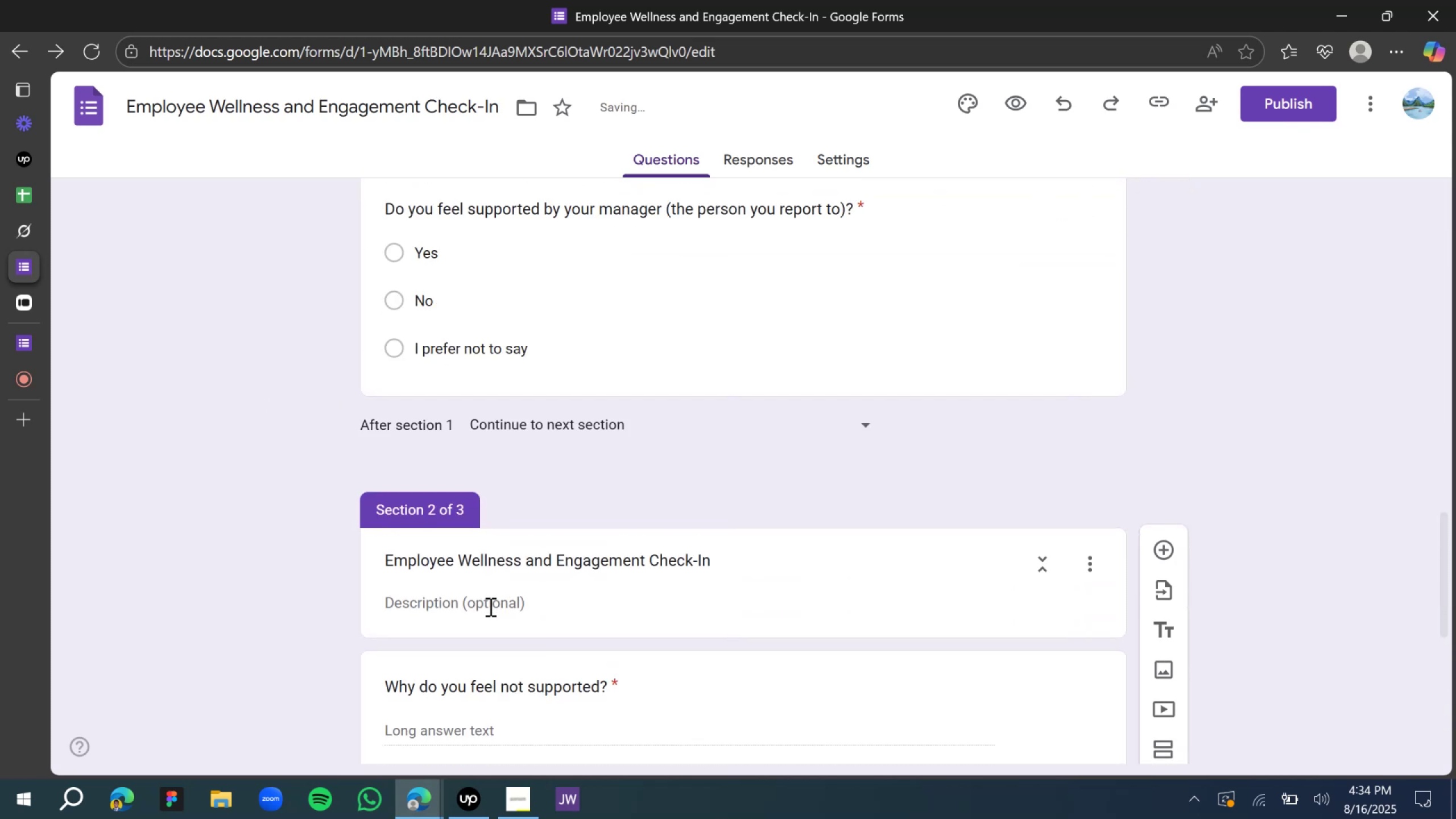 
left_click([489, 606])
 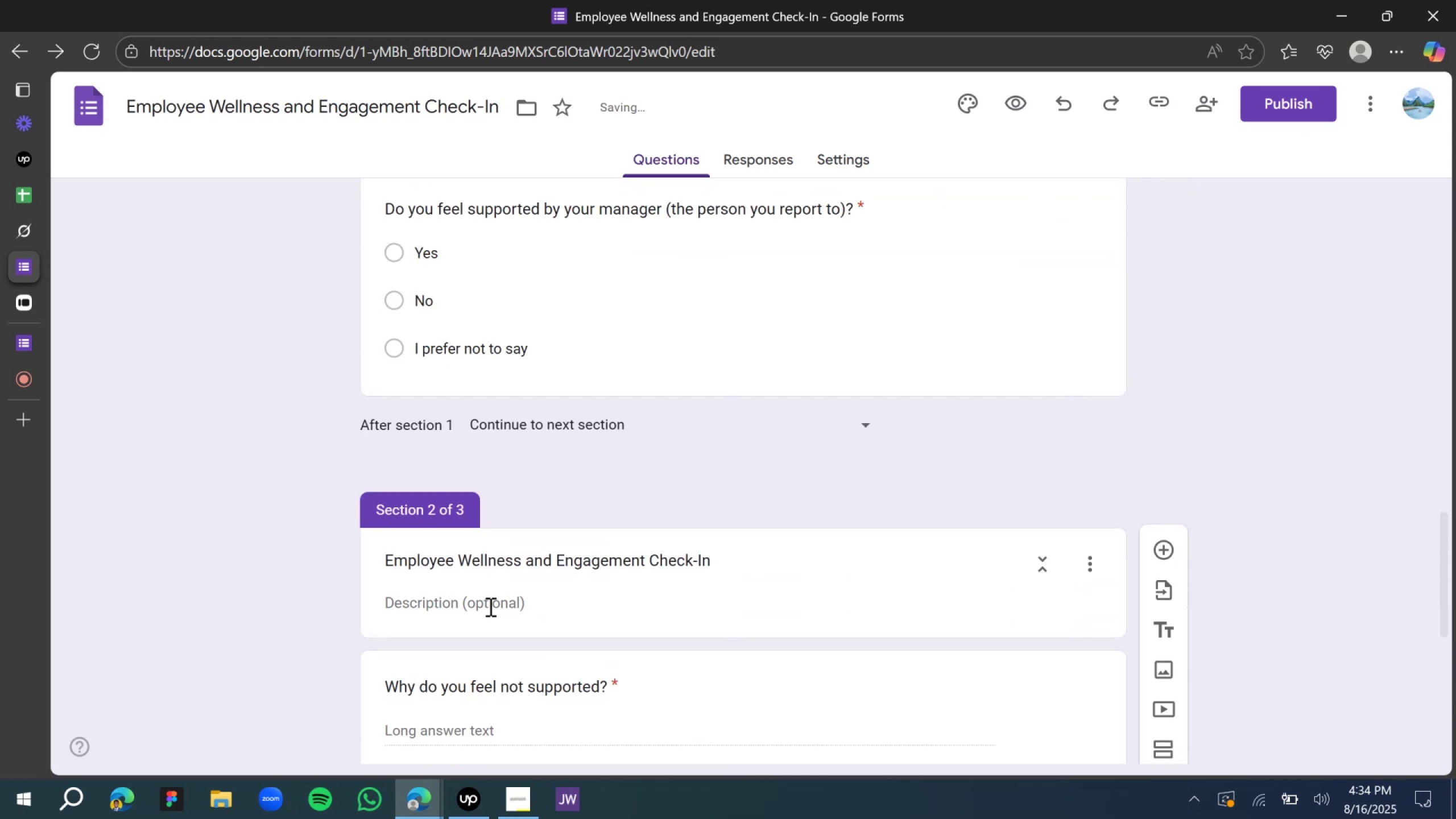 
key(Control+V)
 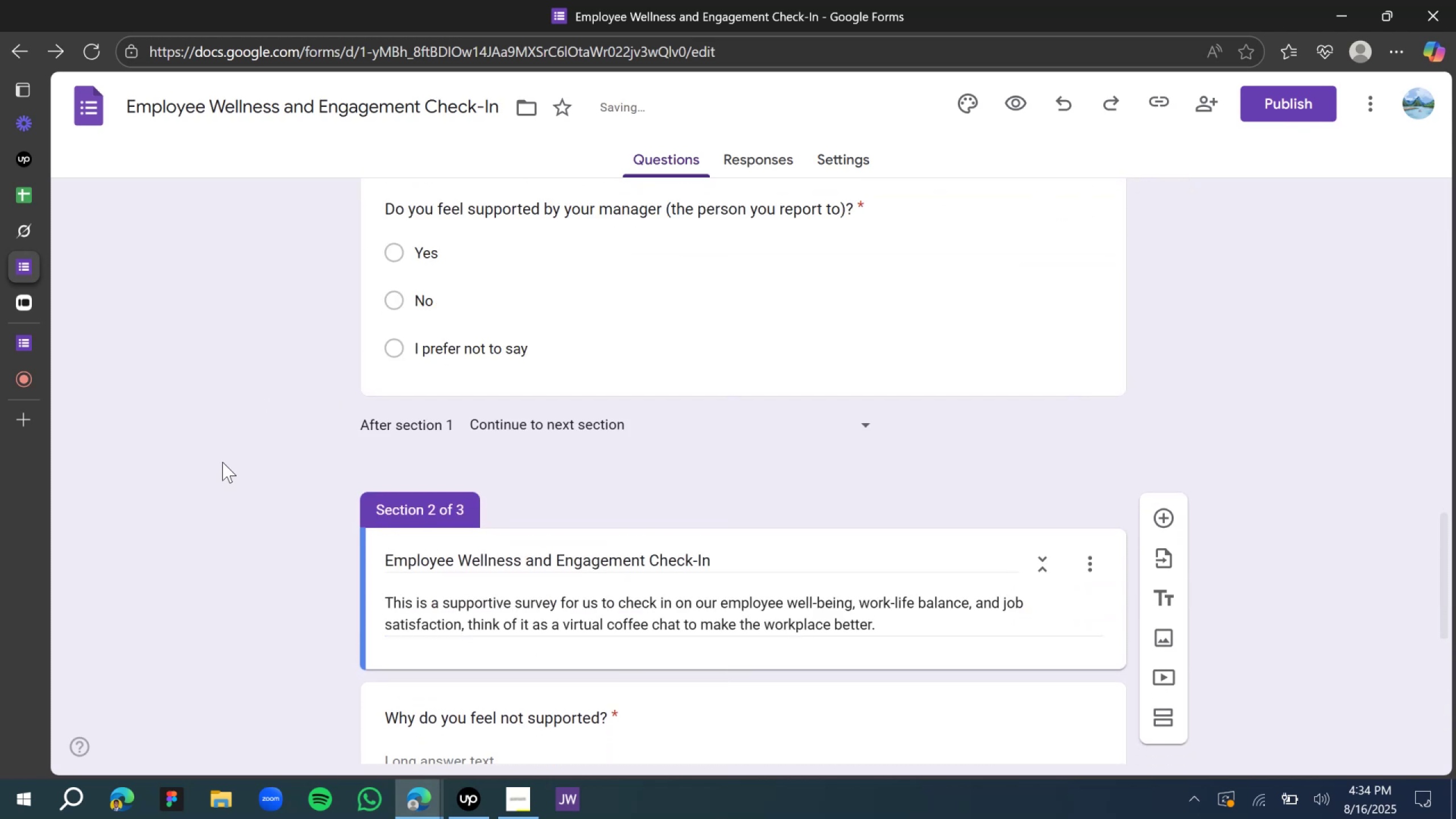 
scroll: coordinate [313, 512], scroll_direction: down, amount: 16.0
 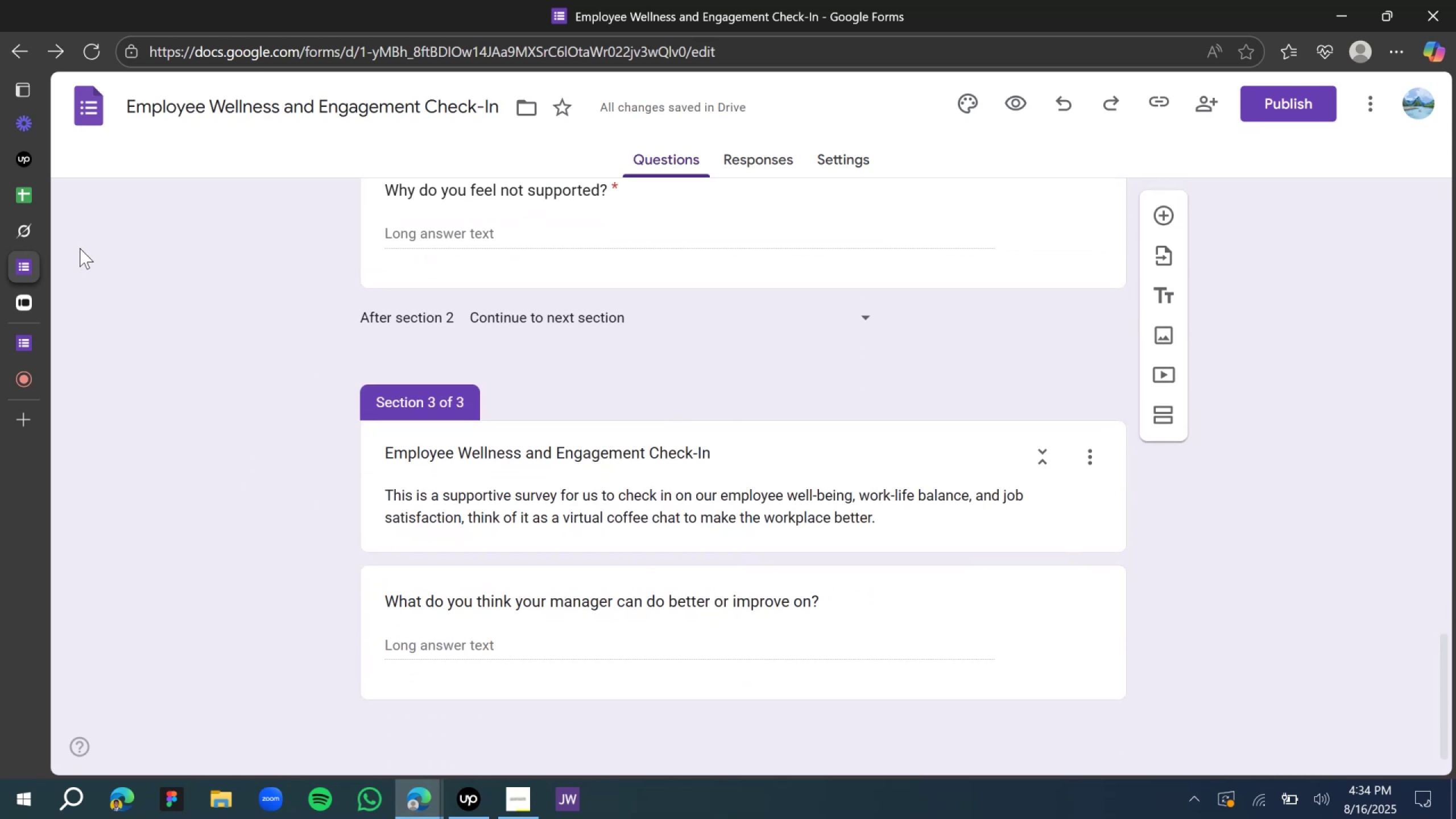 
left_click([36, 235])
 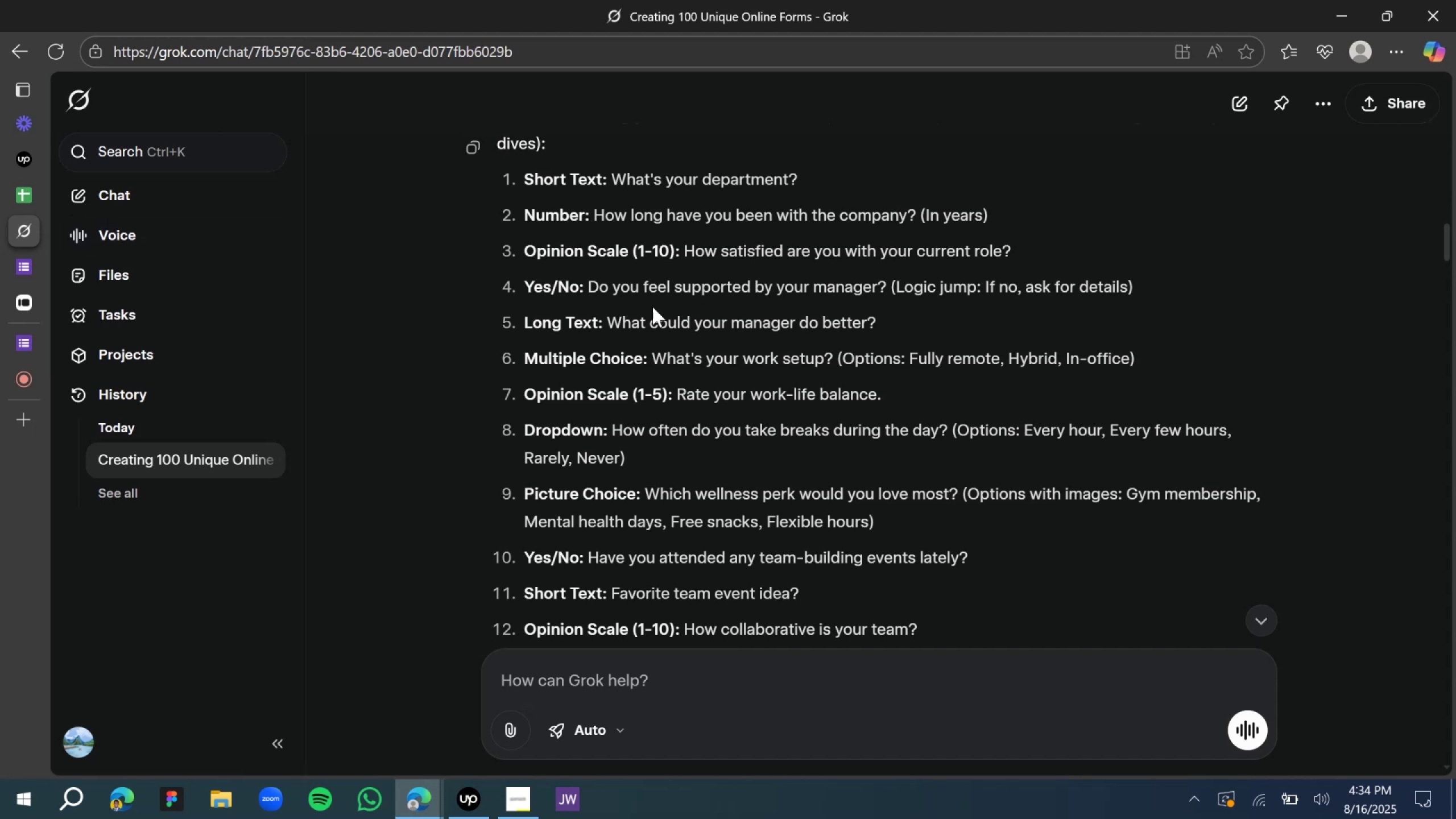 
left_click([23, 344])
 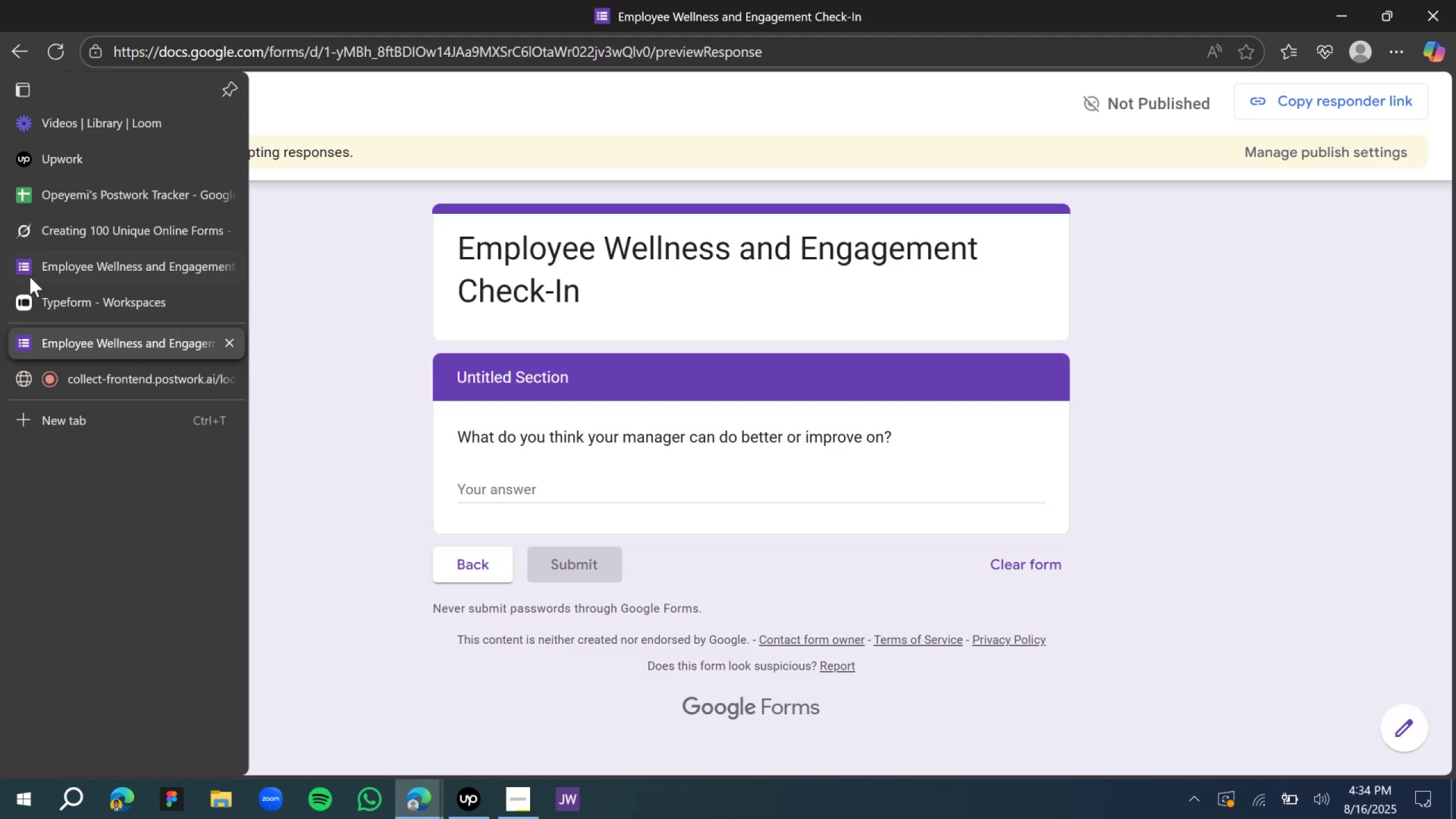 
left_click([38, 268])
 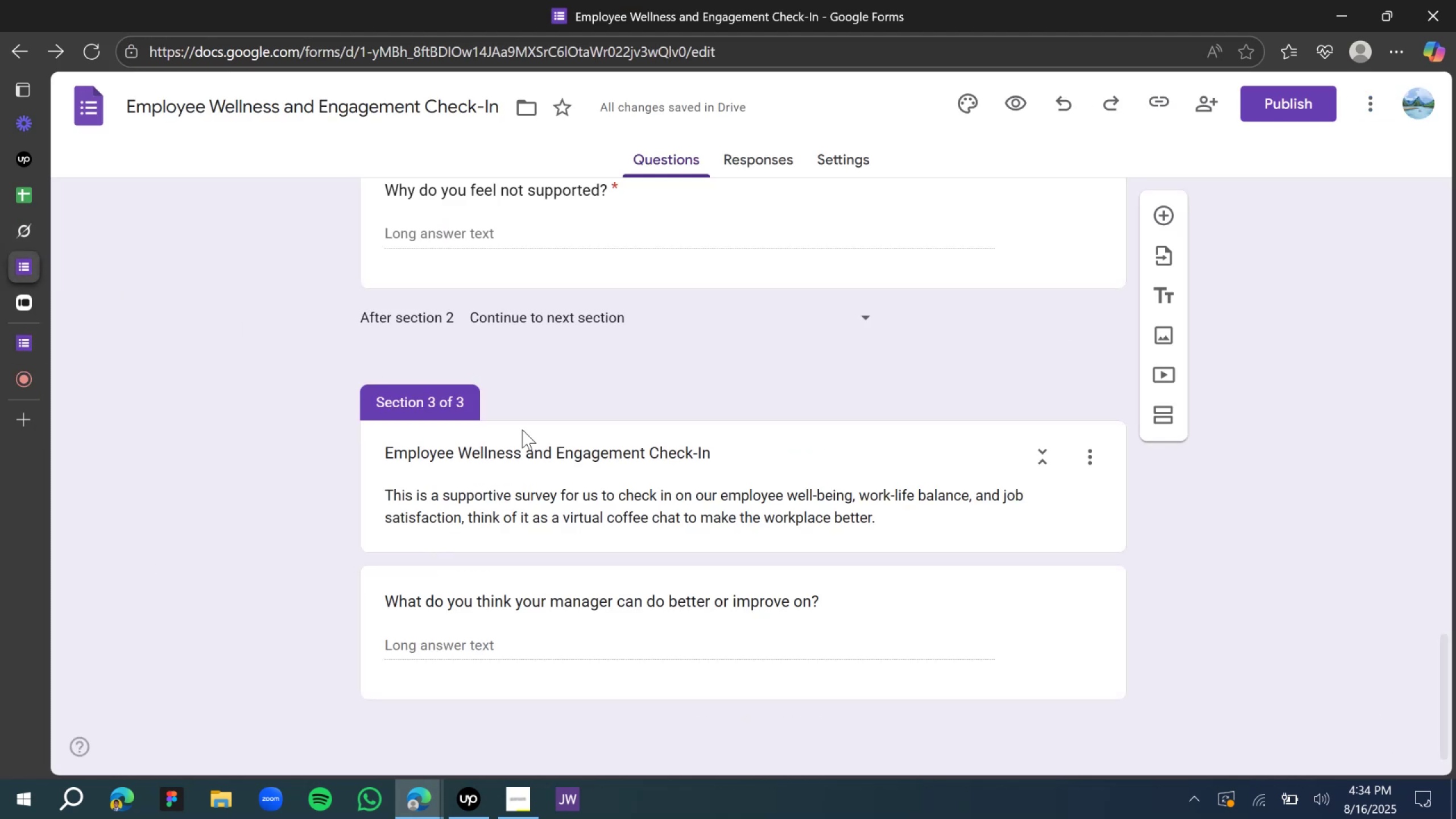 
scroll: coordinate [580, 502], scroll_direction: down, amount: 4.0
 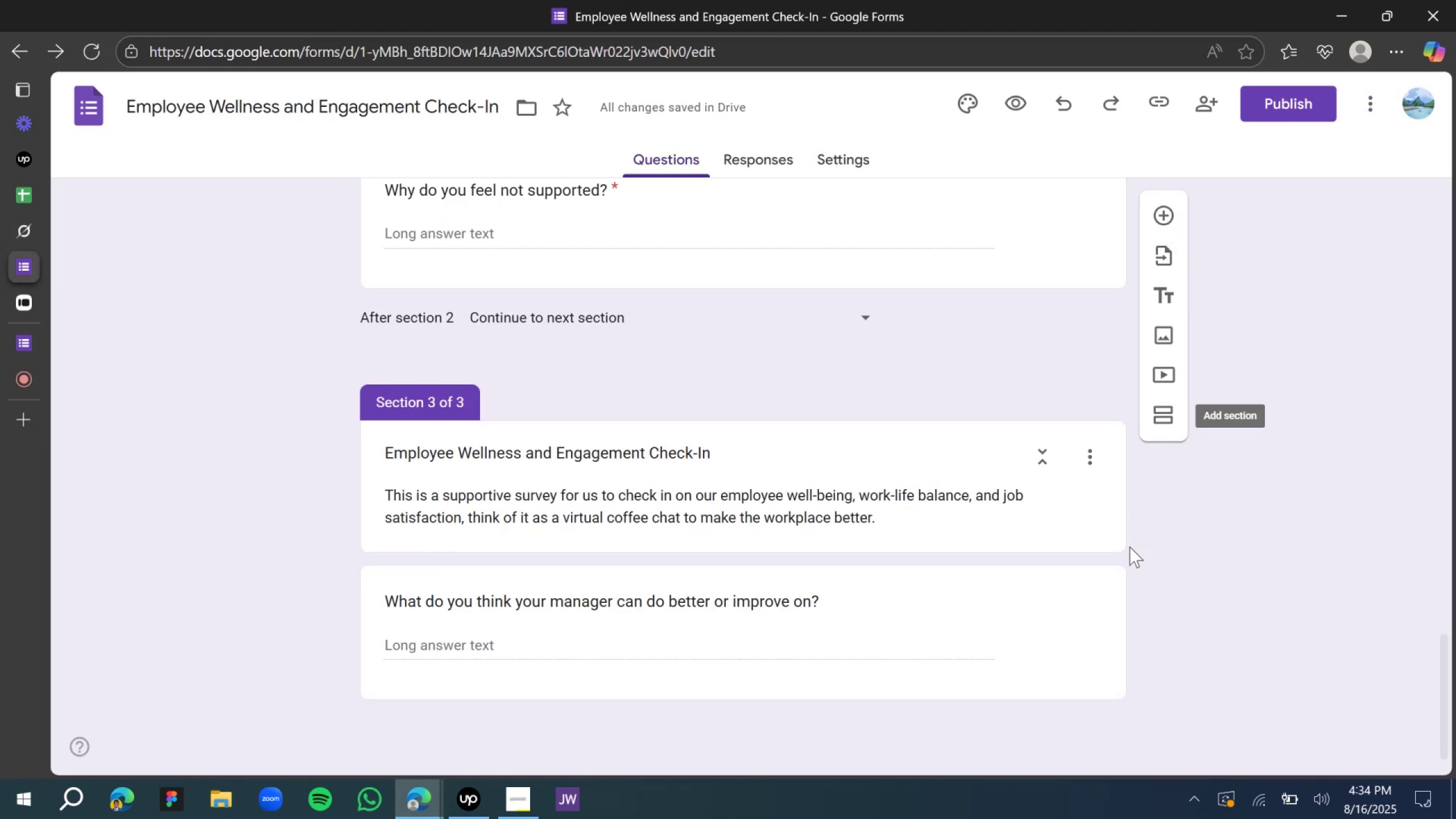 
left_click([1106, 572])
 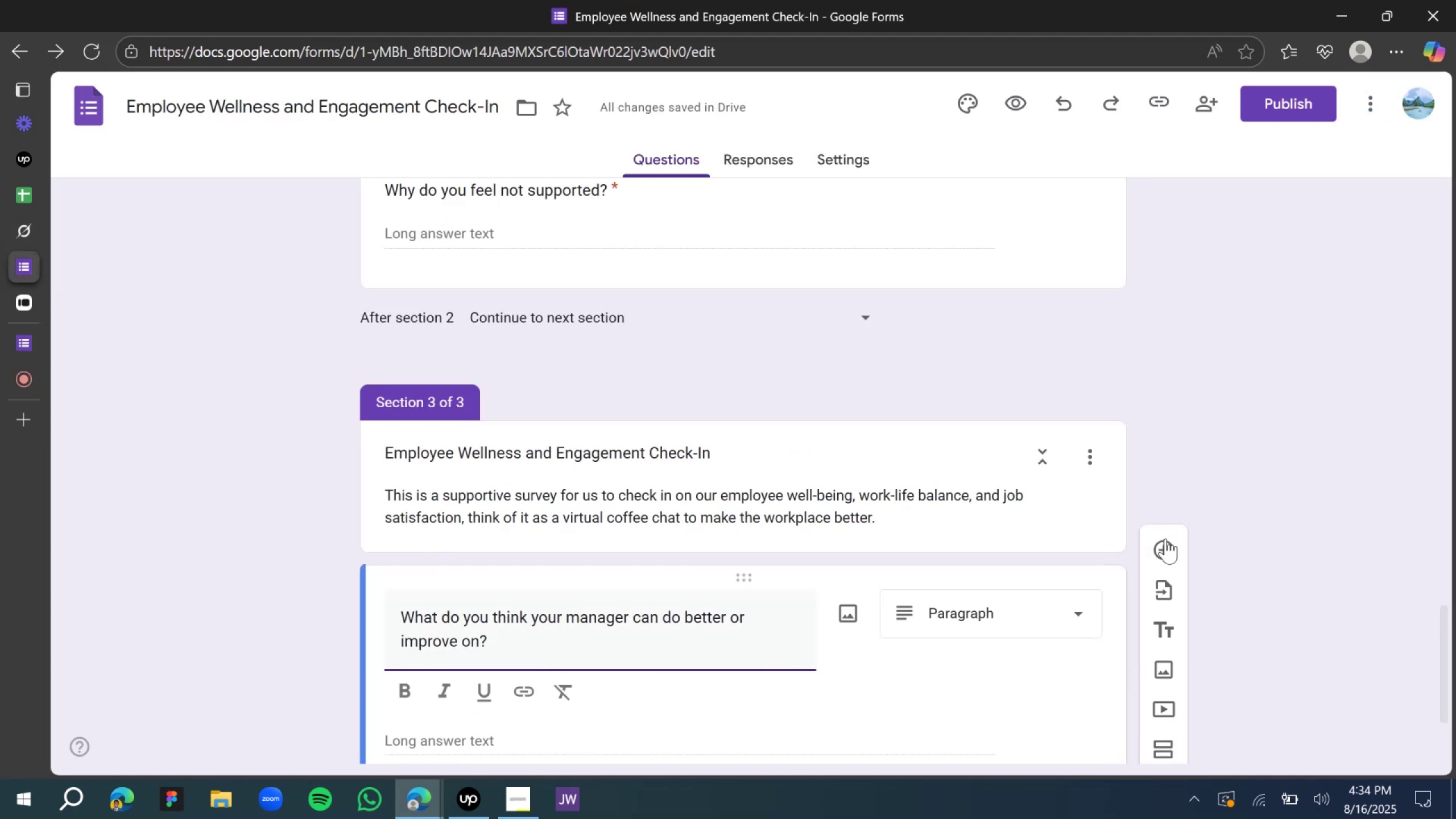 
left_click([1165, 542])
 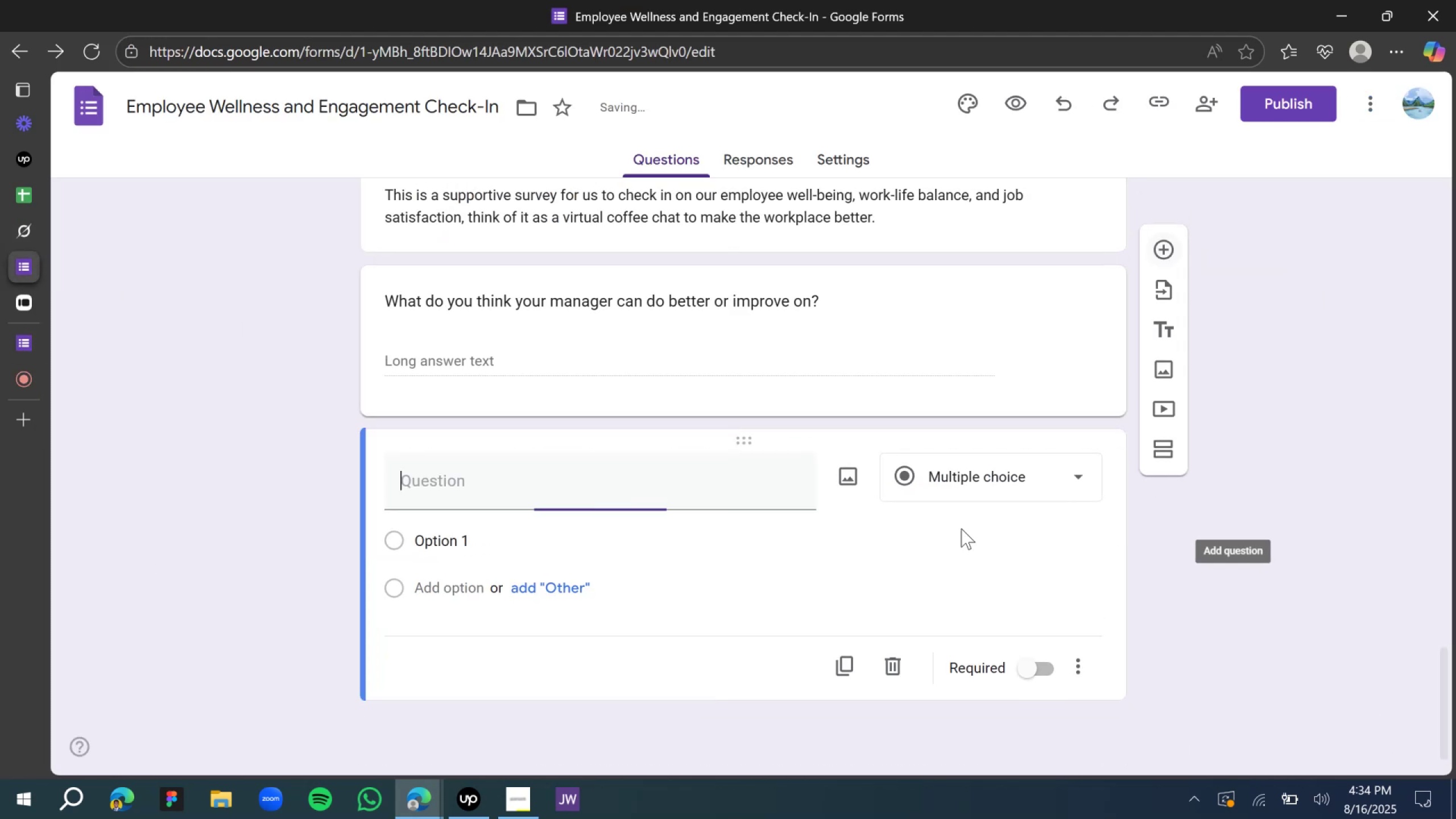 
scroll: coordinate [609, 498], scroll_direction: down, amount: 3.0
 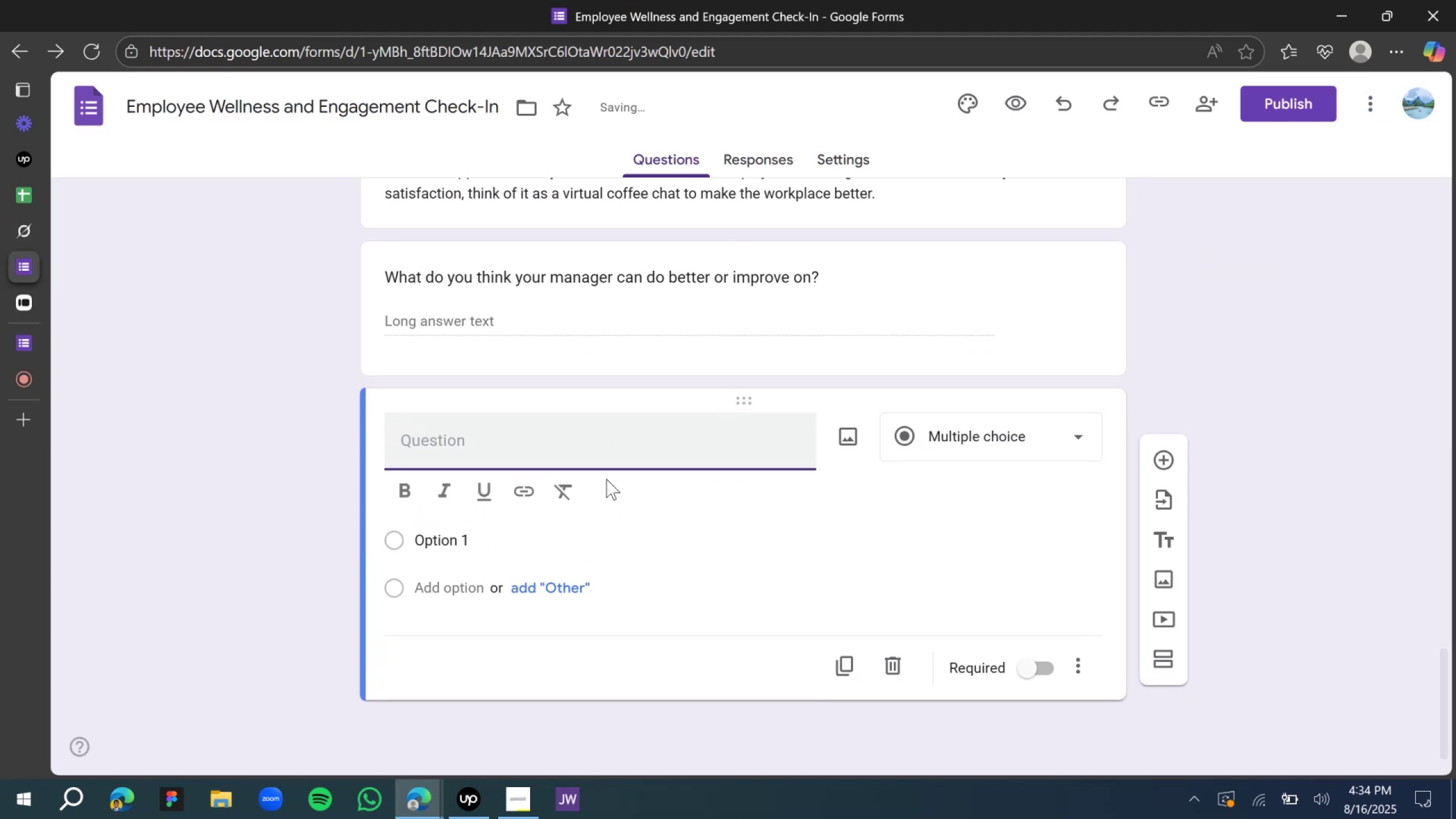 
hold_key(key=ShiftLeft, duration=0.37)
 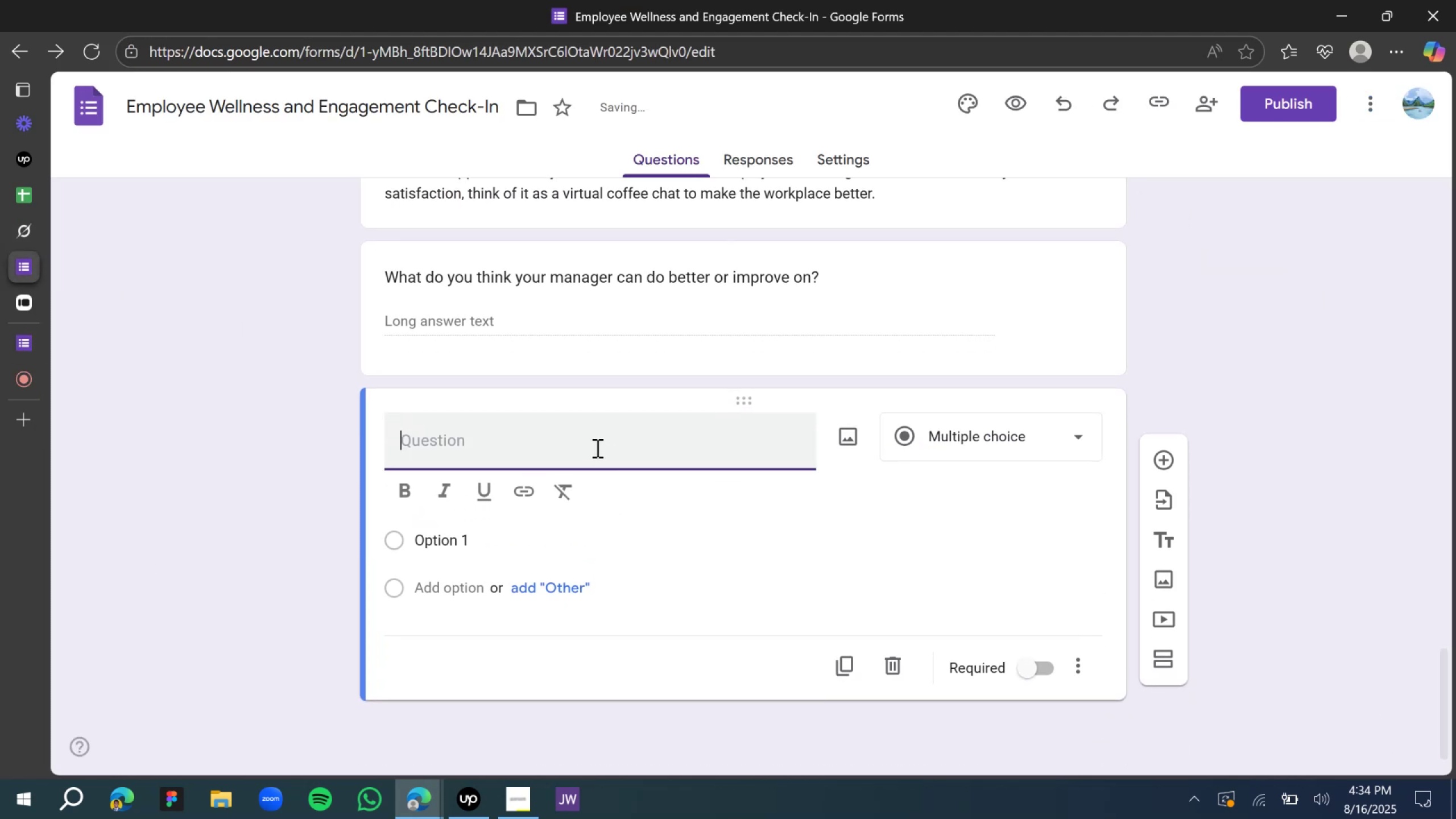 
type(w)
key(Backspace)
type(What is your work setup?)
 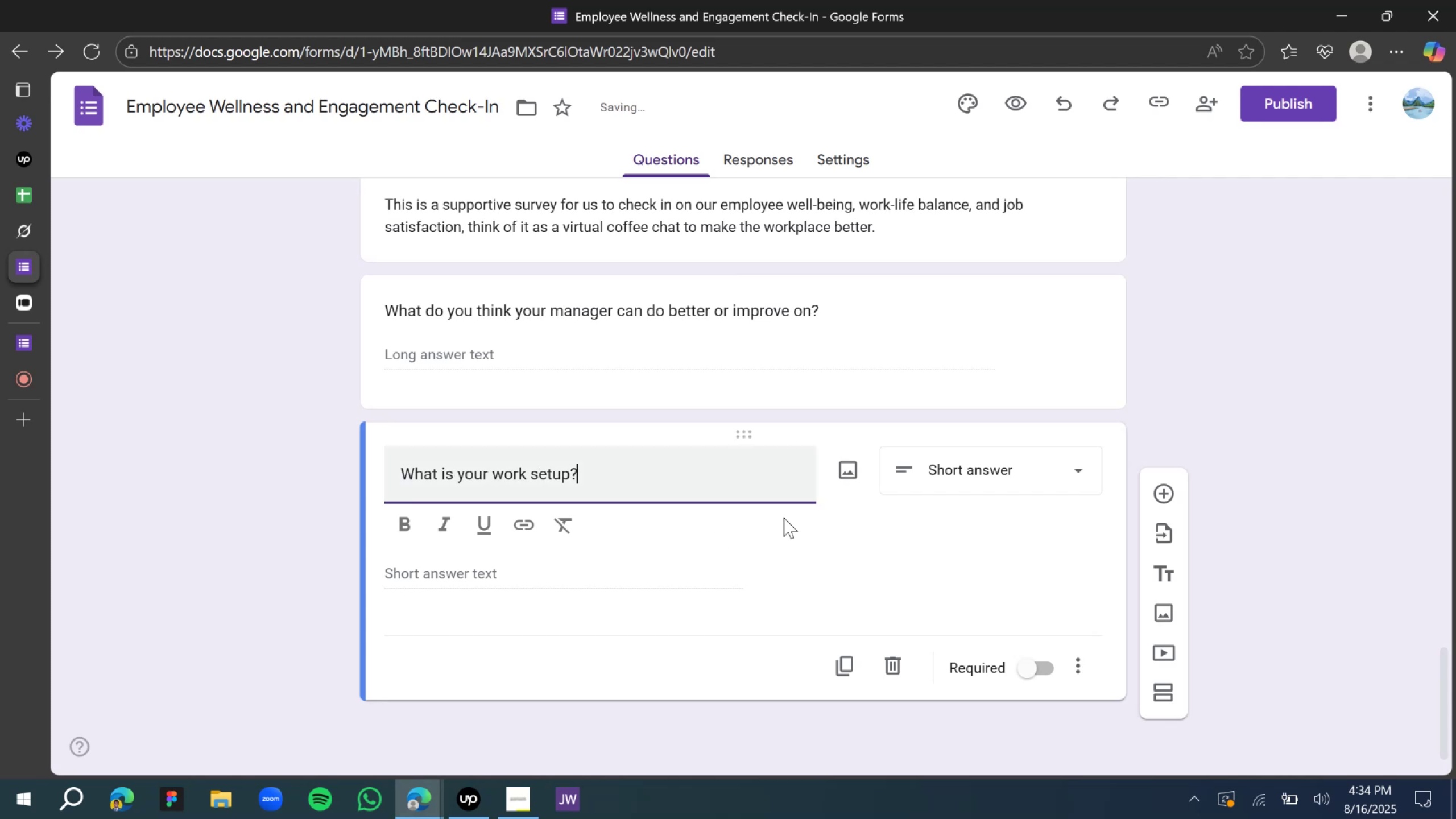 
left_click([959, 473])
 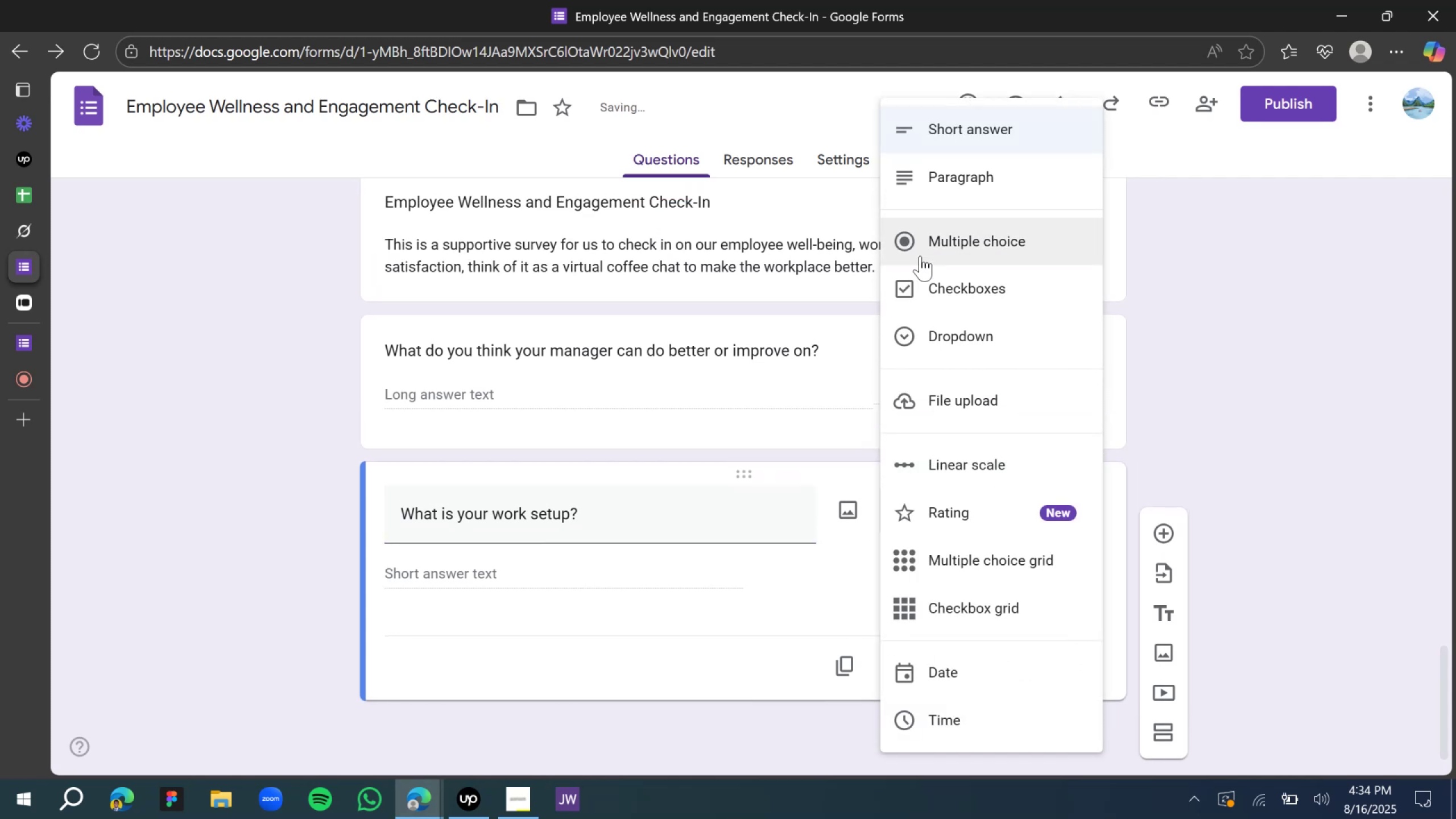 
left_click([926, 256])
 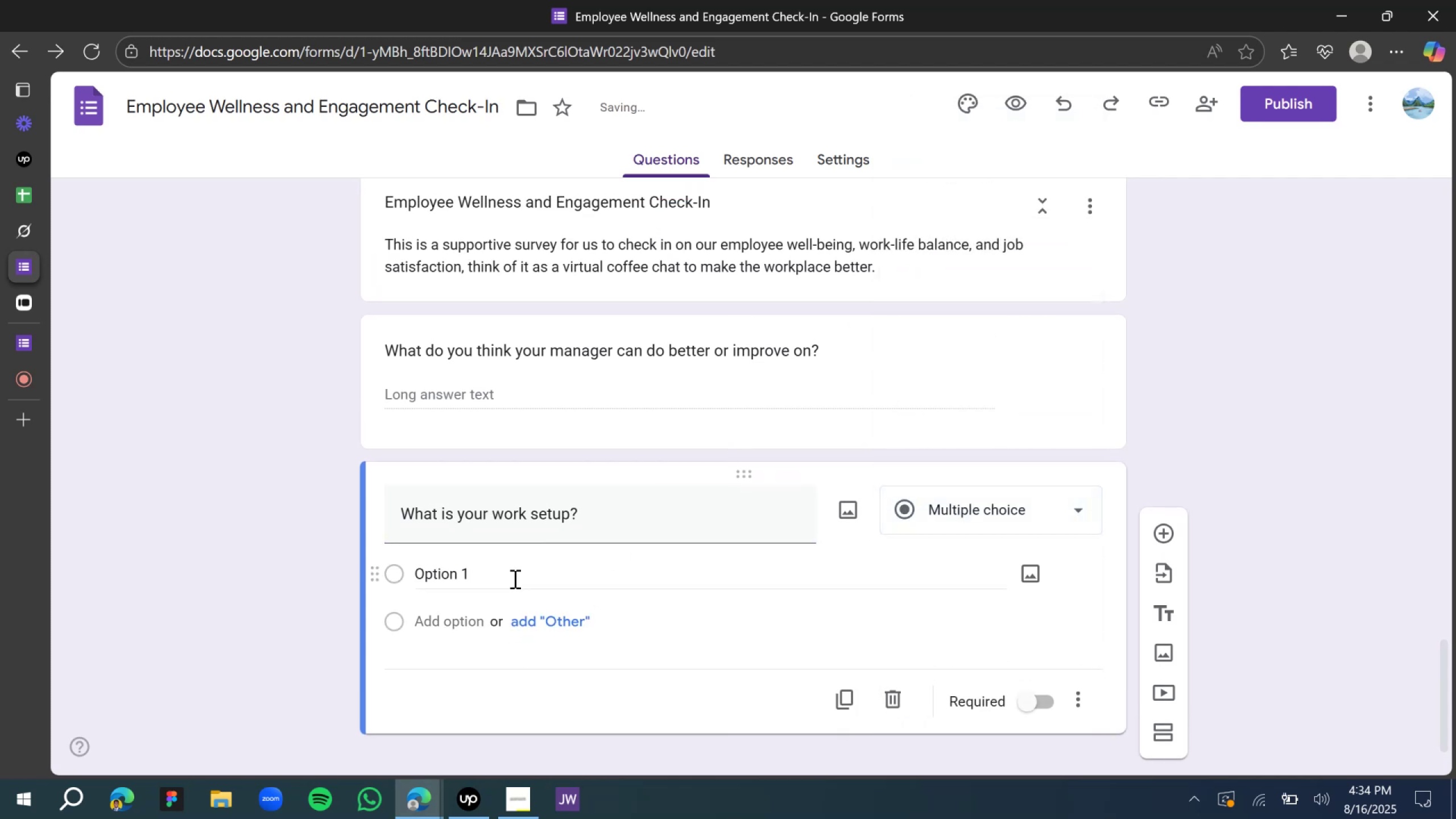 
left_click([500, 570])
 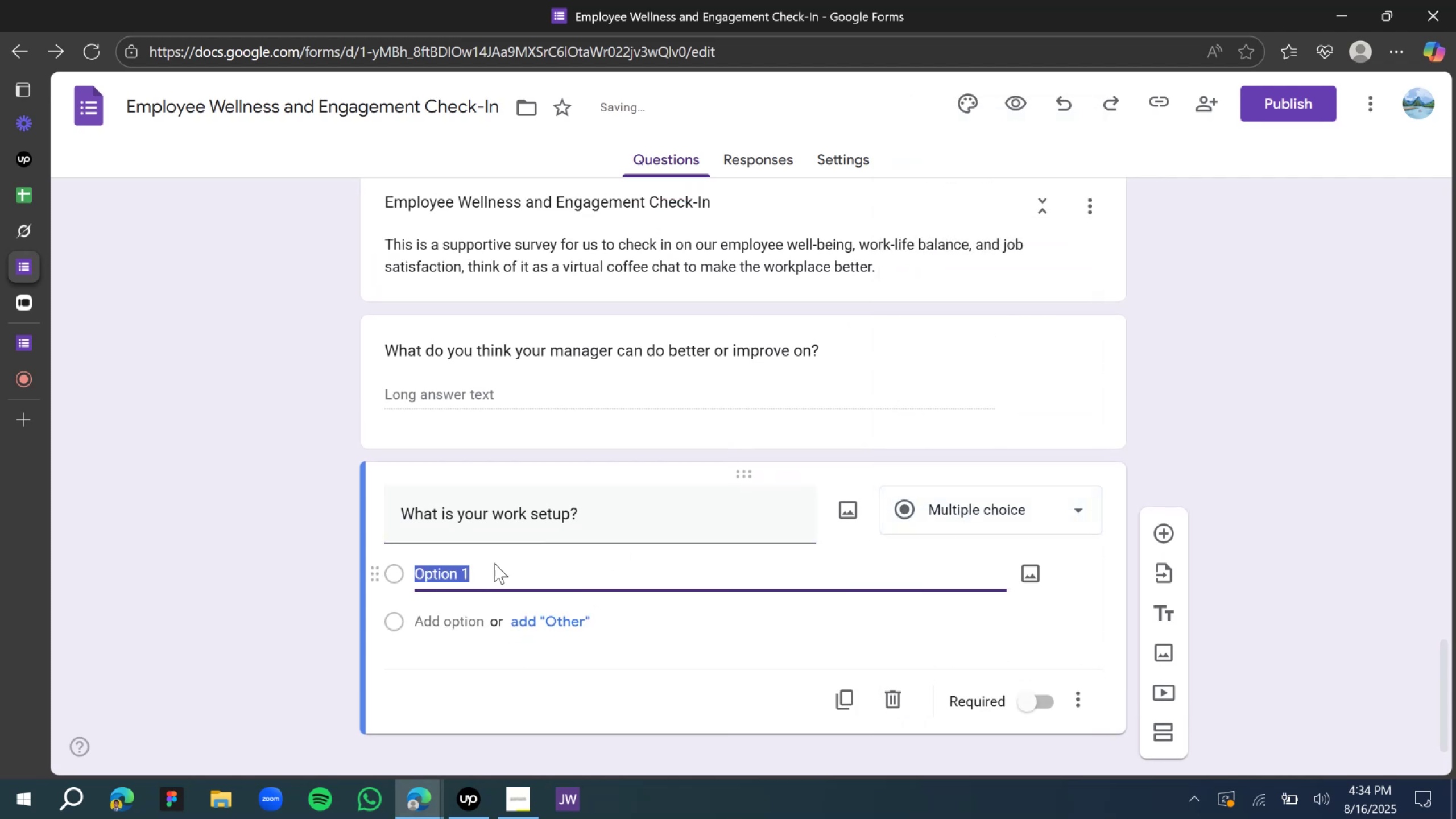 
type(Hybrid)
 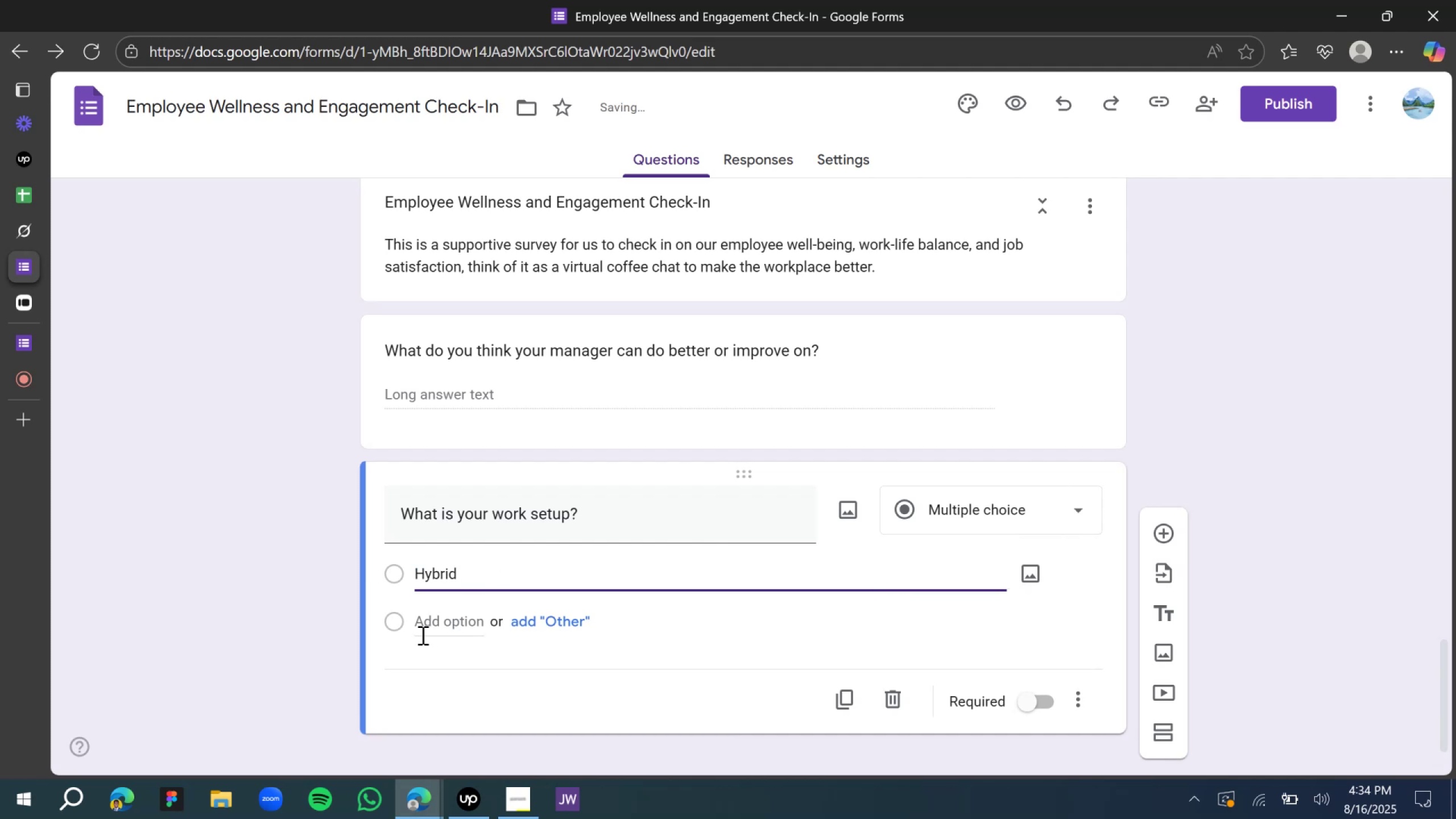 
left_click([417, 627])
 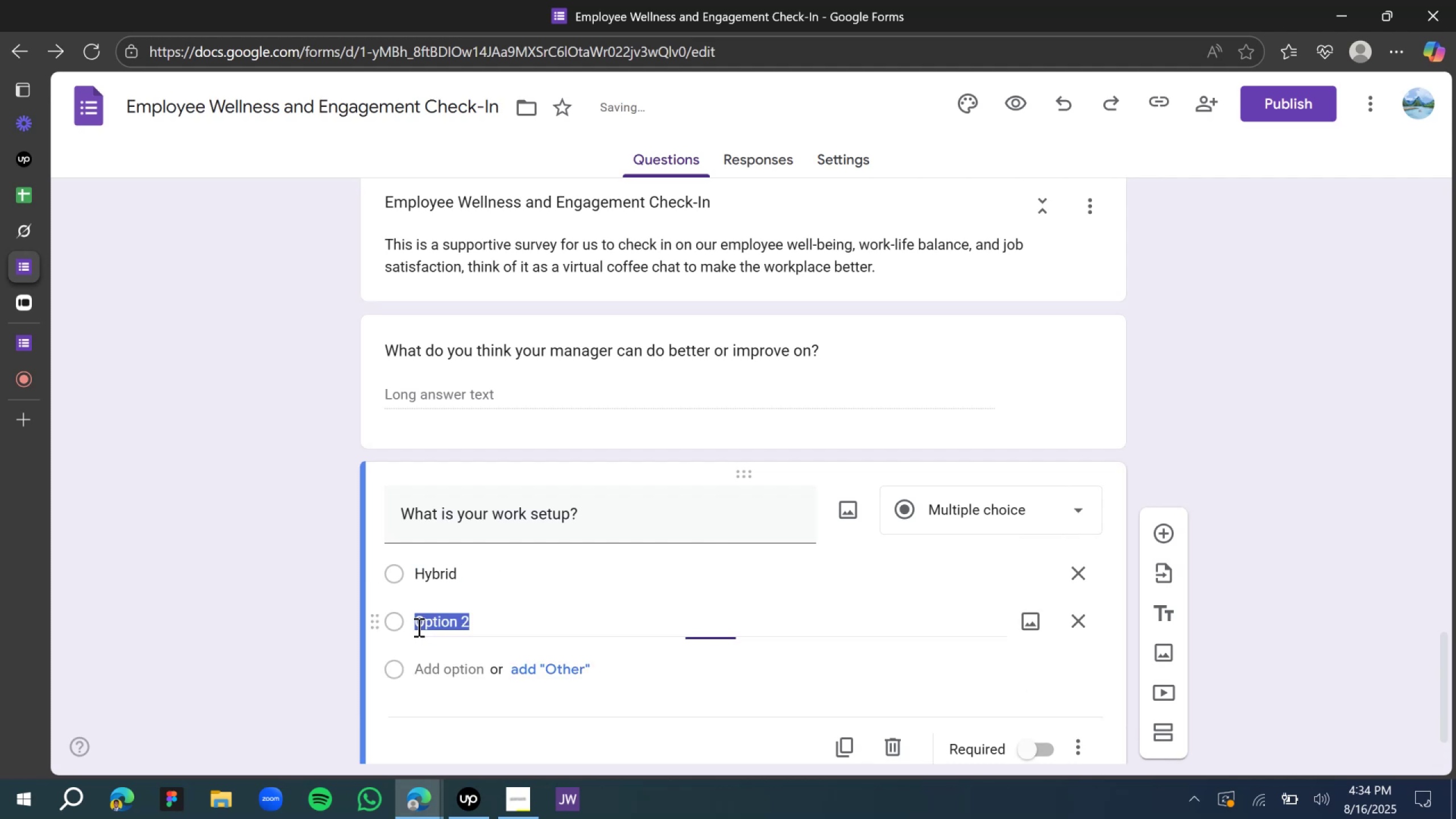 
type(Fully Remote)
 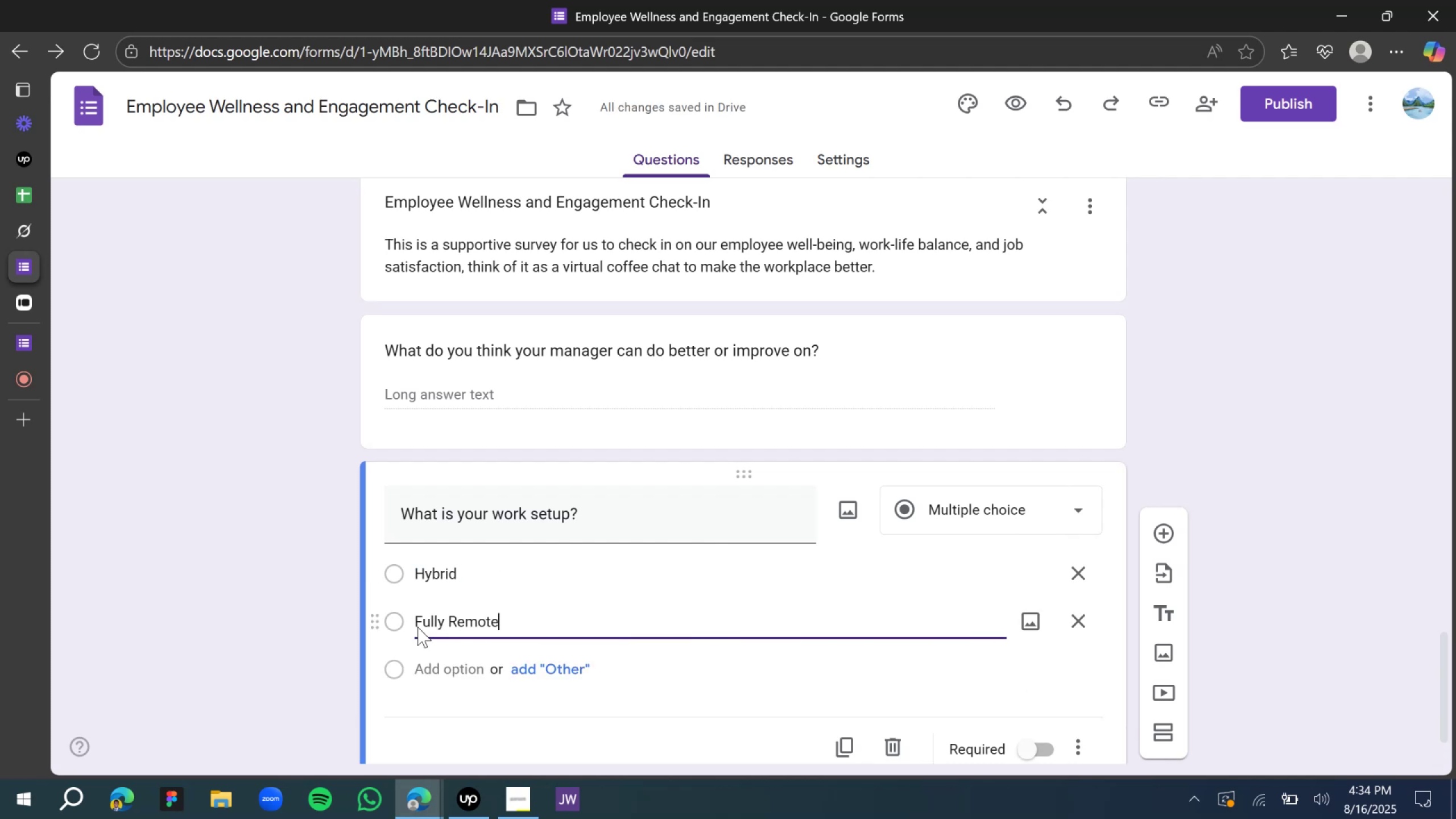 
left_click([427, 668])
 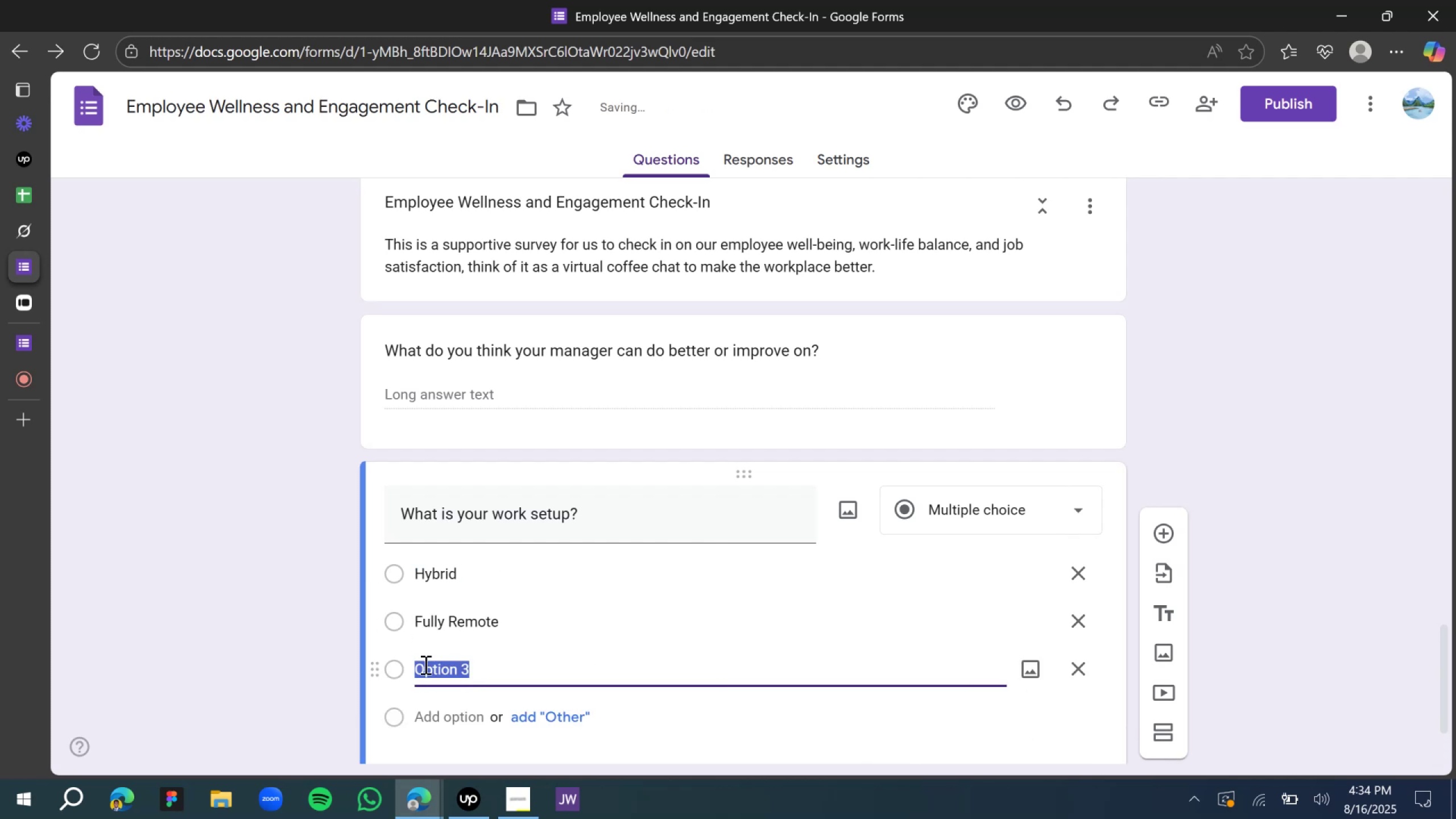 
hold_key(key=ShiftLeft, duration=1.53)
 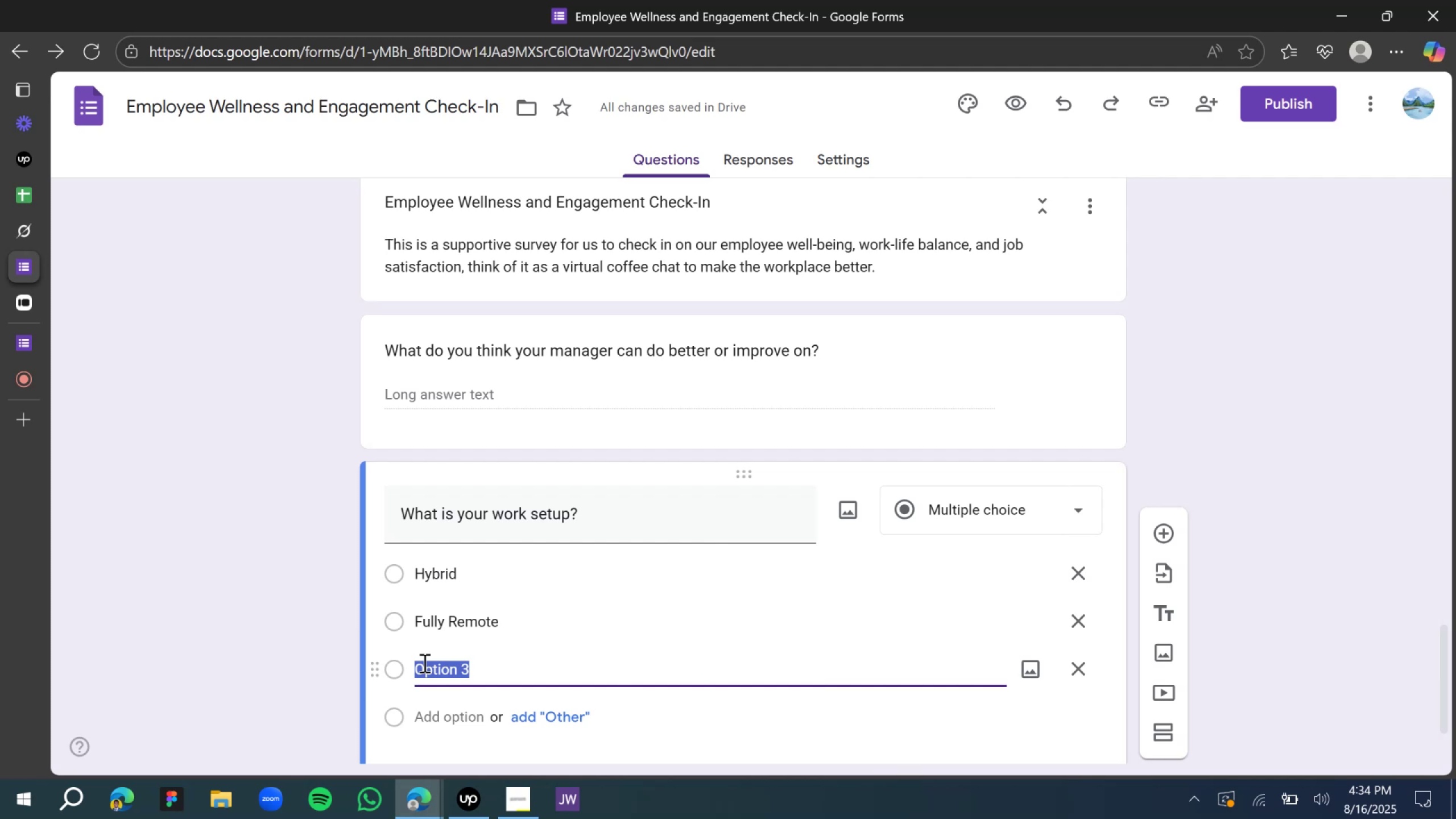 
type(On site)
 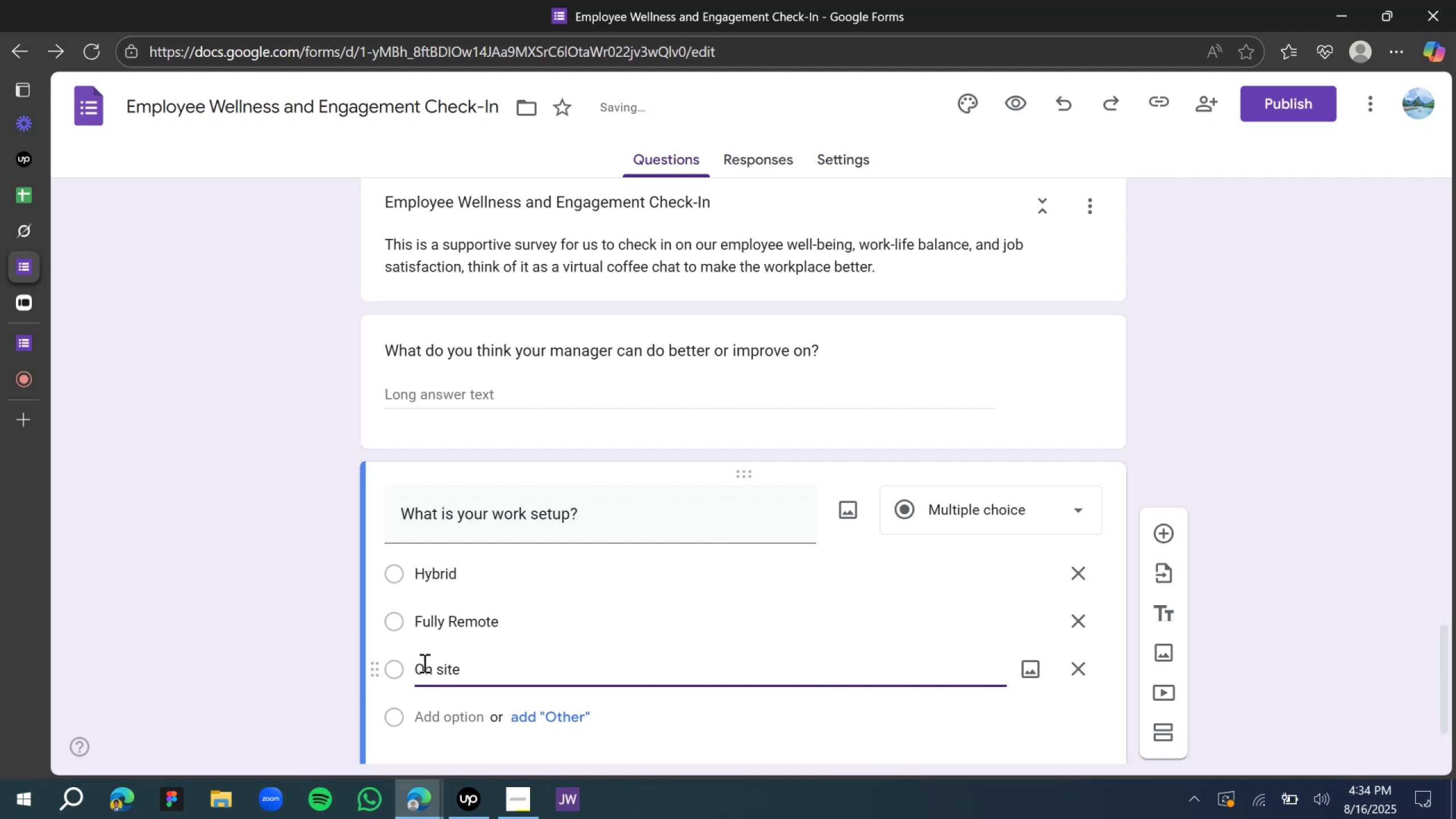 
scroll: coordinate [541, 592], scroll_direction: down, amount: 3.0
 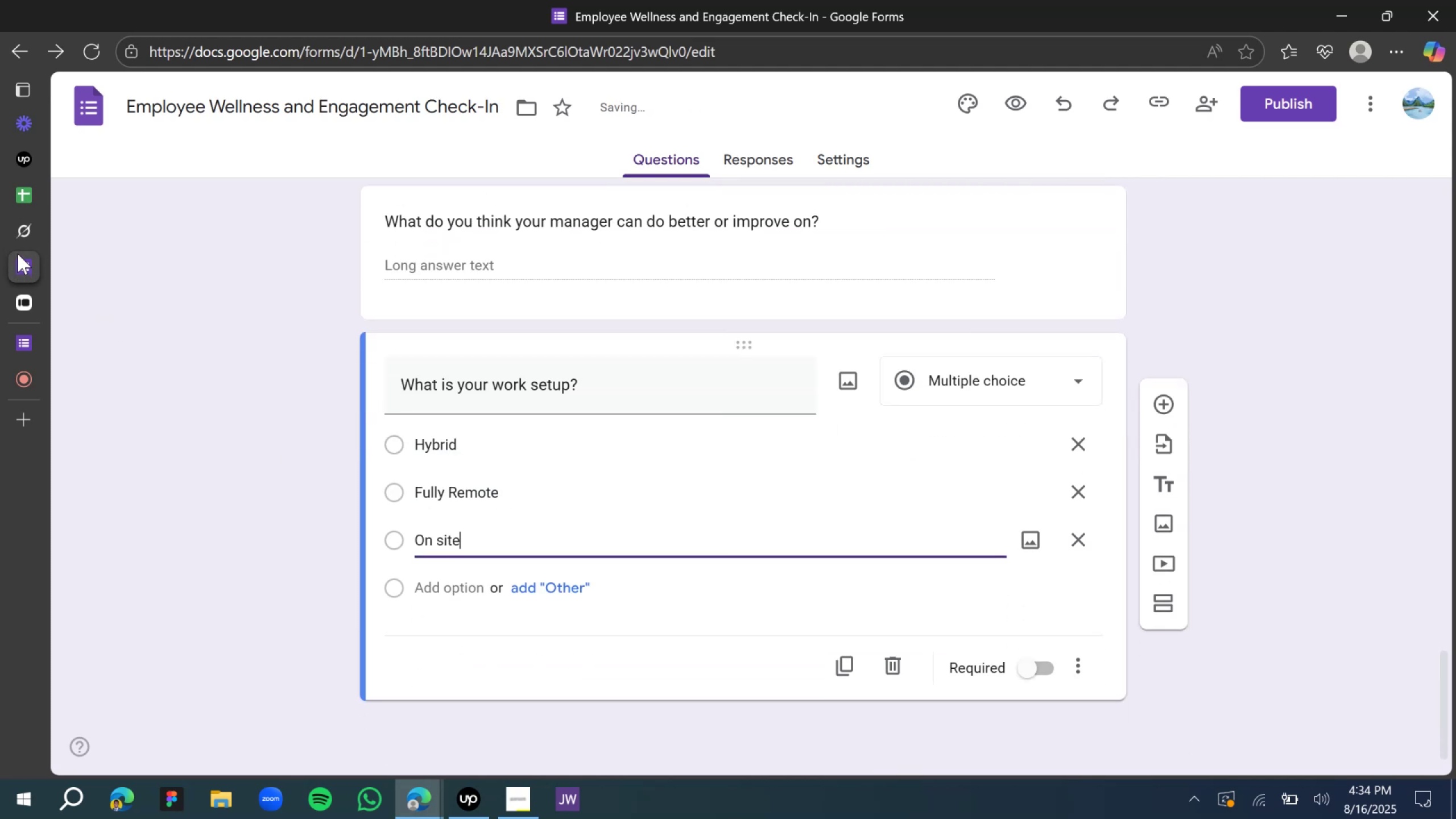 
left_click([28, 240])
 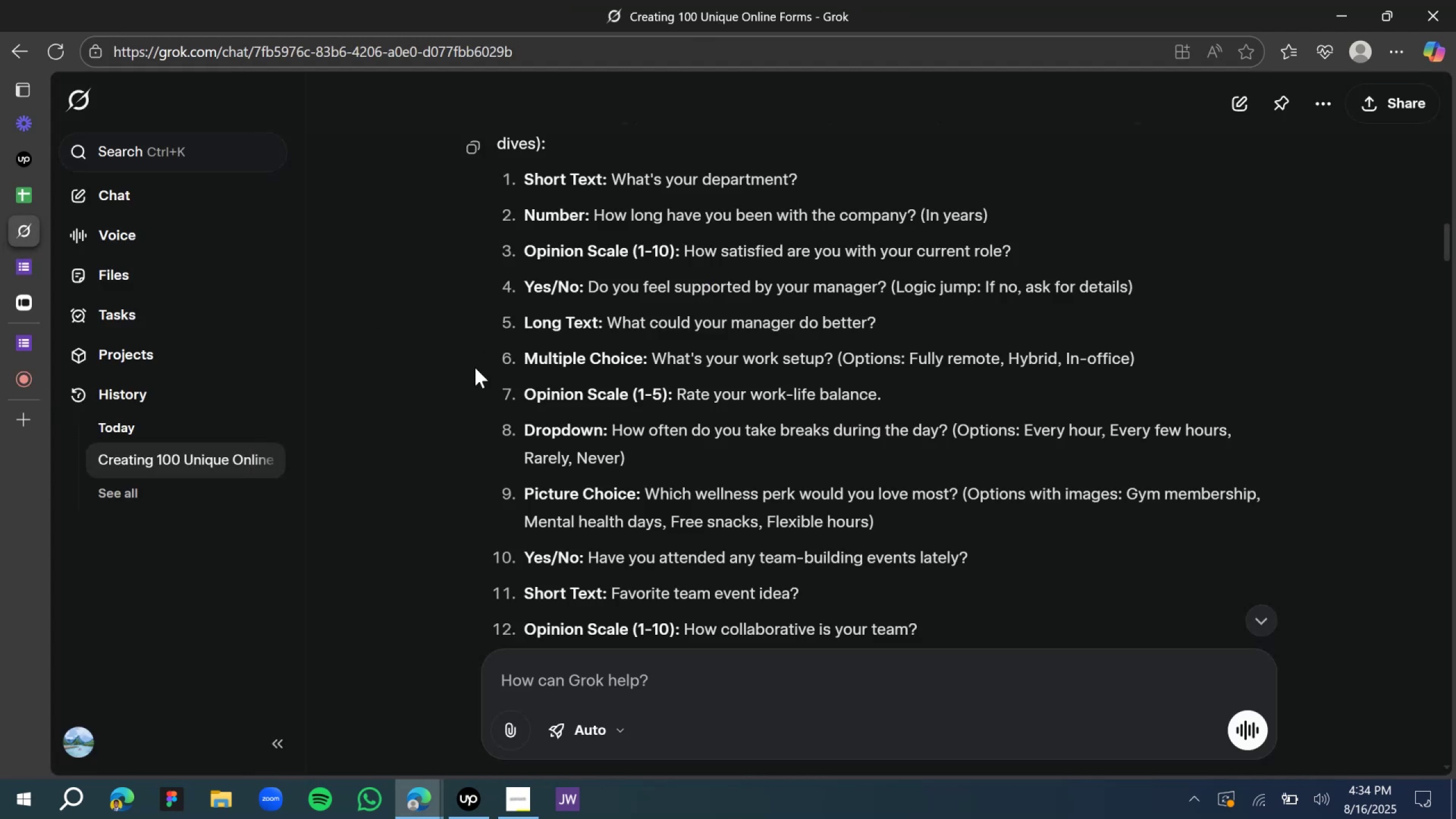 
left_click([25, 274])
 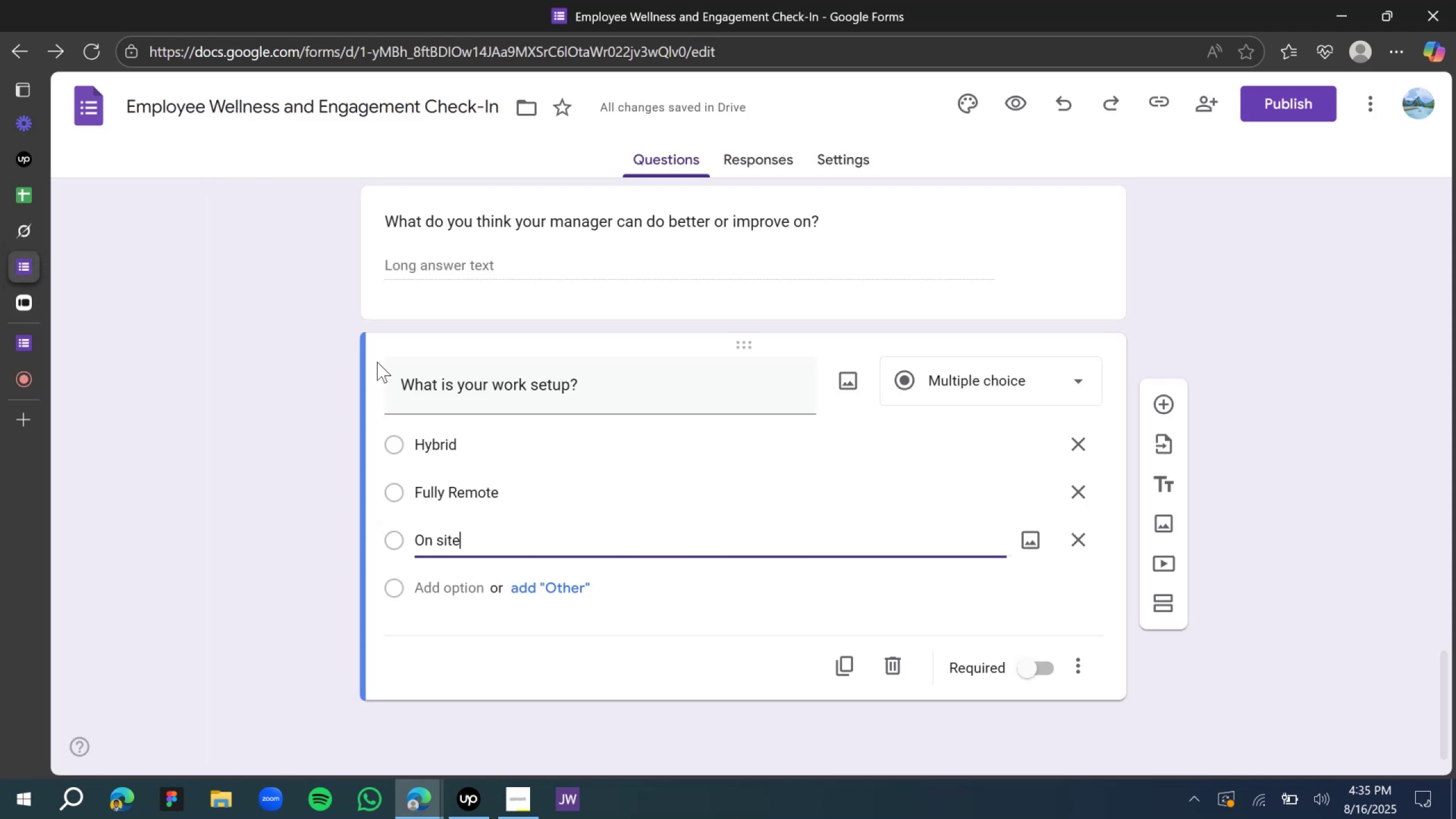 
scroll: coordinate [534, 473], scroll_direction: down, amount: 6.0
 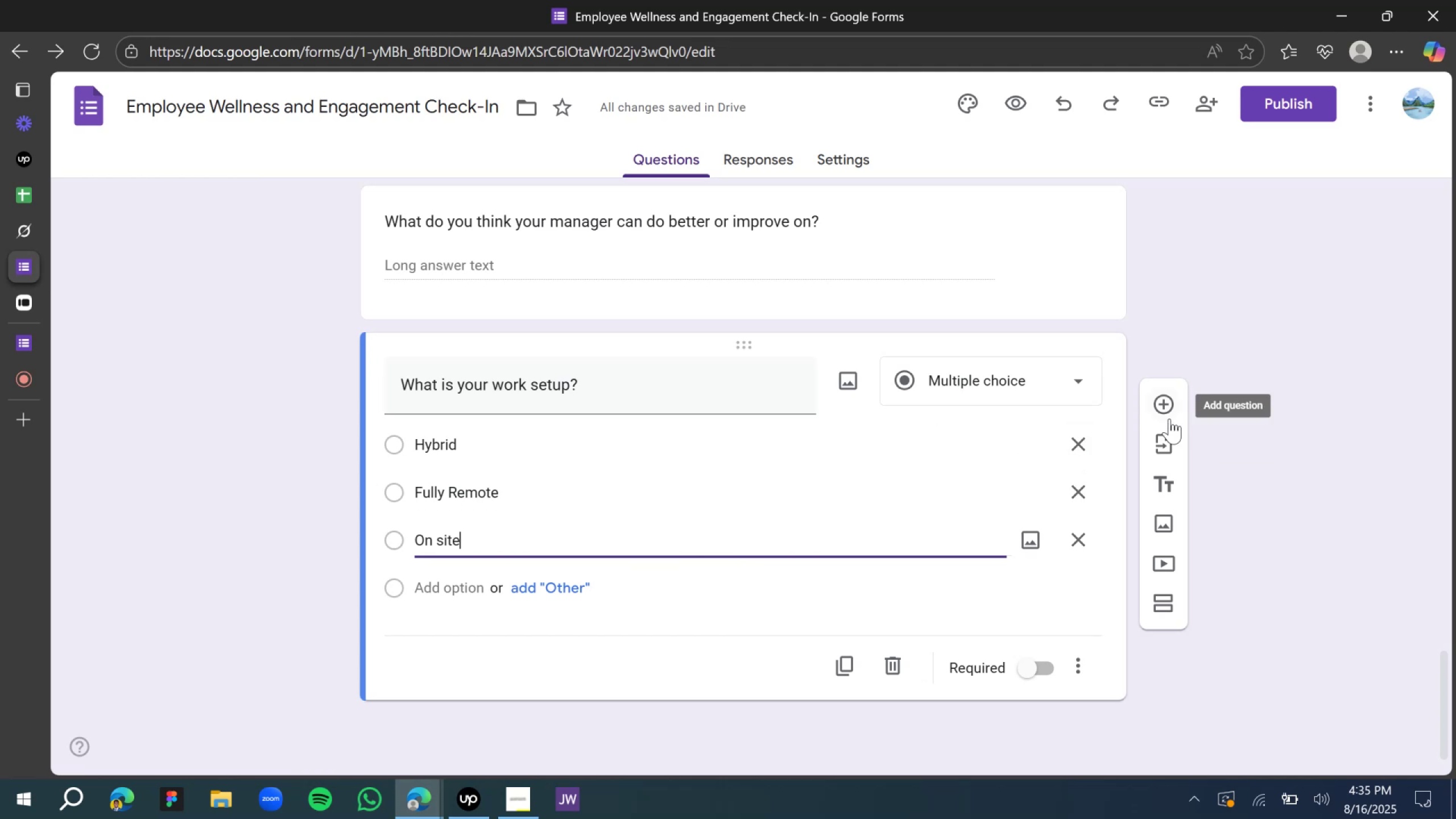 
left_click([1156, 409])
 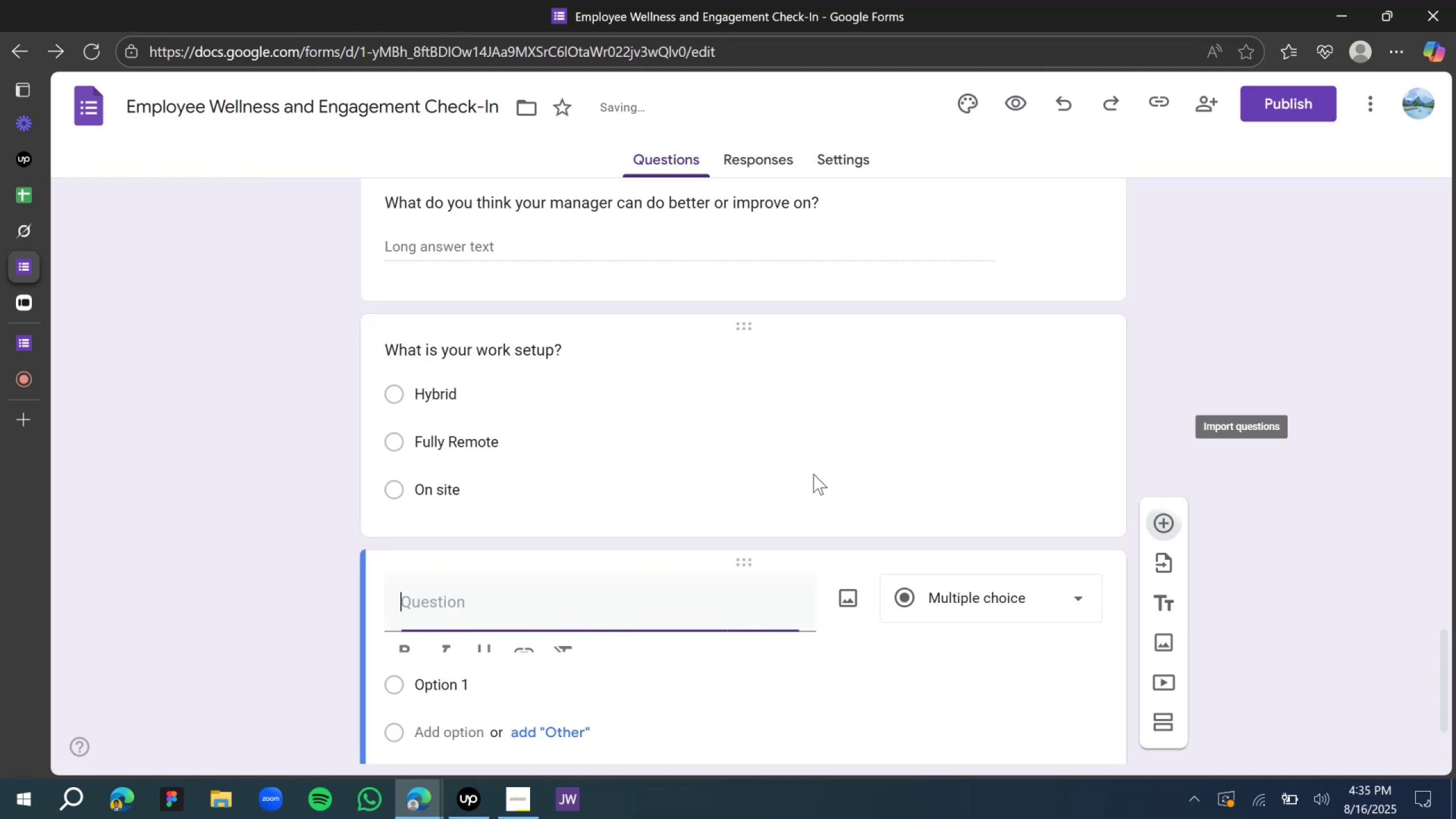 
scroll: coordinate [724, 497], scroll_direction: down, amount: 3.0
 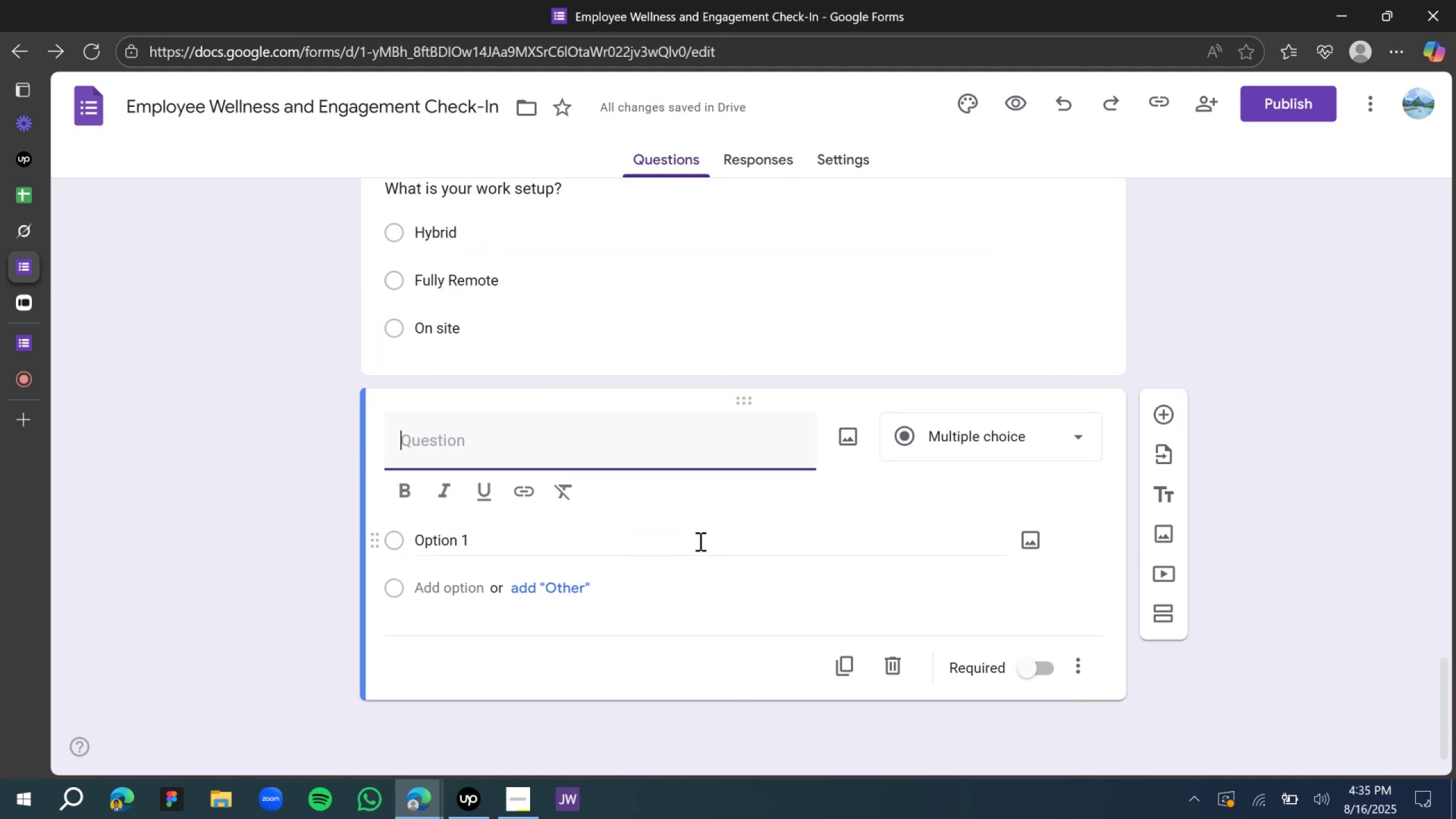 
type(On a scale of 1 to 10, rate u)
key(Backspace)
type(your work lik=fe )
key(Backspace)
key(Backspace)
key(Backspace)
key(Backspace)
key(Backspace)
key(Backspace)
type(ife balance.)
 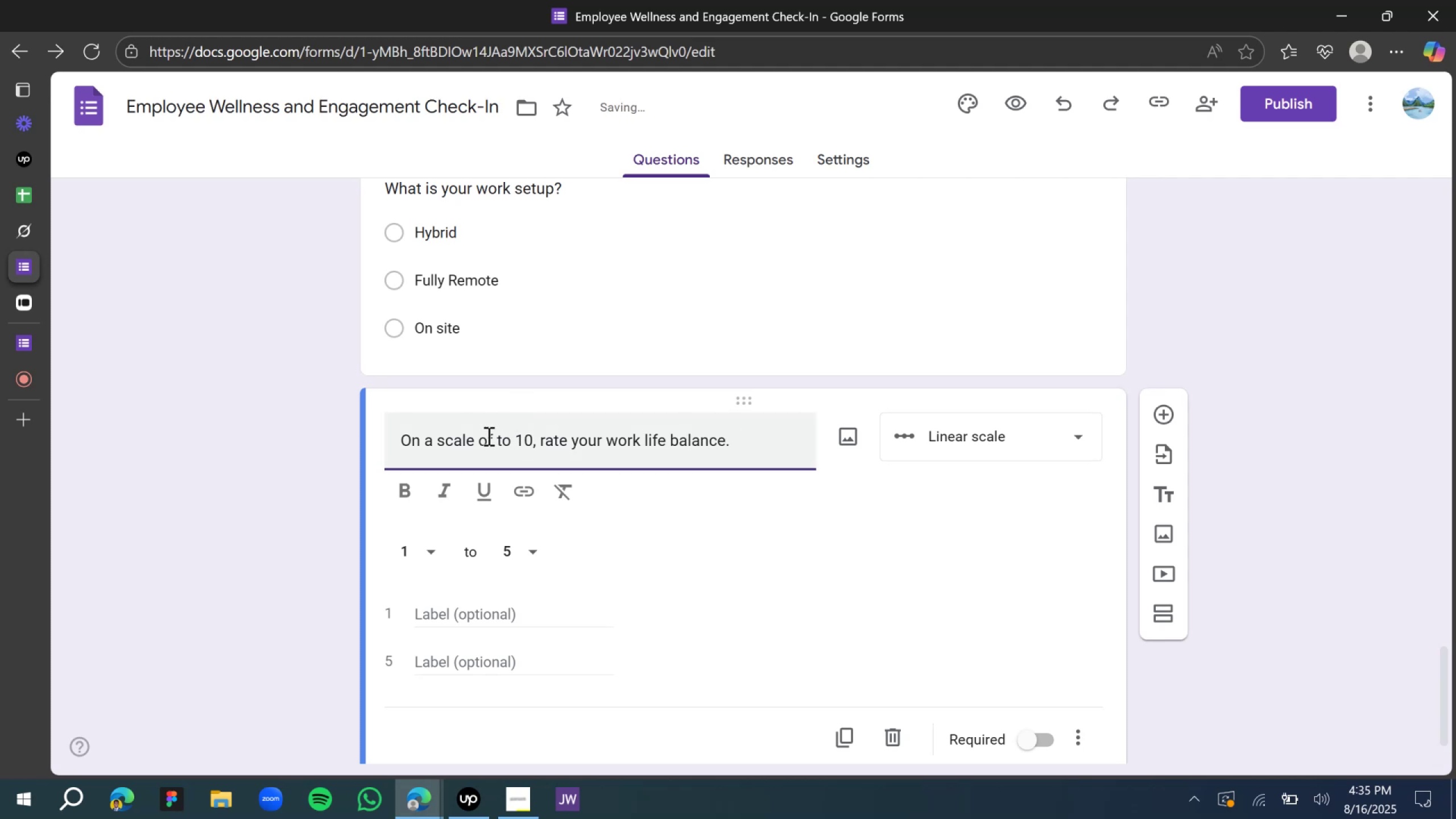 
left_click([478, 437])
 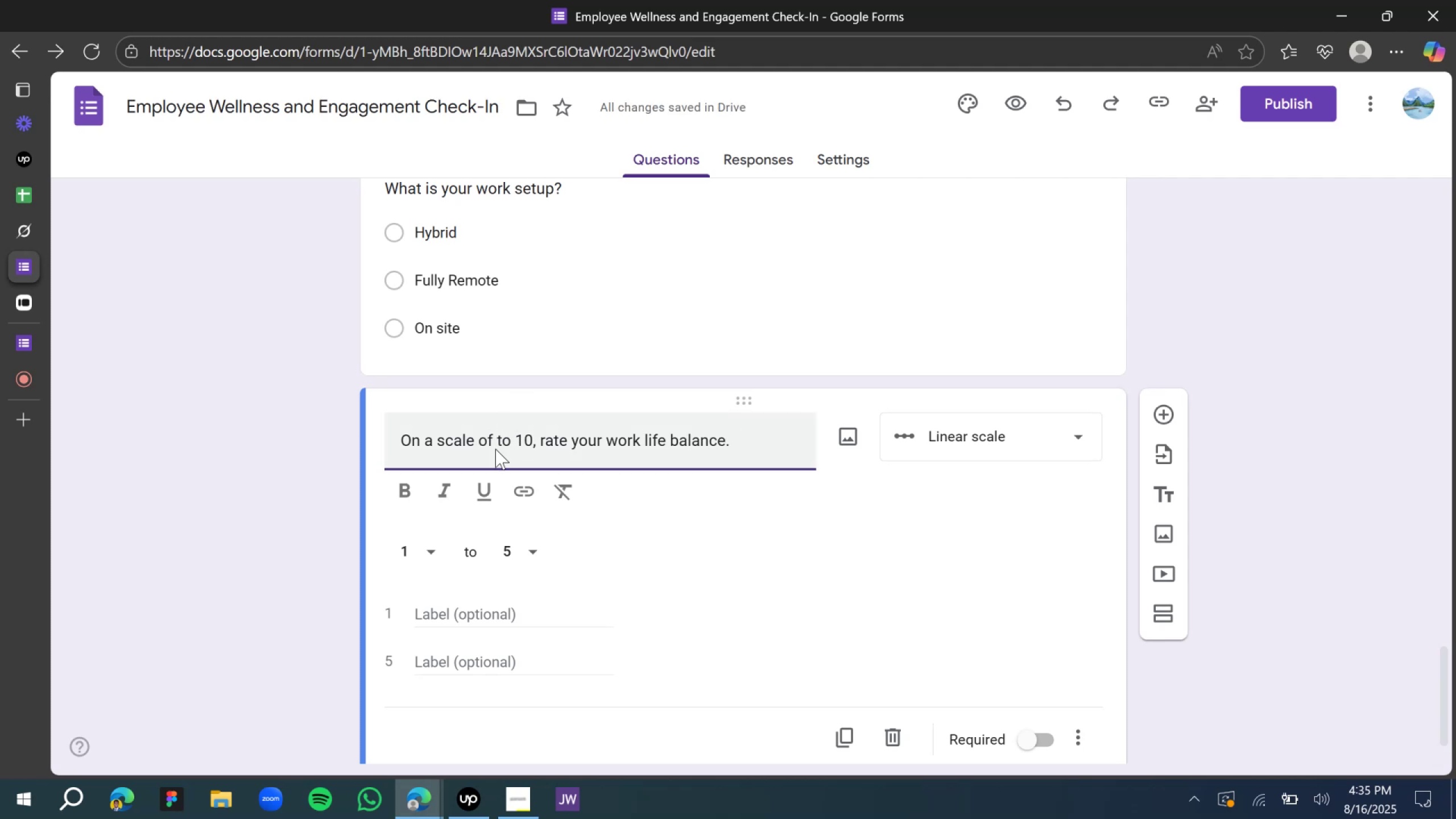 
key(1)
 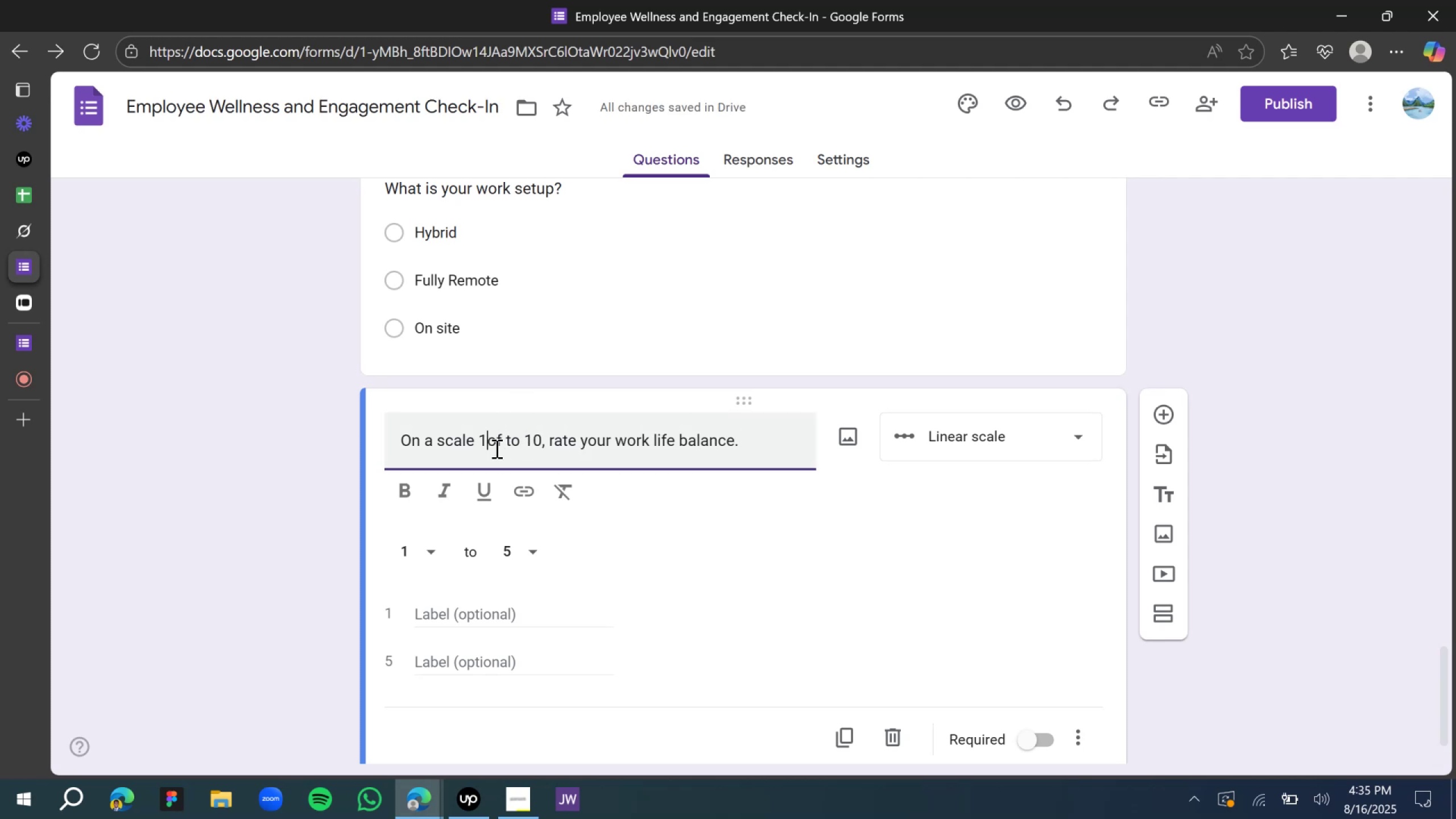 
key(Space)
 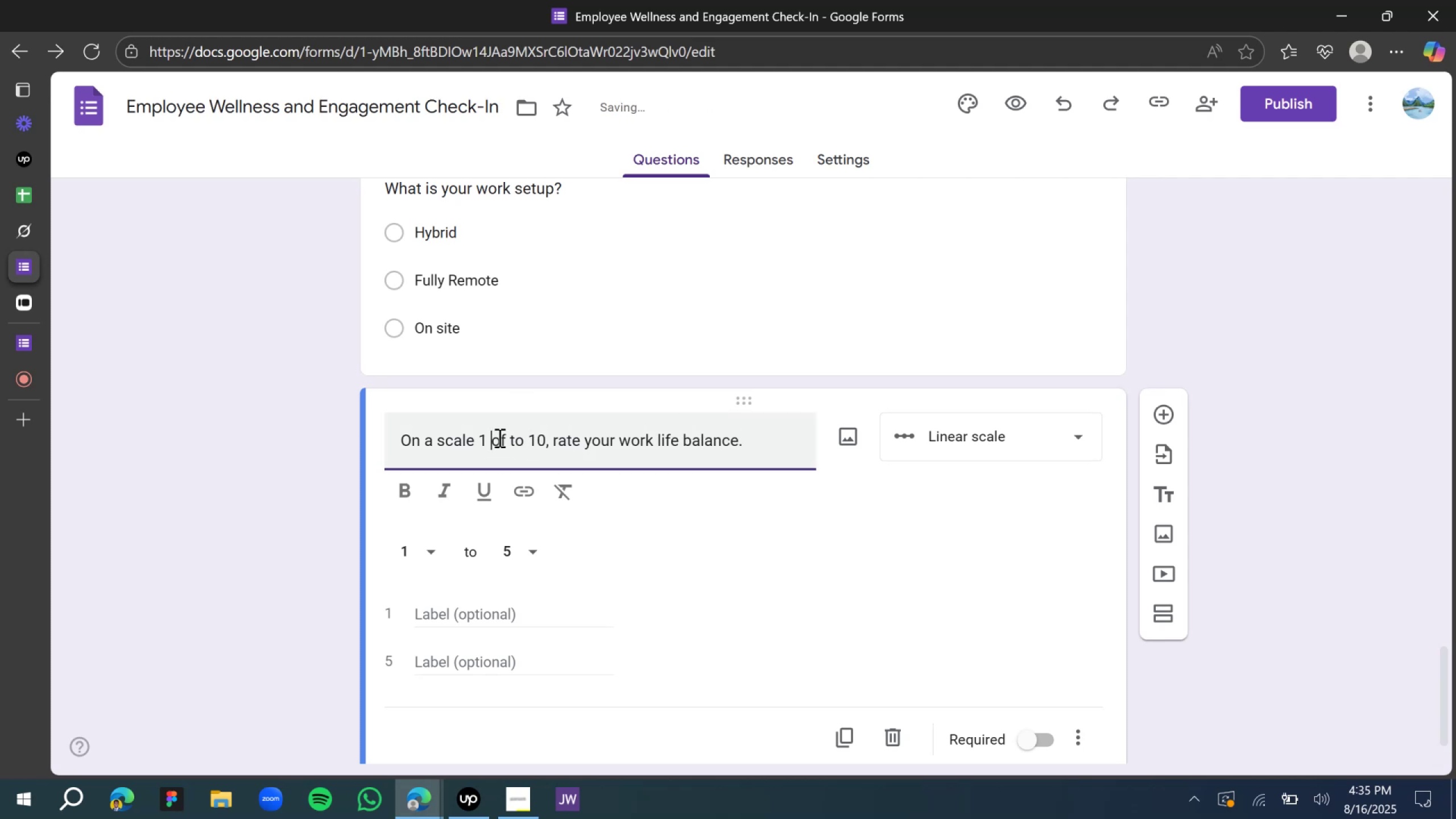 
key(Backspace)
 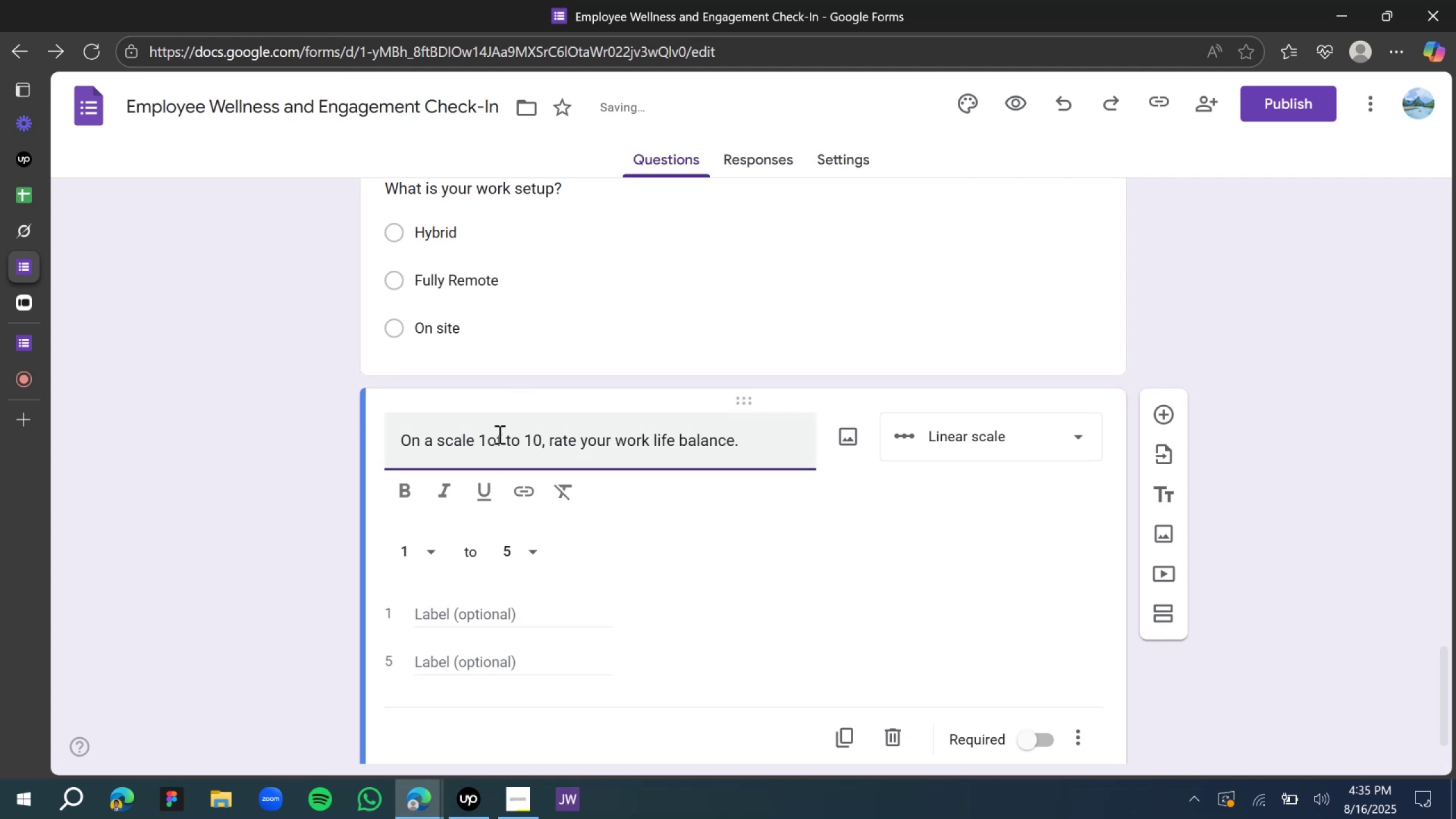 
key(Backspace)
 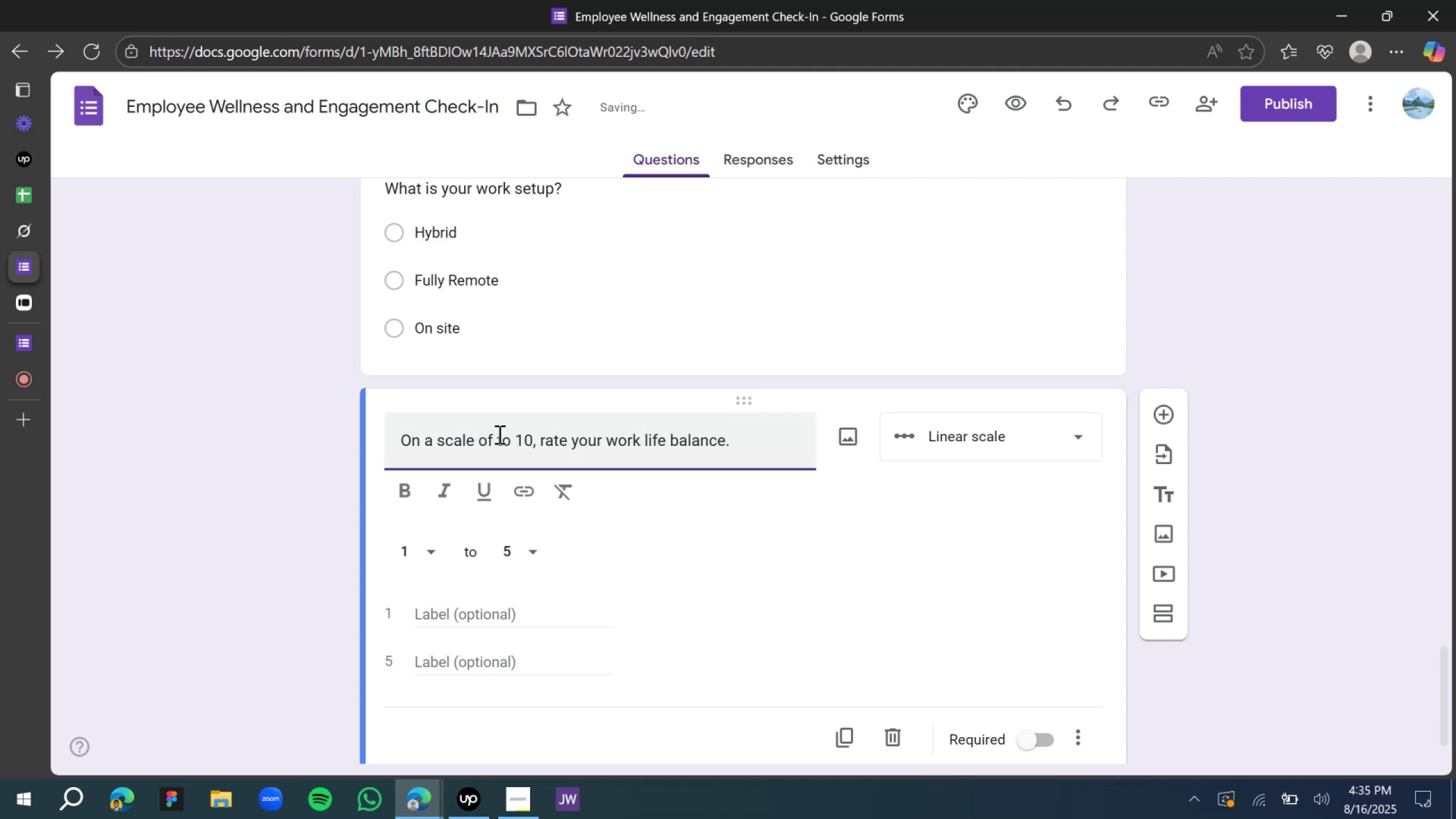 
key(Backspace)
 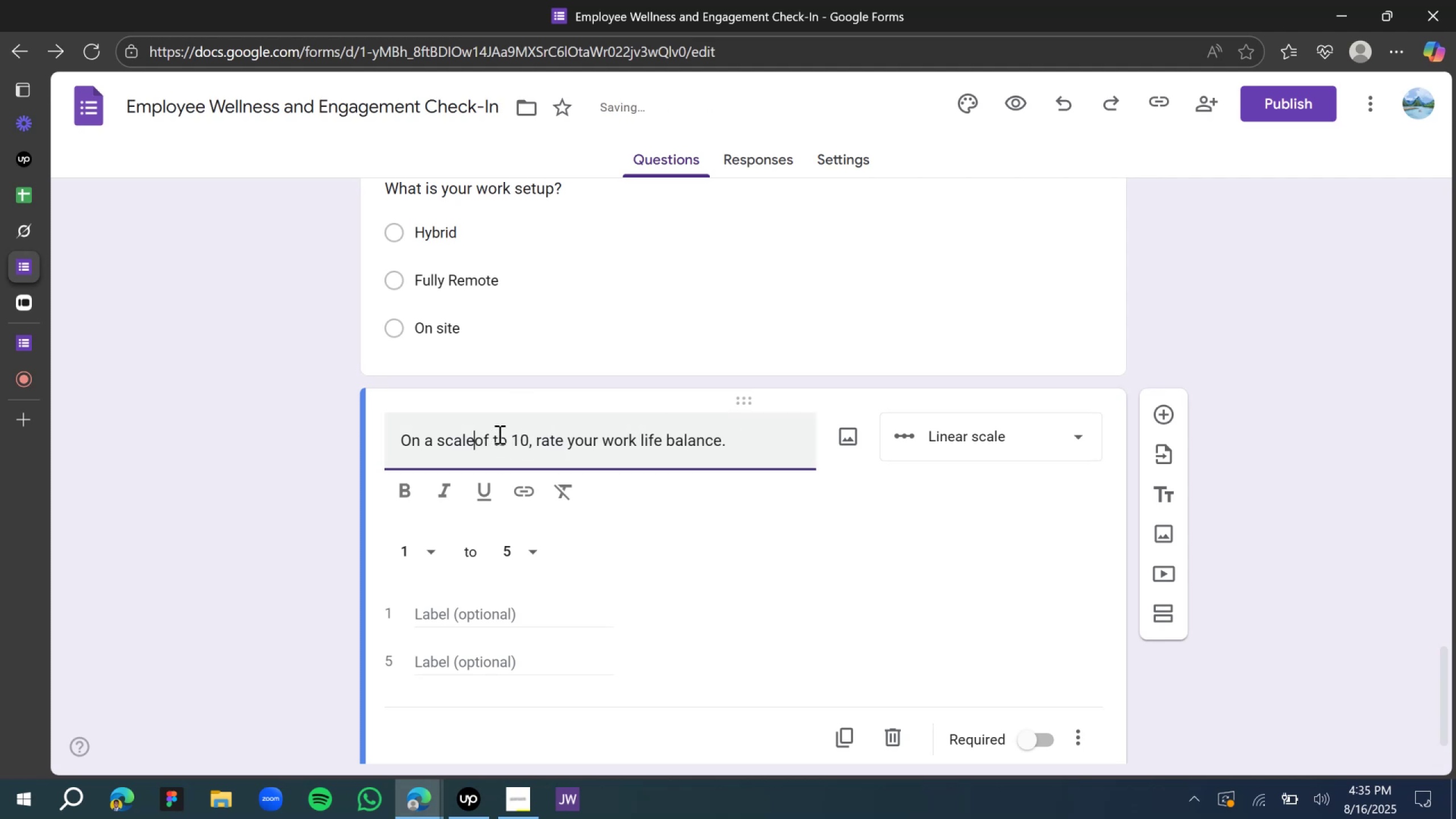 
key(Space)
 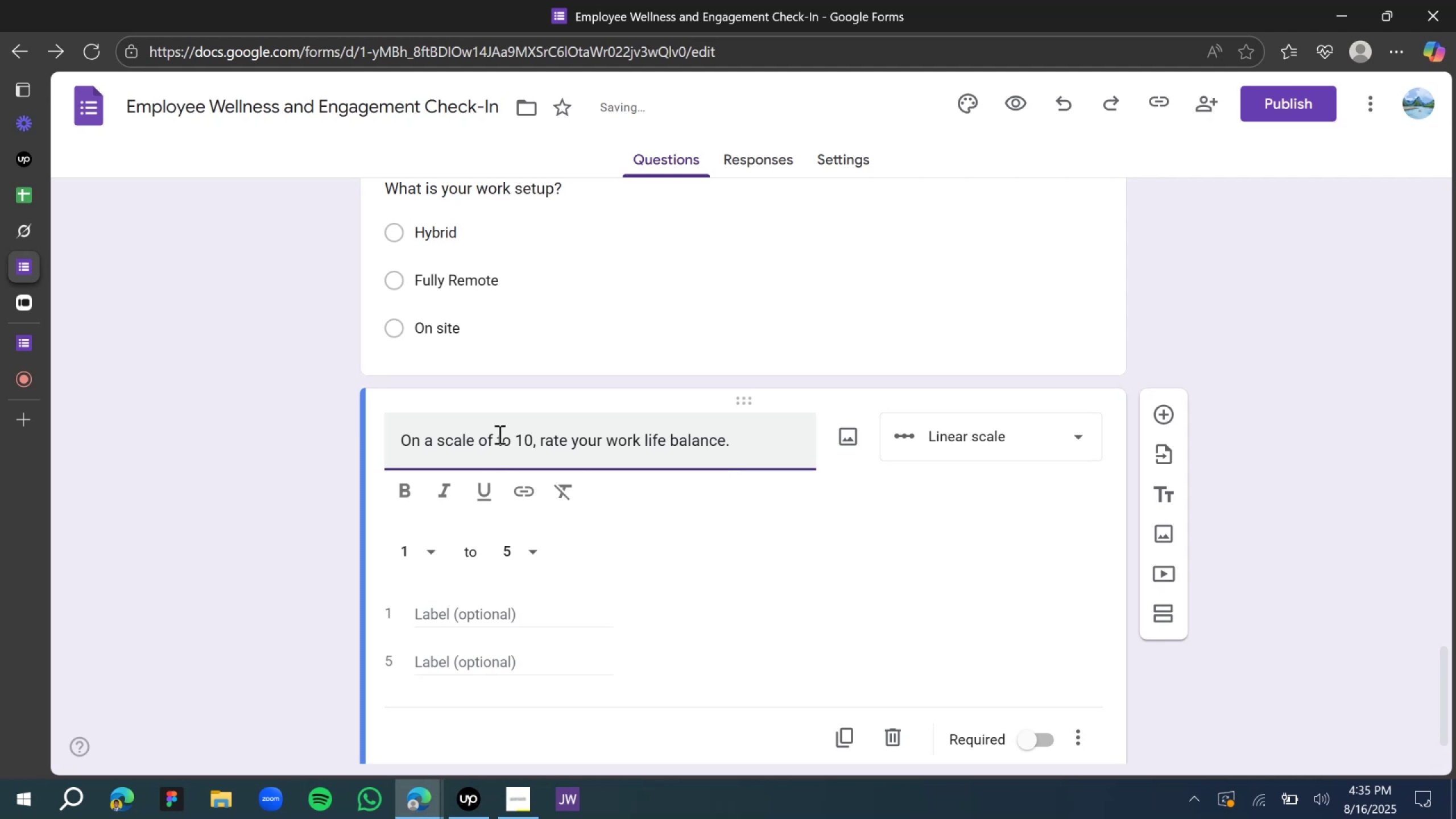 
left_click([498, 434])
 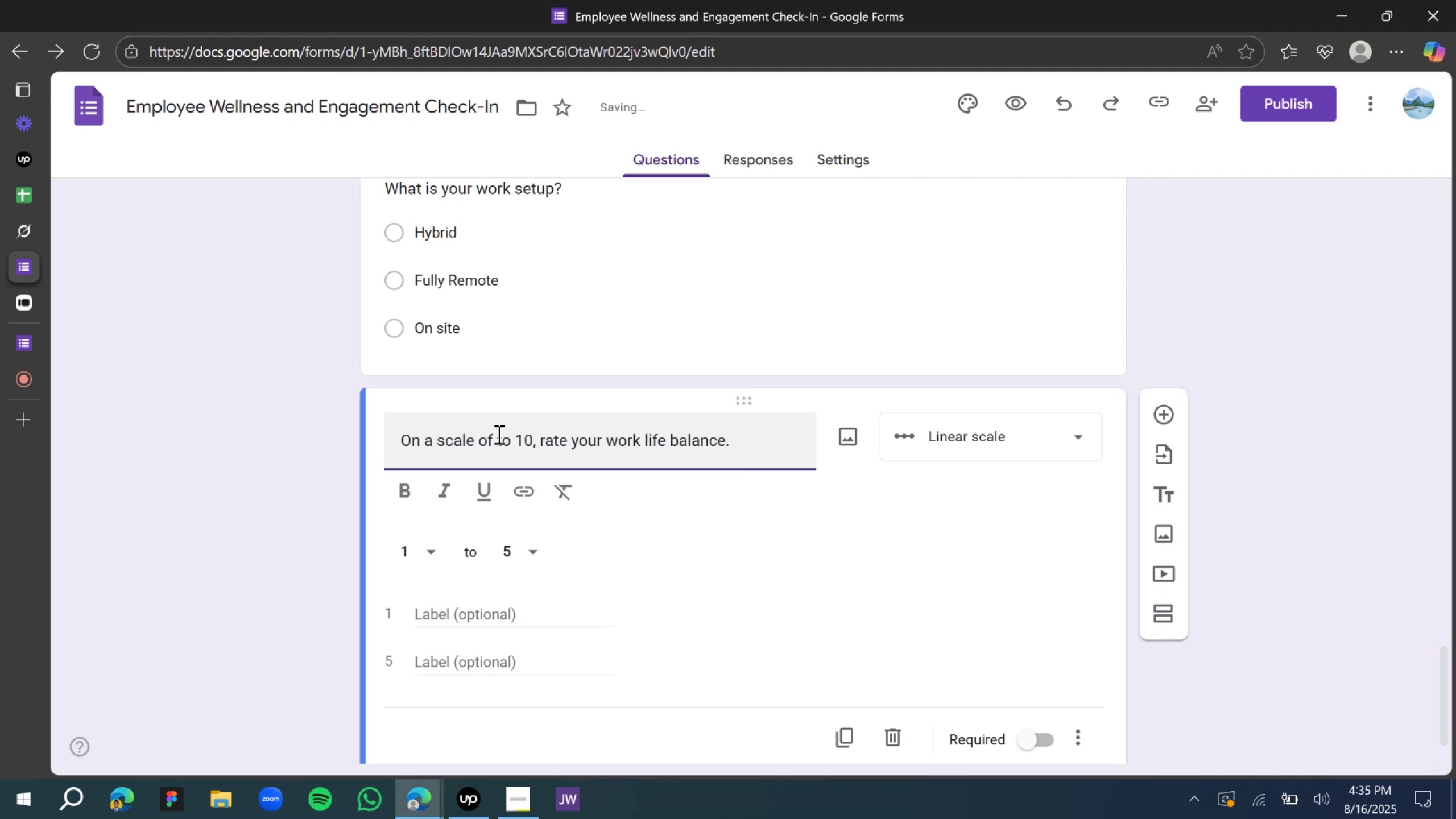 
key(1)
 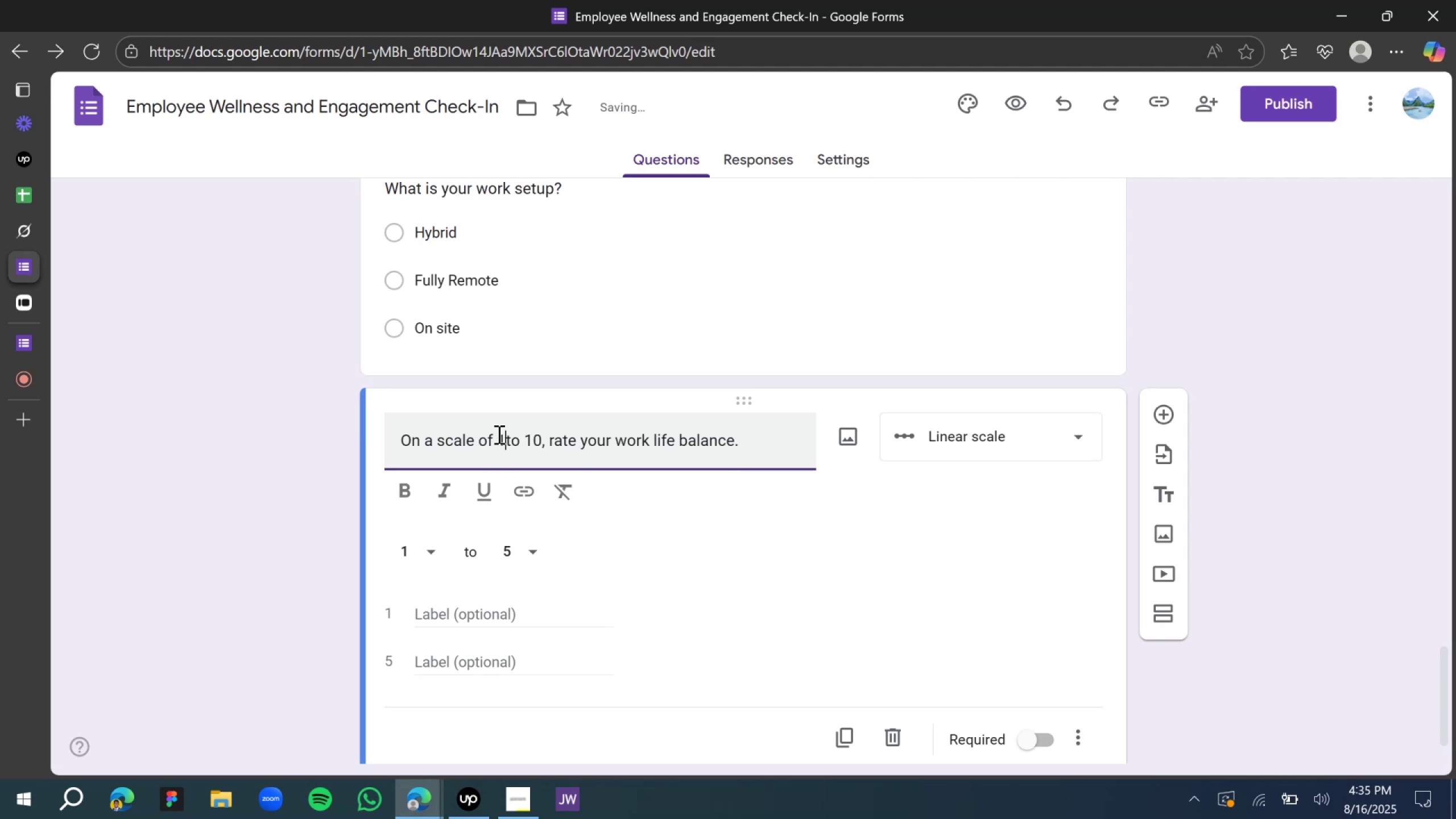 
key(Space)
 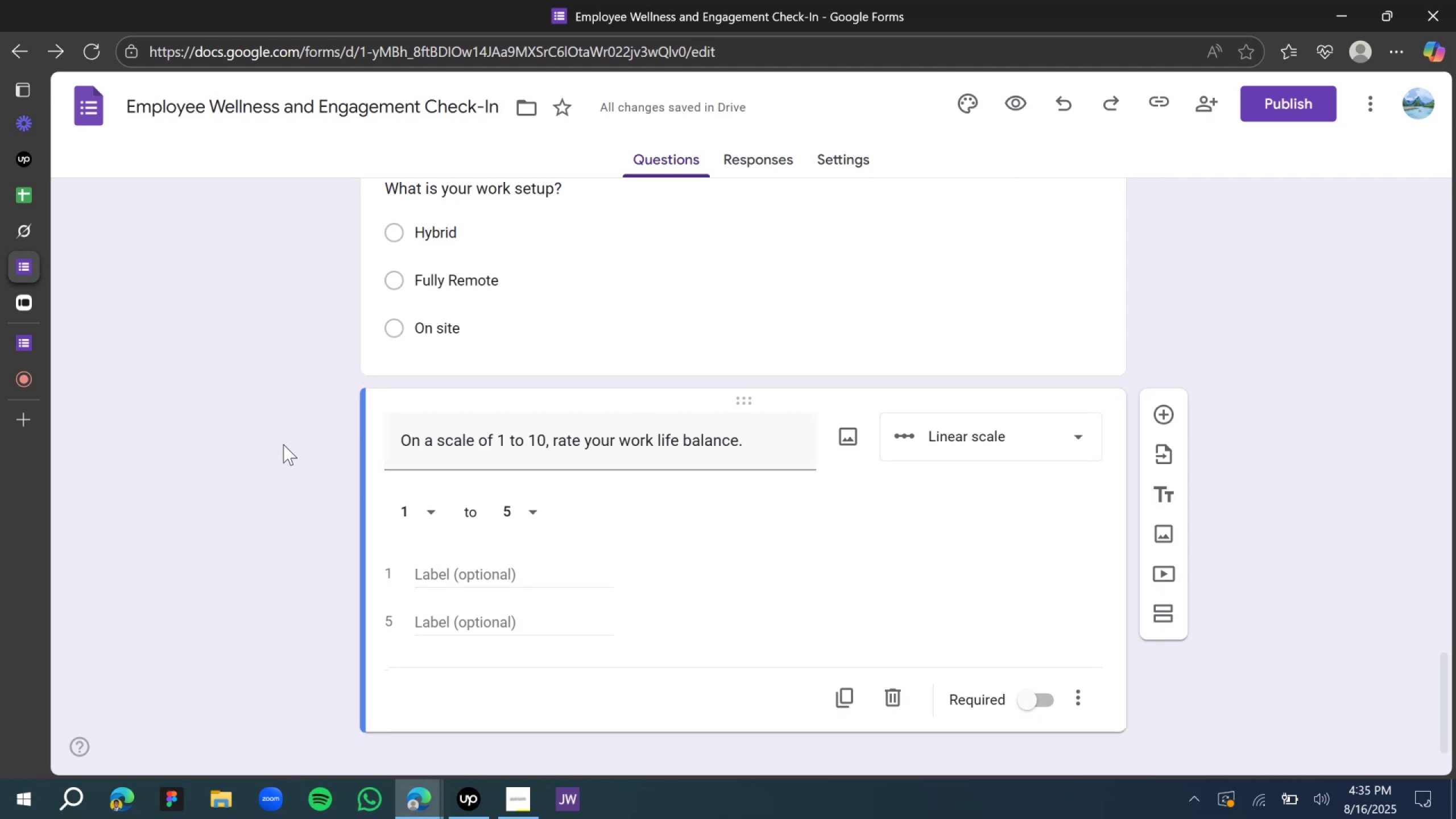 
wait(5.8)
 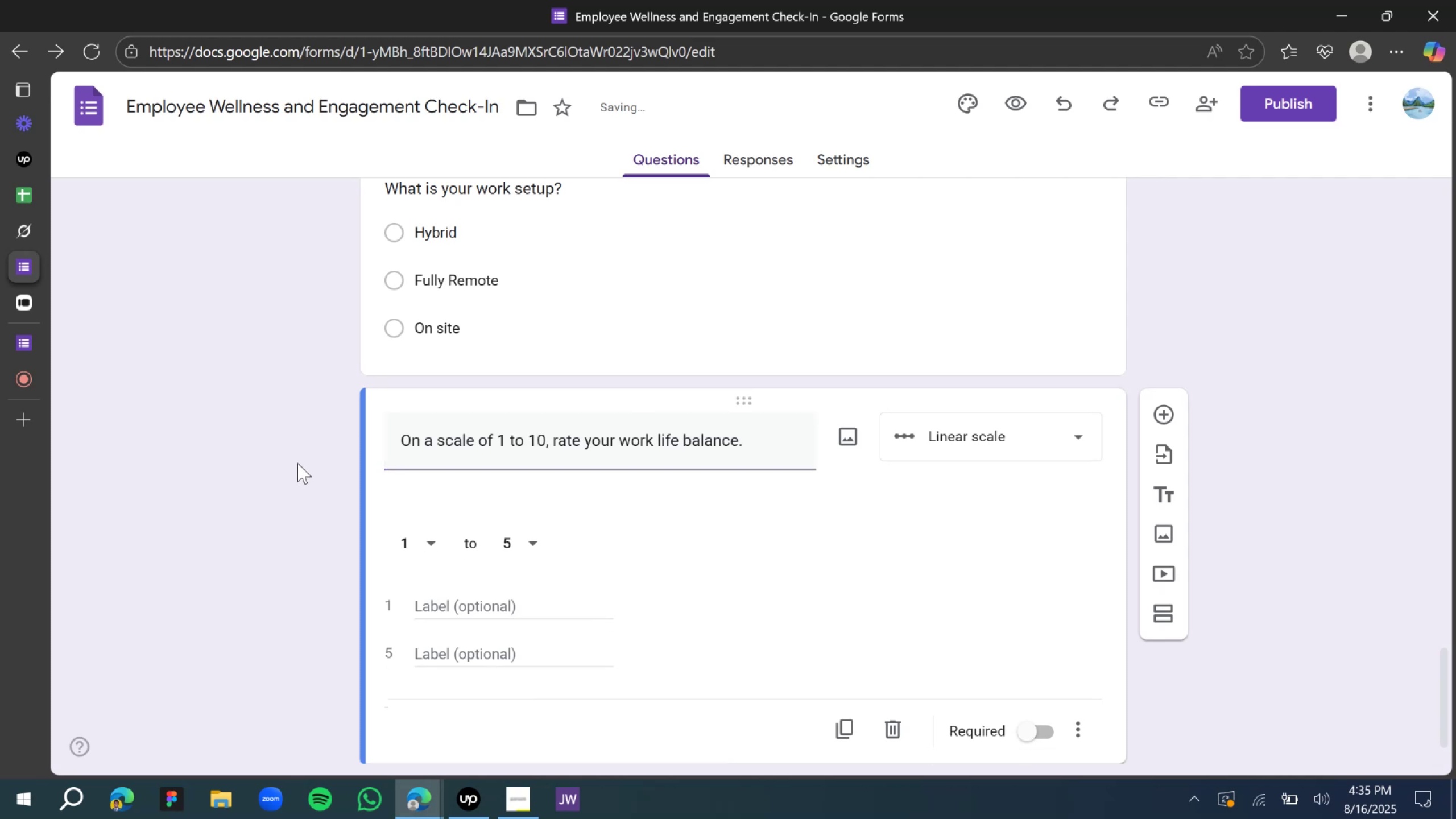 
scroll: coordinate [329, 500], scroll_direction: down, amount: 2.0
 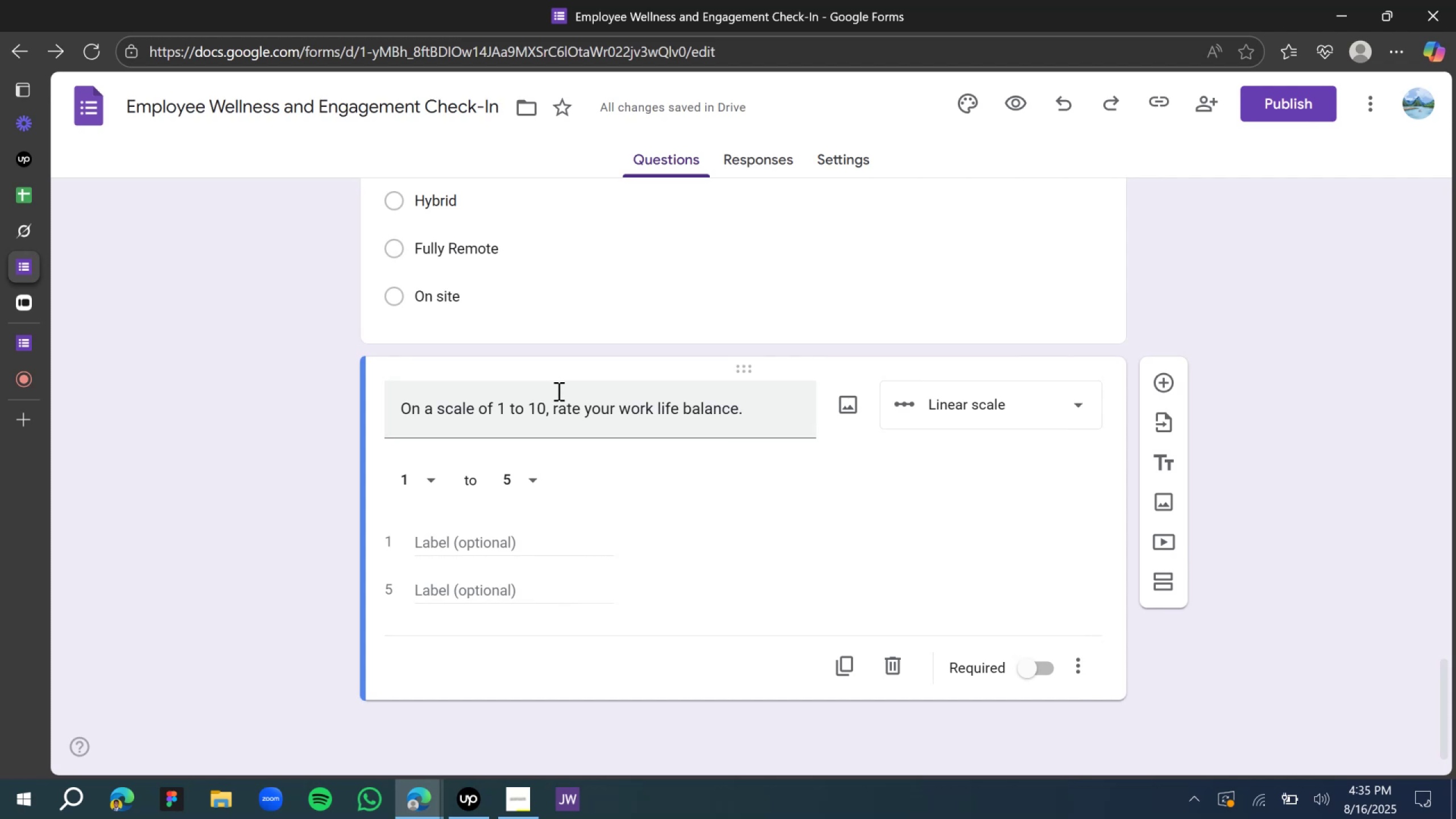 
scroll: coordinate [629, 431], scroll_direction: up, amount: 4.0
 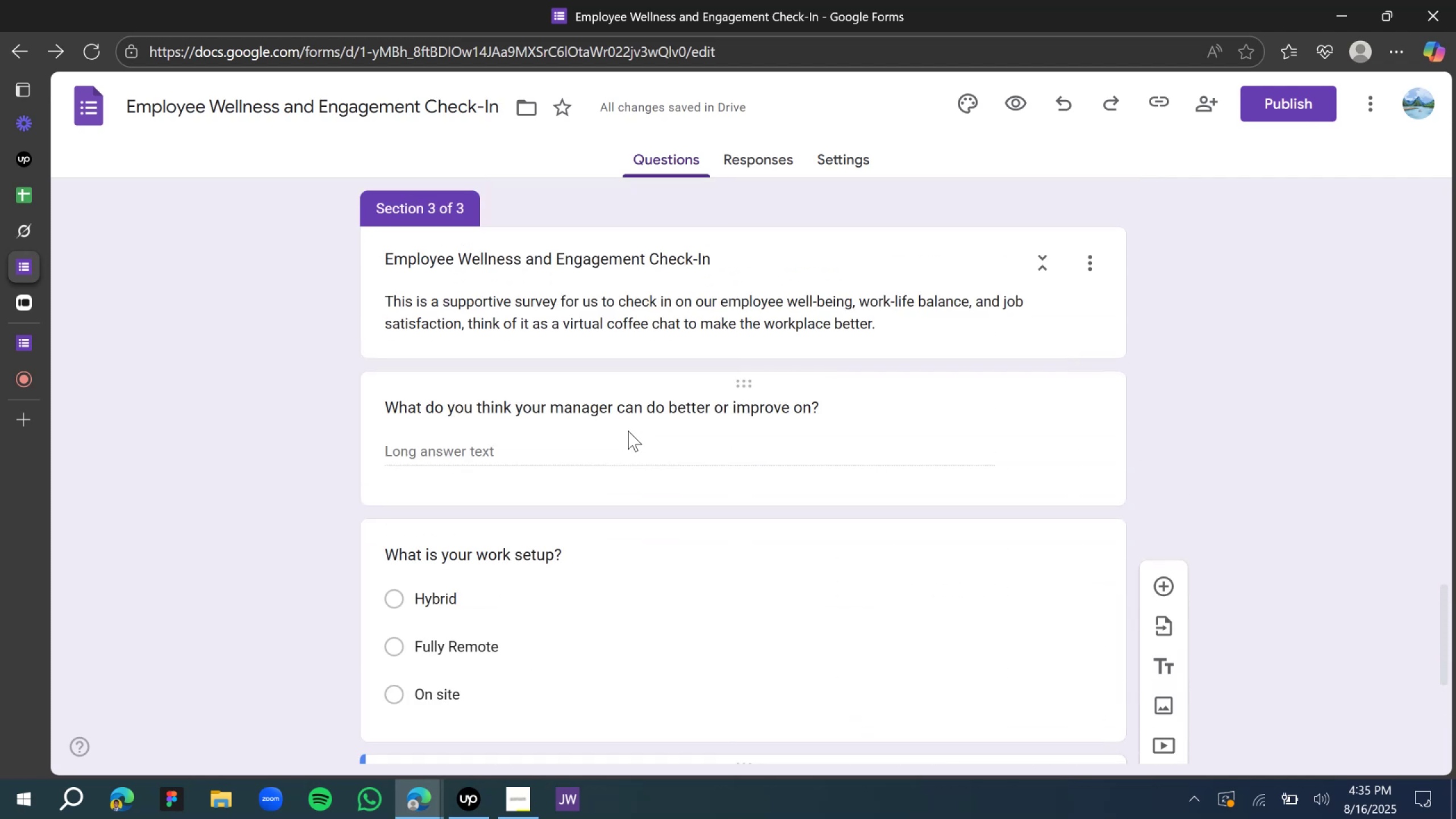 
scroll: coordinate [617, 434], scroll_direction: down, amount: 11.0
 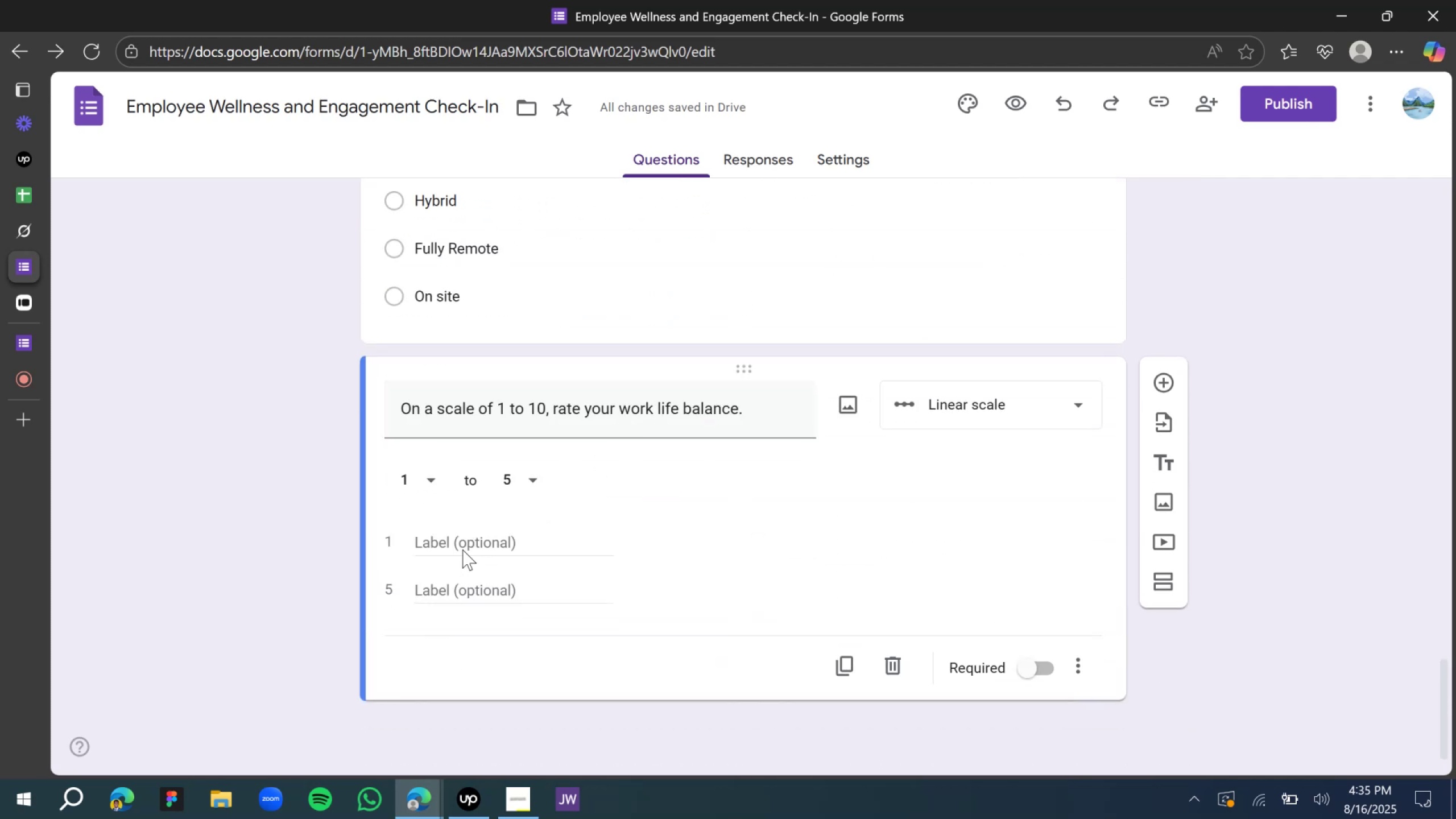 
left_click([461, 547])
 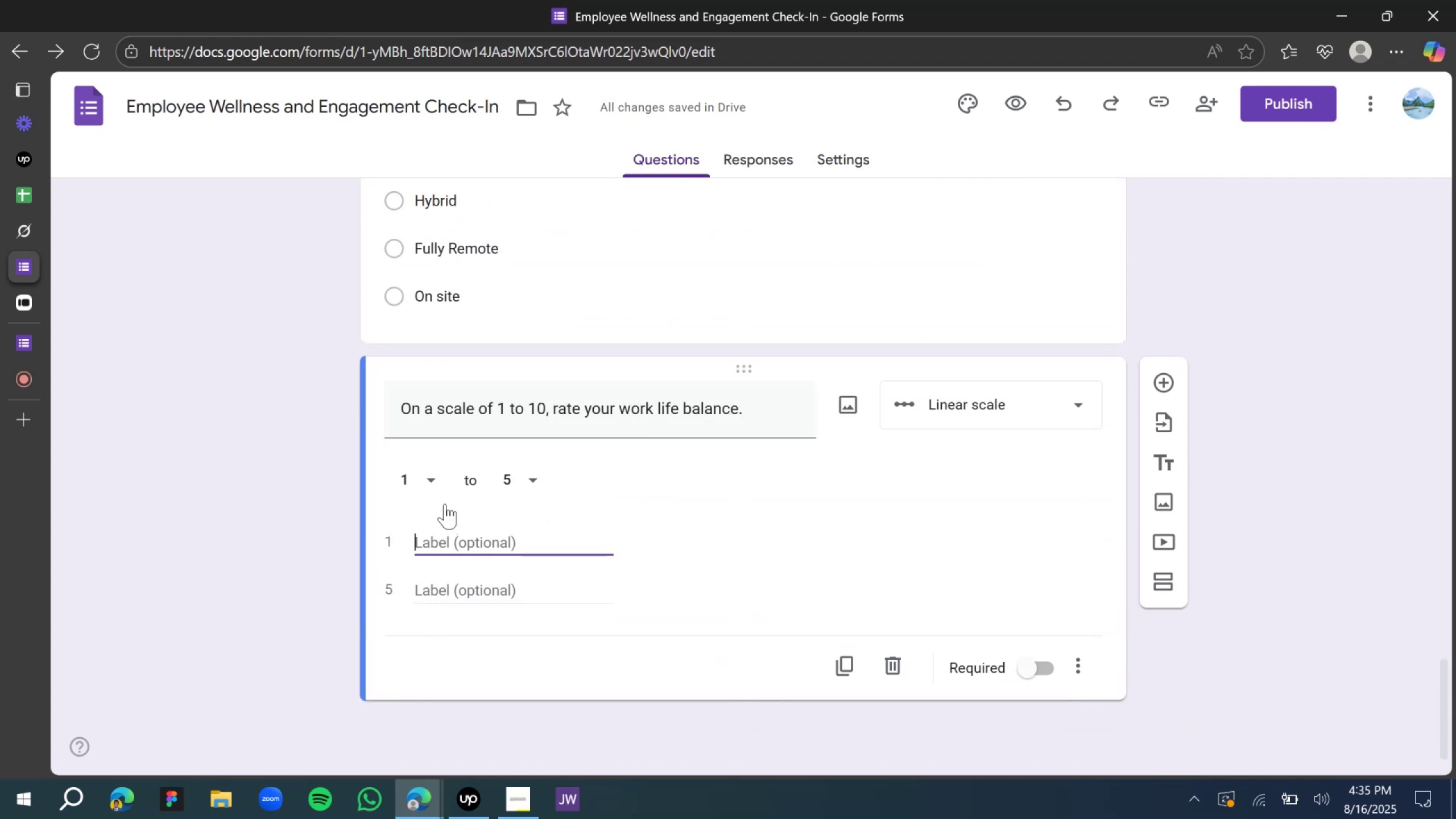 
hold_key(key=ShiftLeft, duration=0.87)
 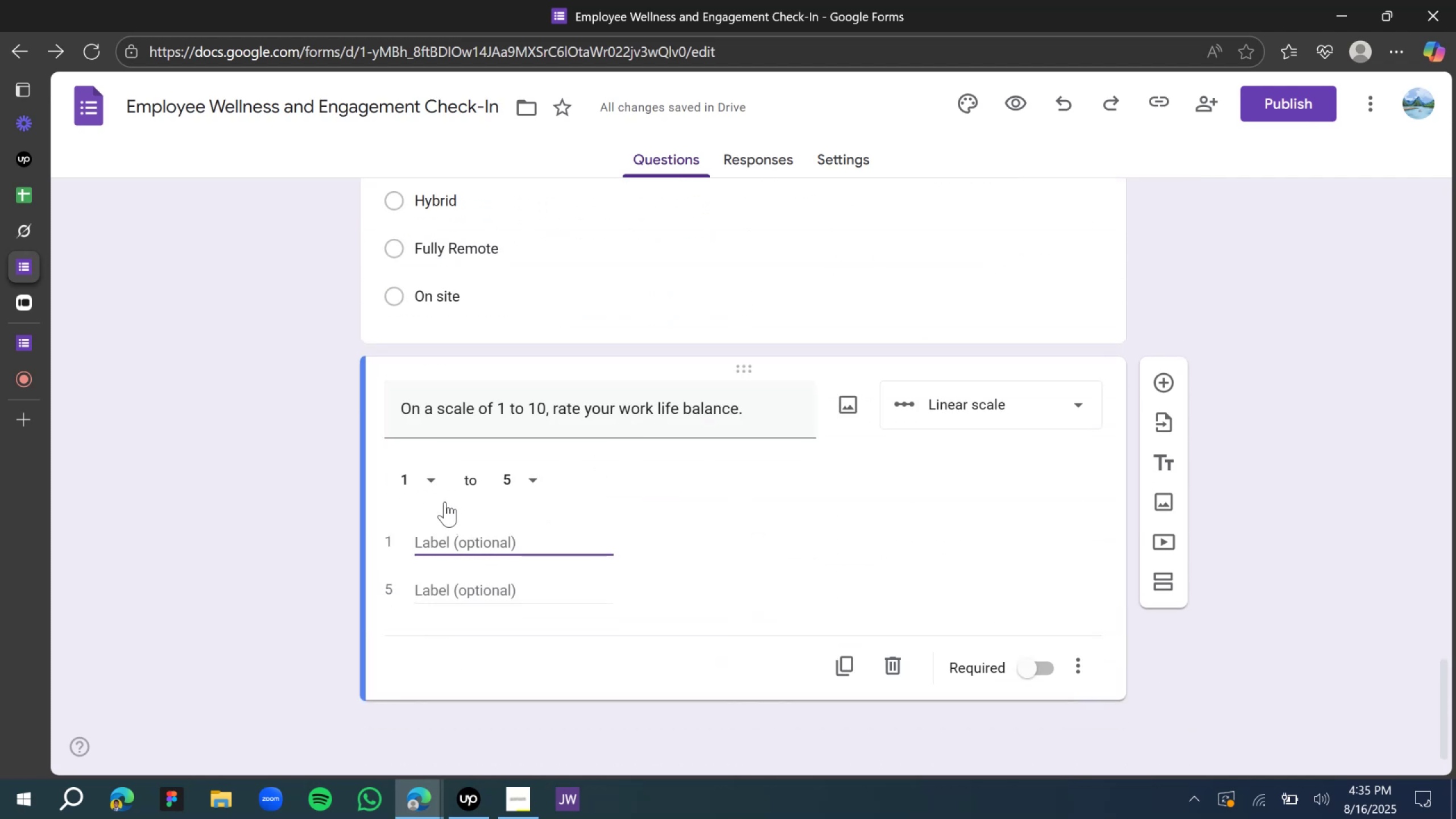 
type(Not so good)
 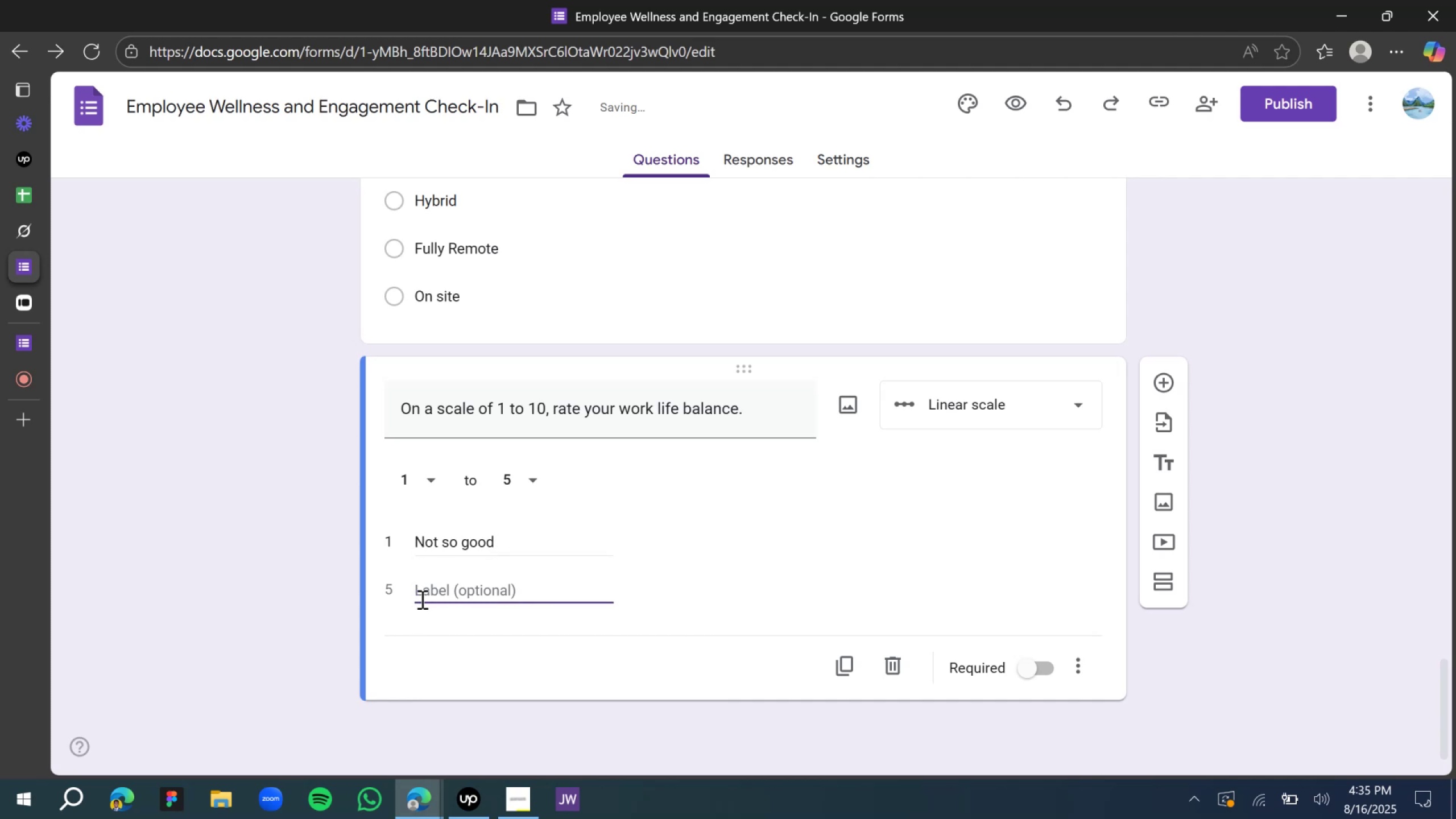 
hold_key(key=ShiftLeft, duration=0.41)
 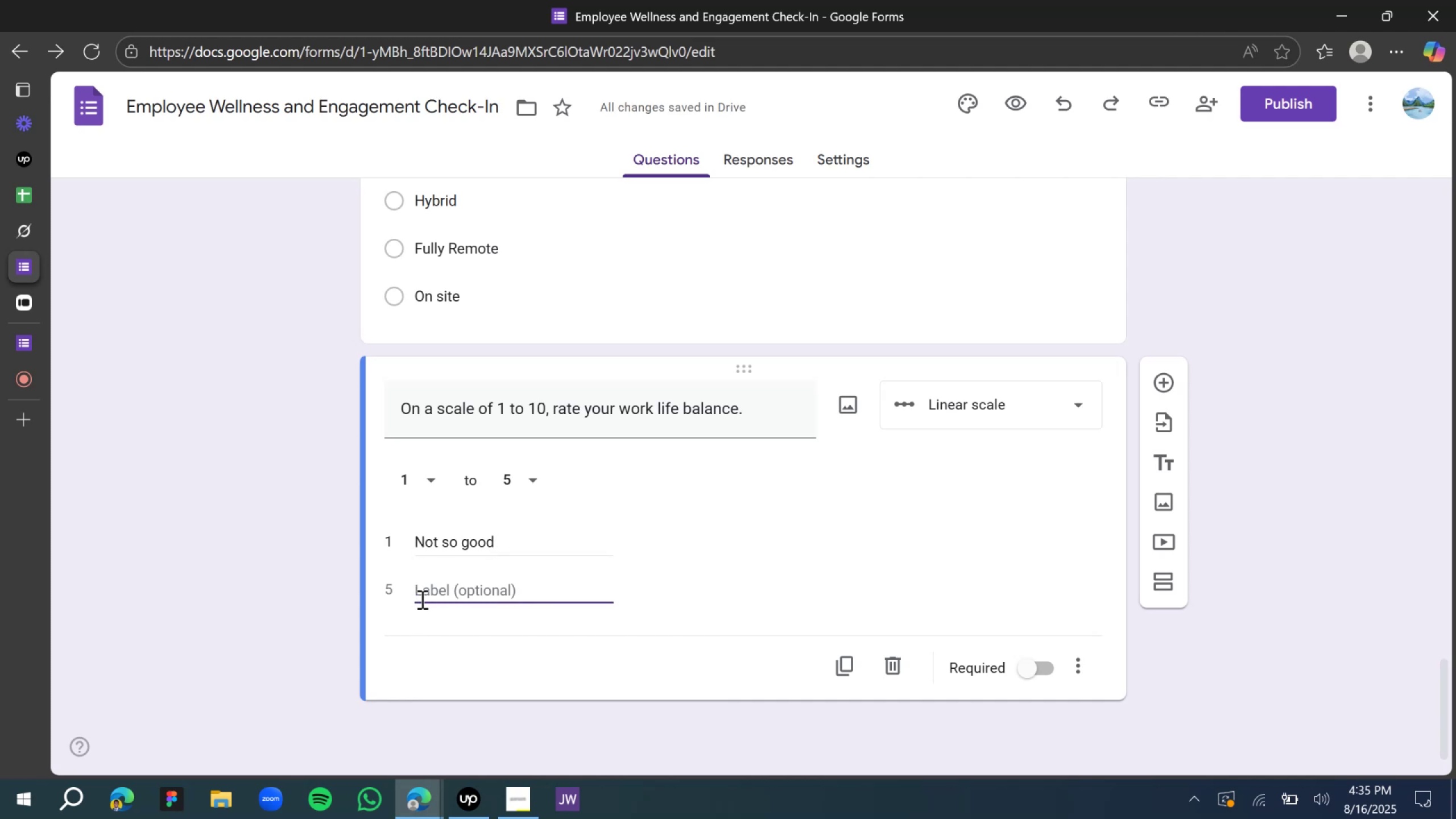 
type(Perfect)
 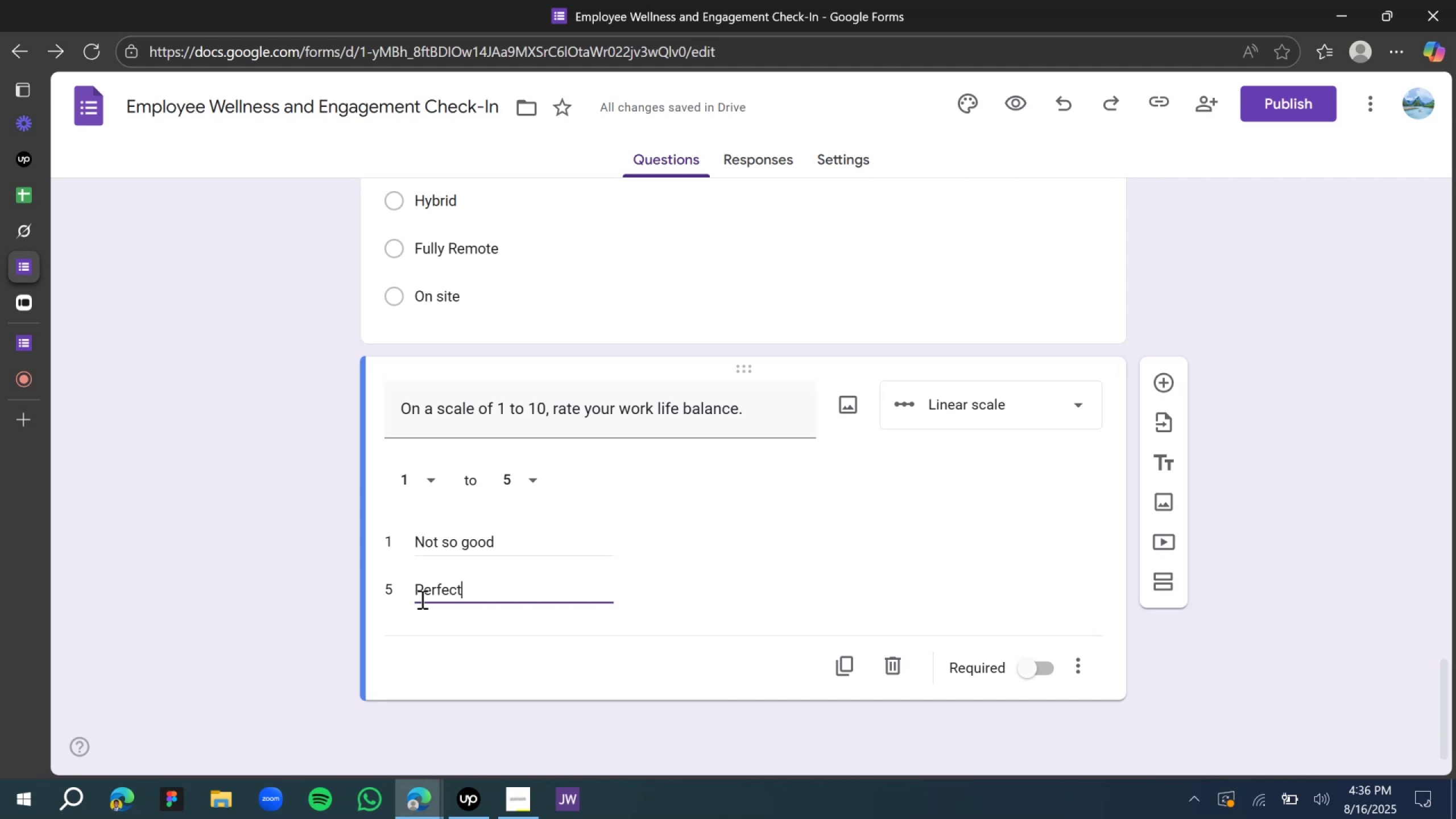 
wait(9.85)
 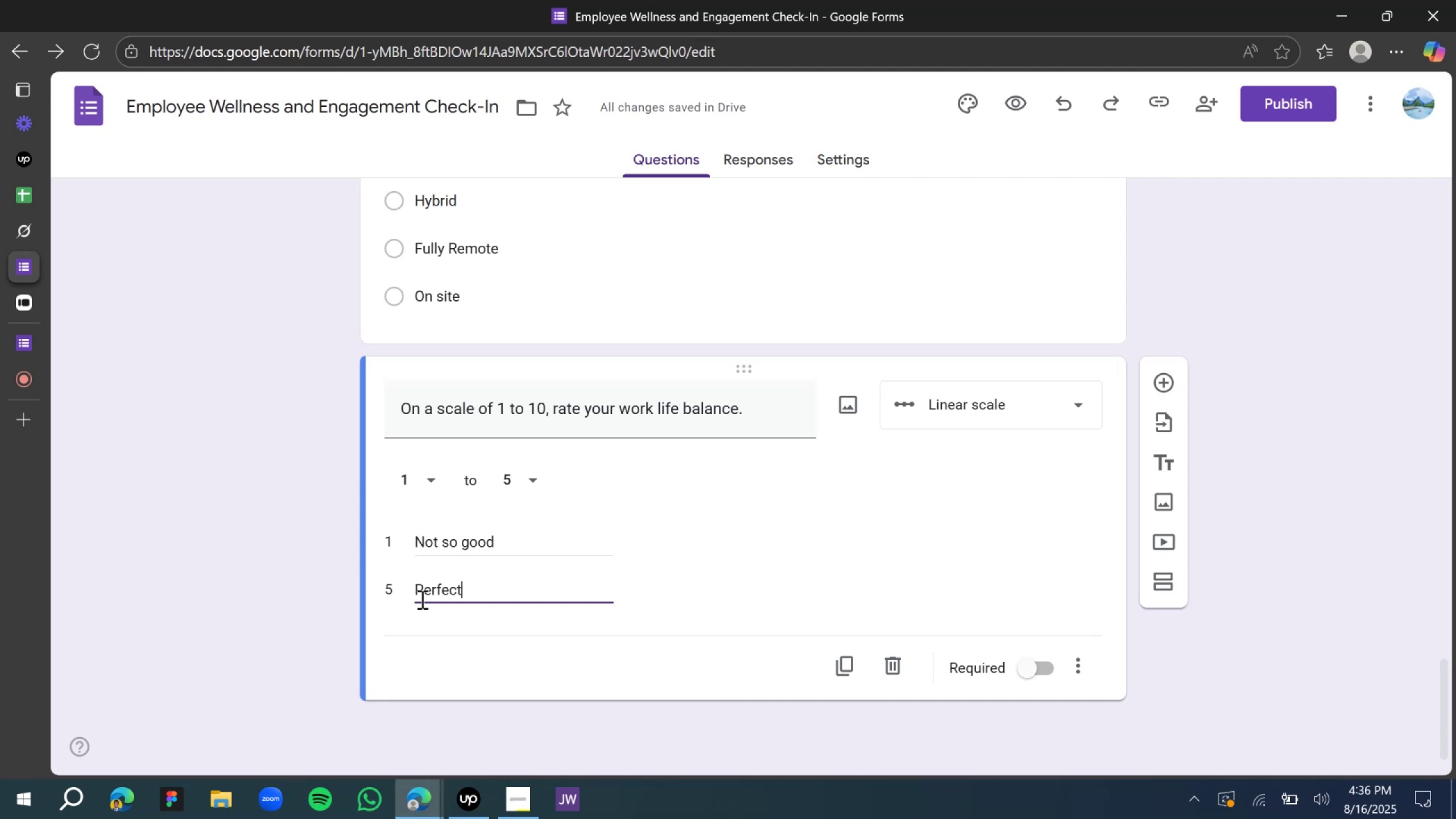 
left_click([1020, 675])
 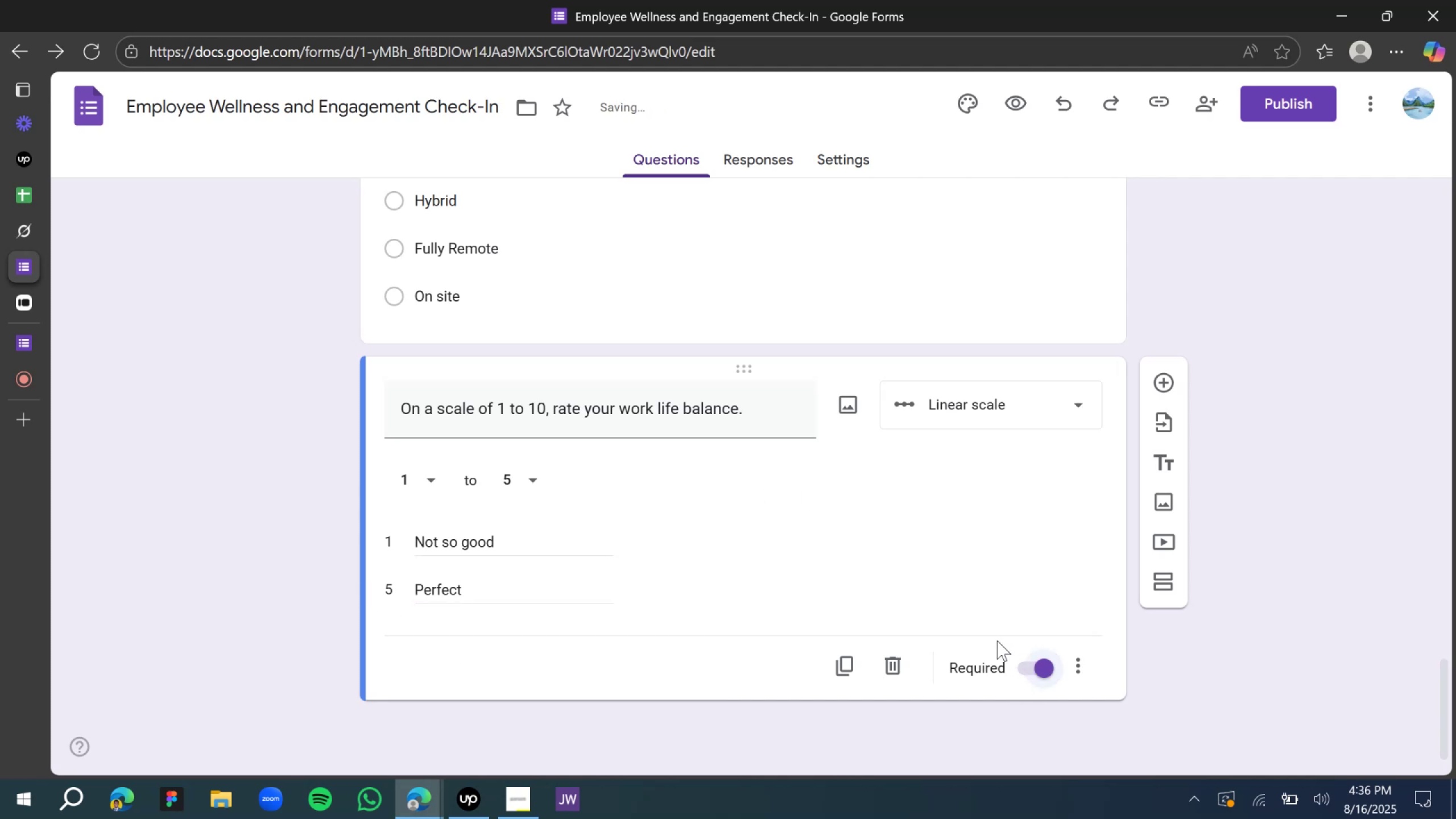 
scroll: coordinate [993, 638], scroll_direction: up, amount: 1.0
 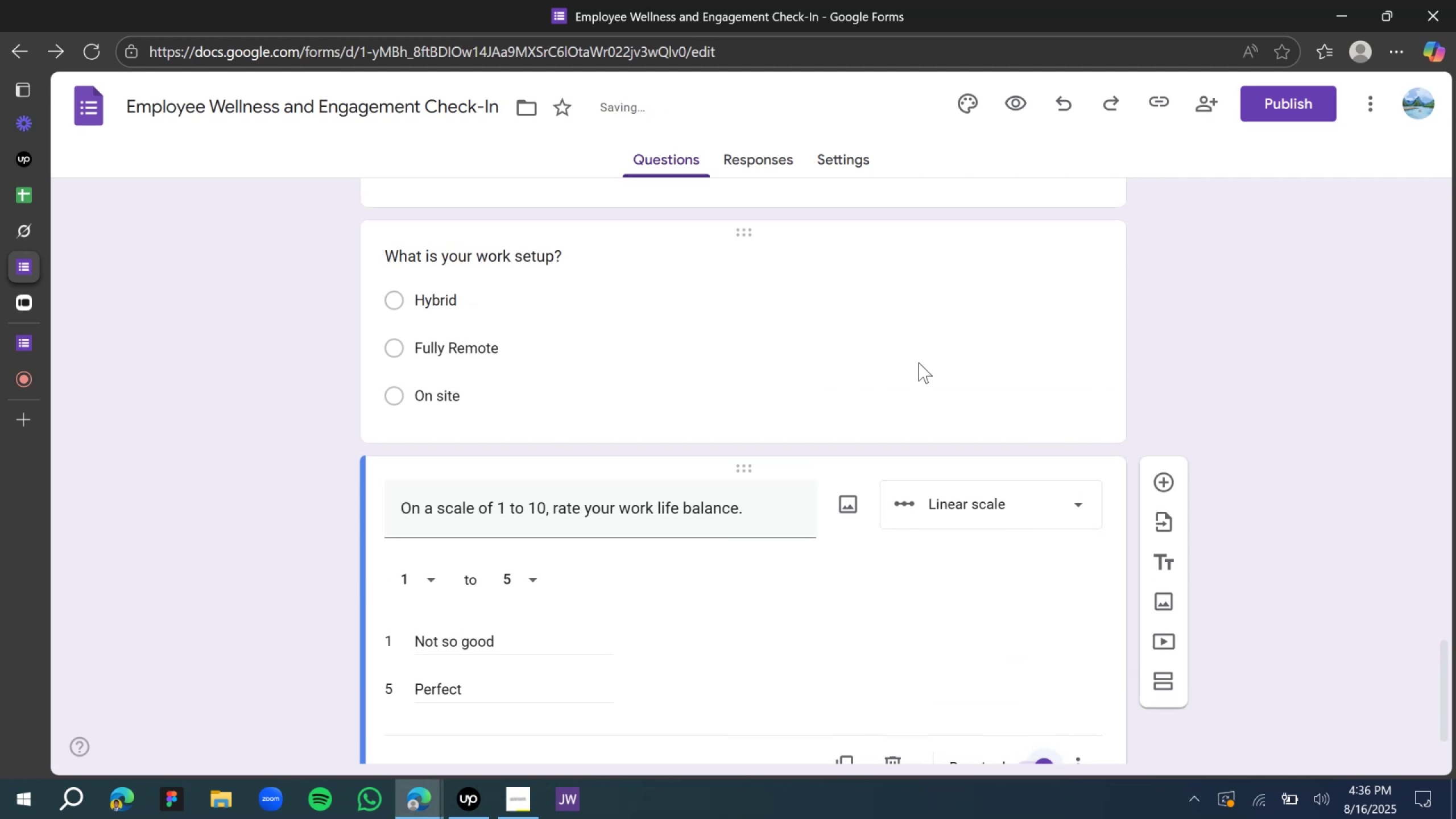 
left_click([911, 332])
 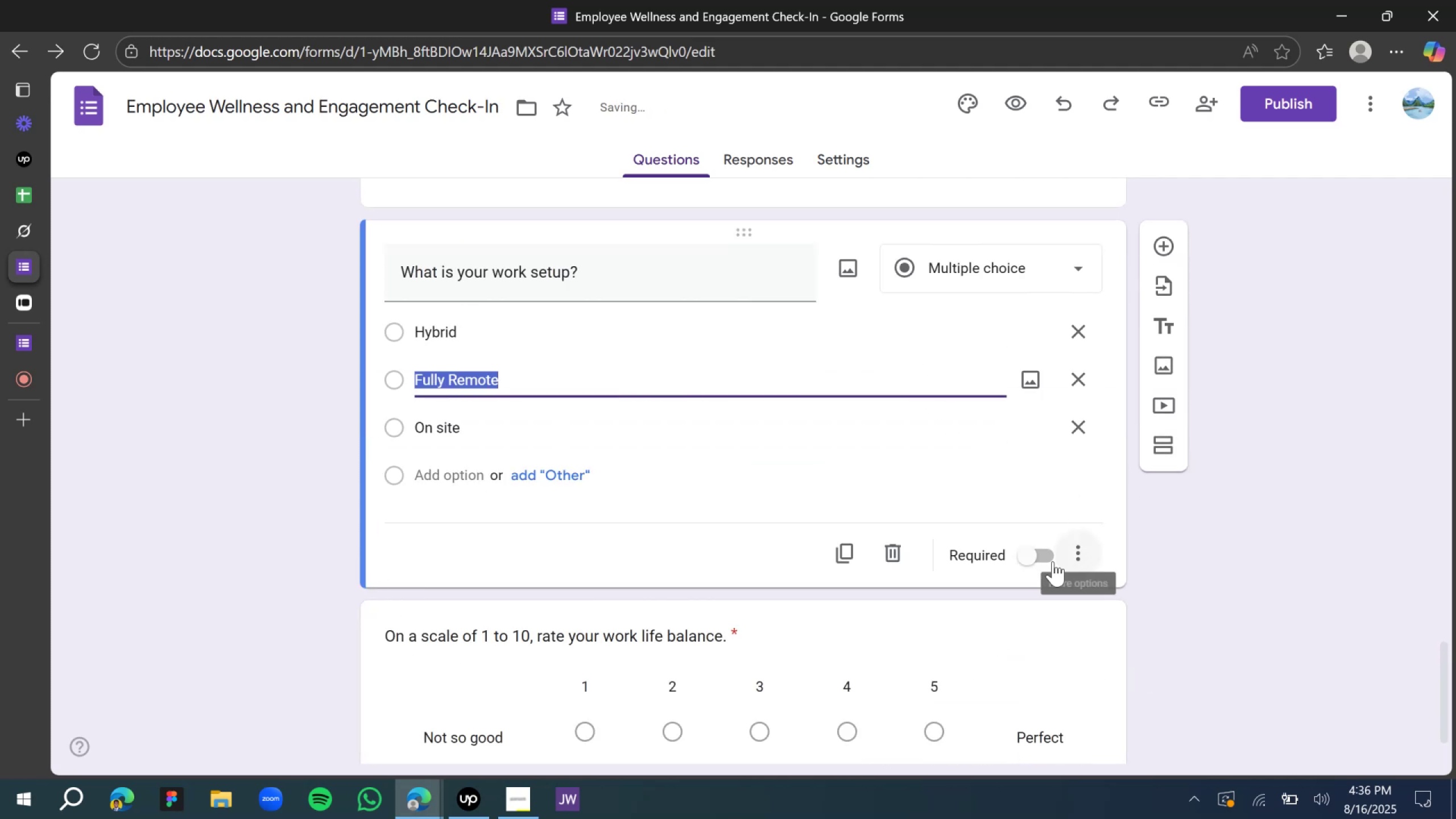 
left_click([1045, 556])
 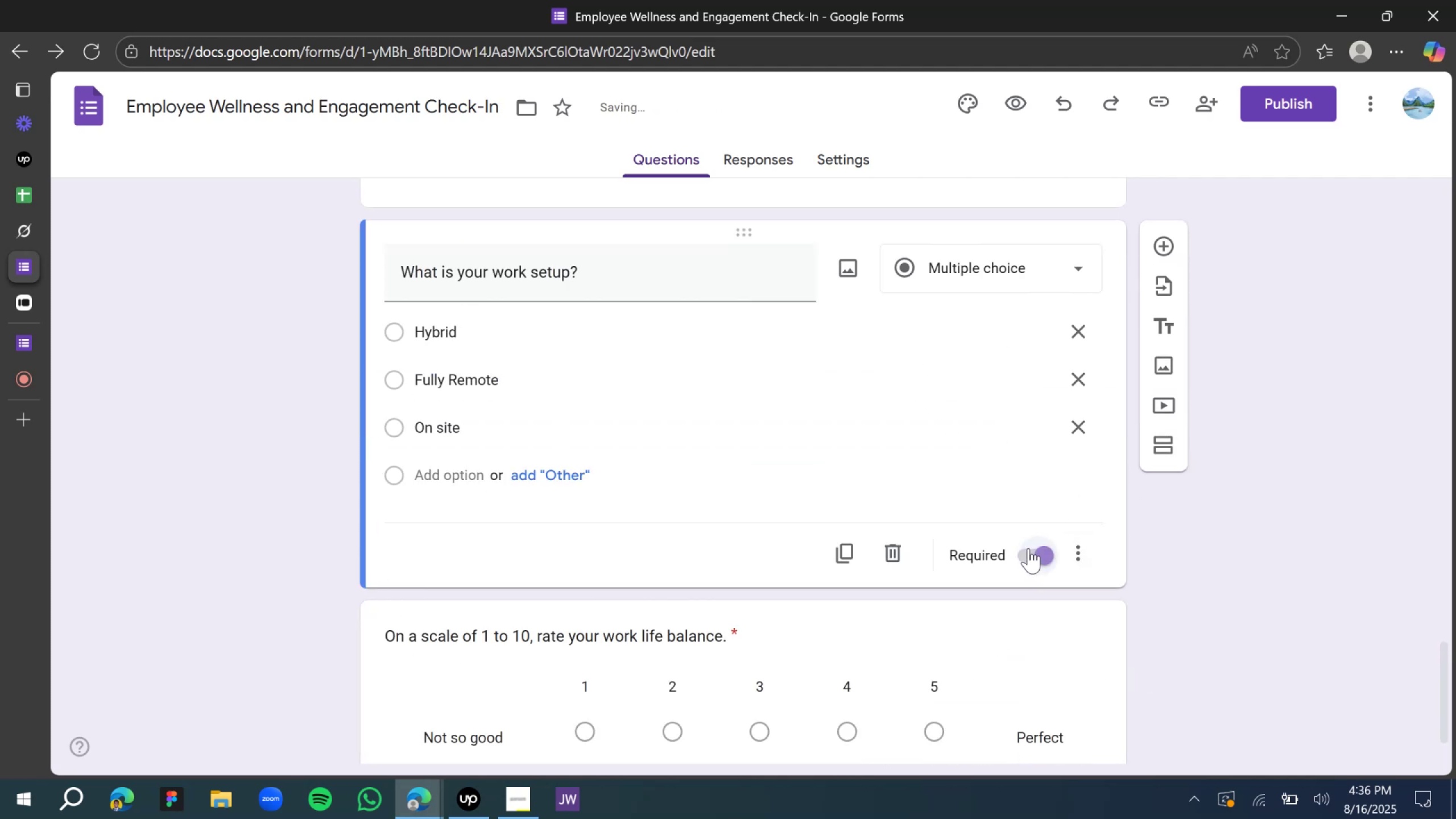 
scroll: coordinate [1026, 548], scroll_direction: up, amount: 5.0
 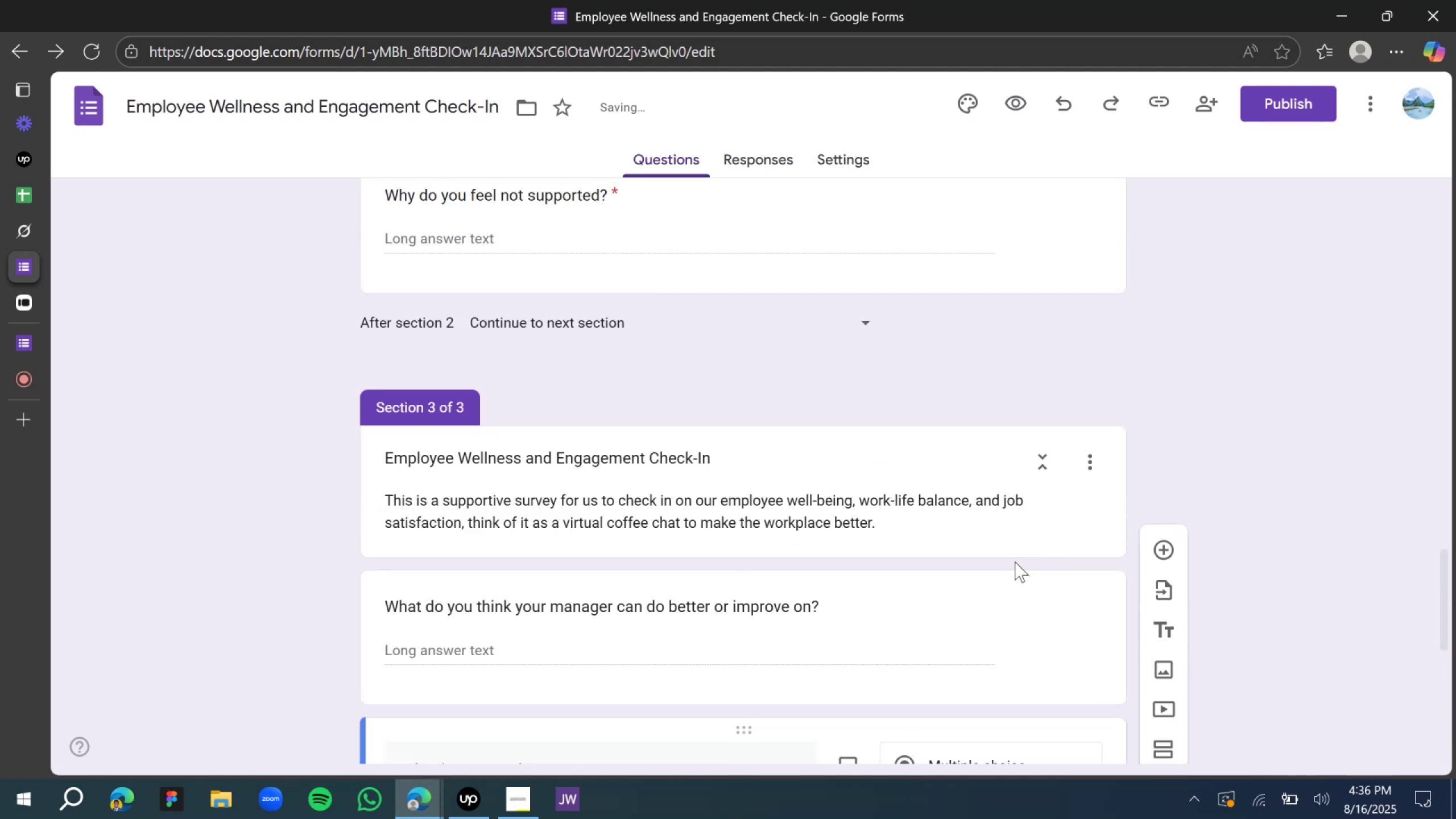 
left_click([1015, 561])
 